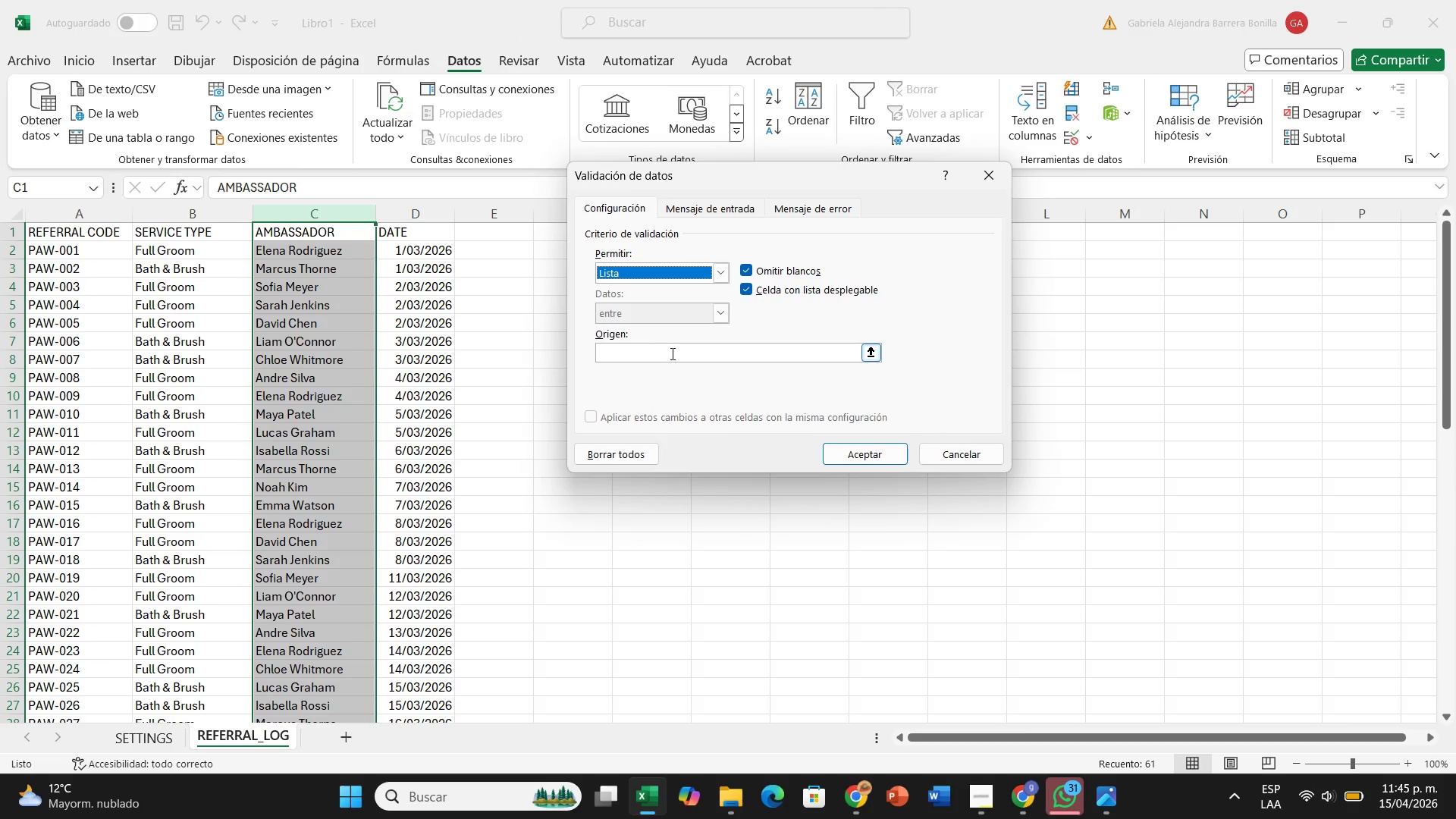 
left_click([671, 352])
 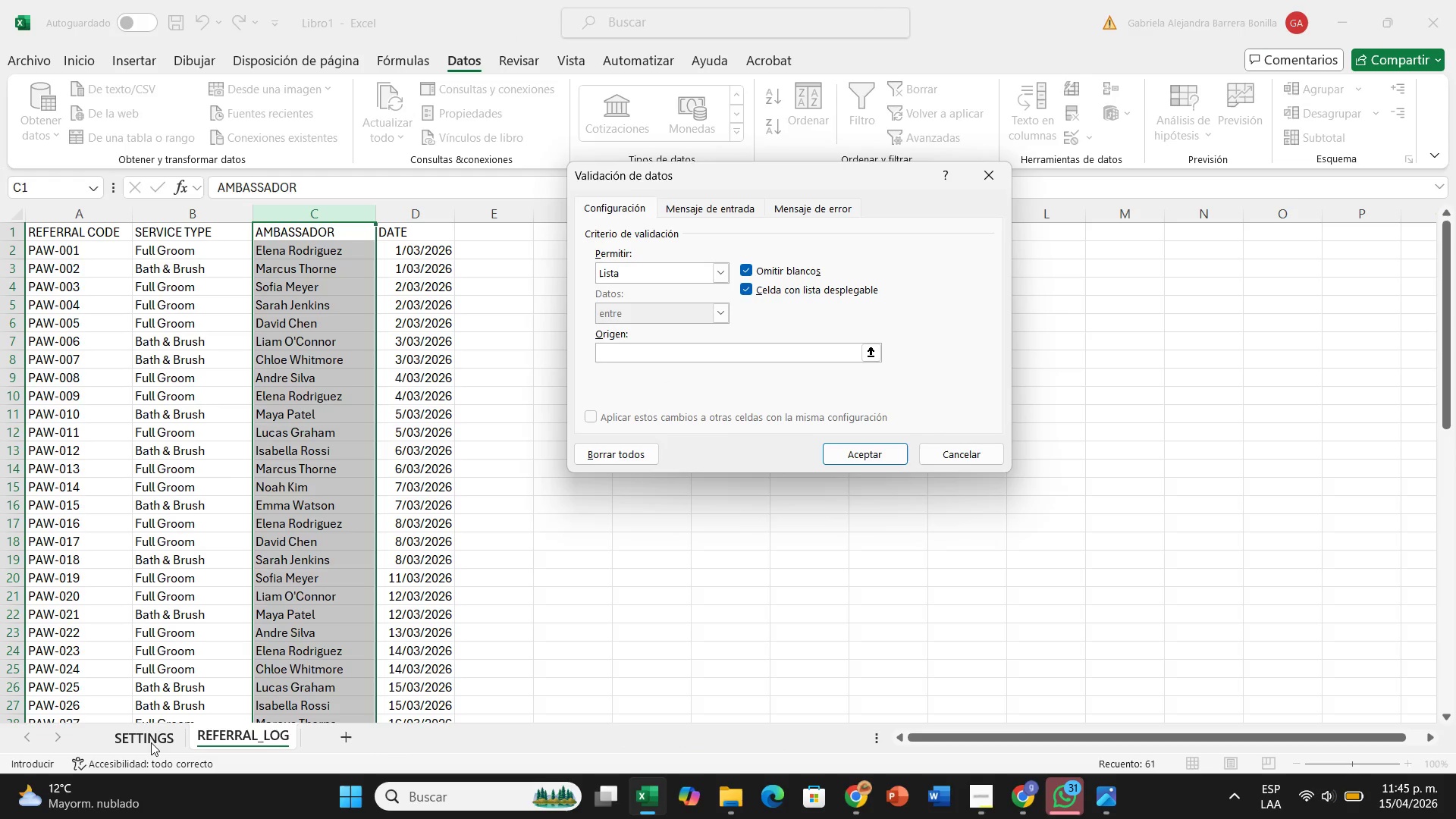 
left_click([151, 742])
 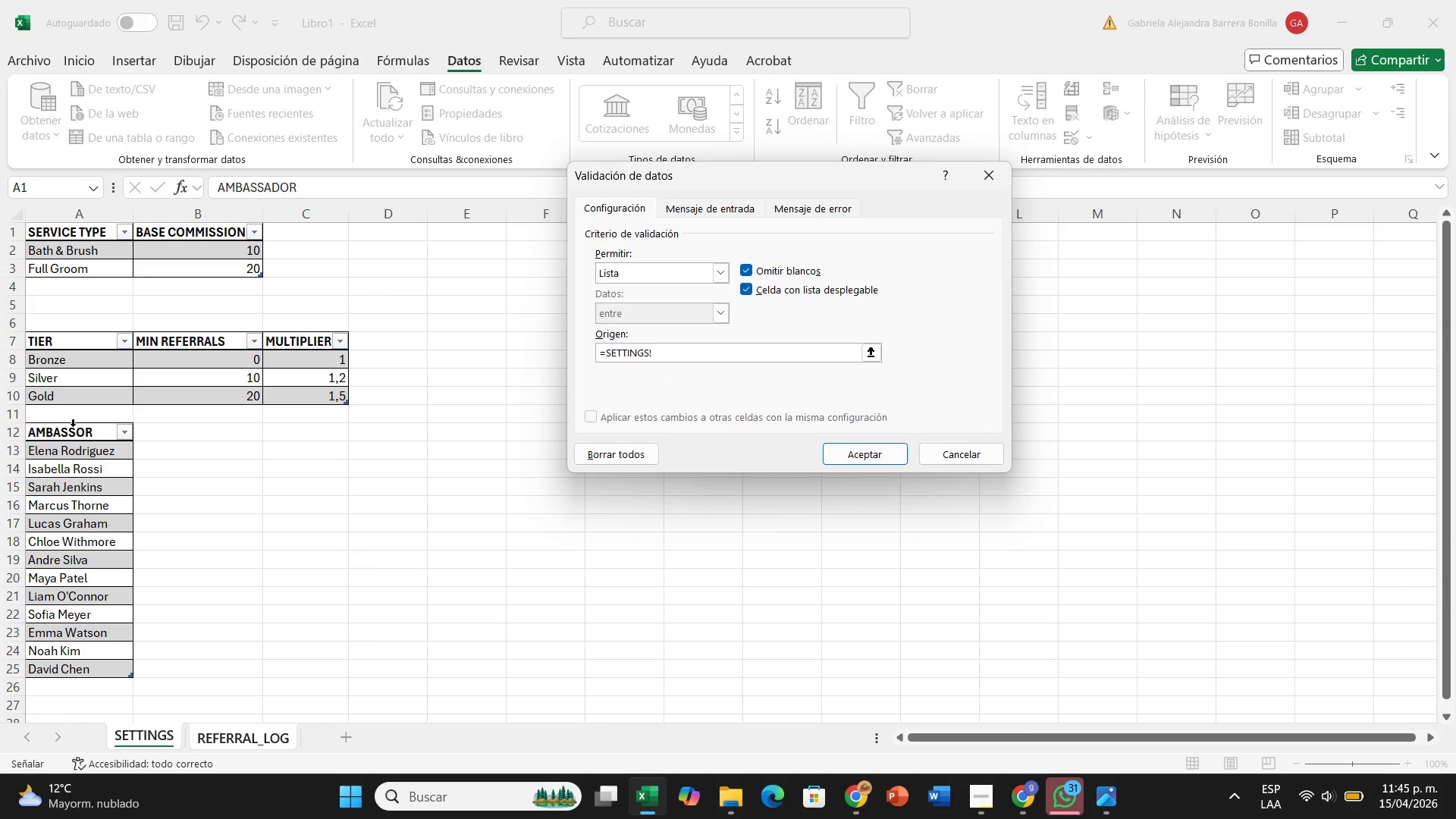 
left_click([73, 426])
 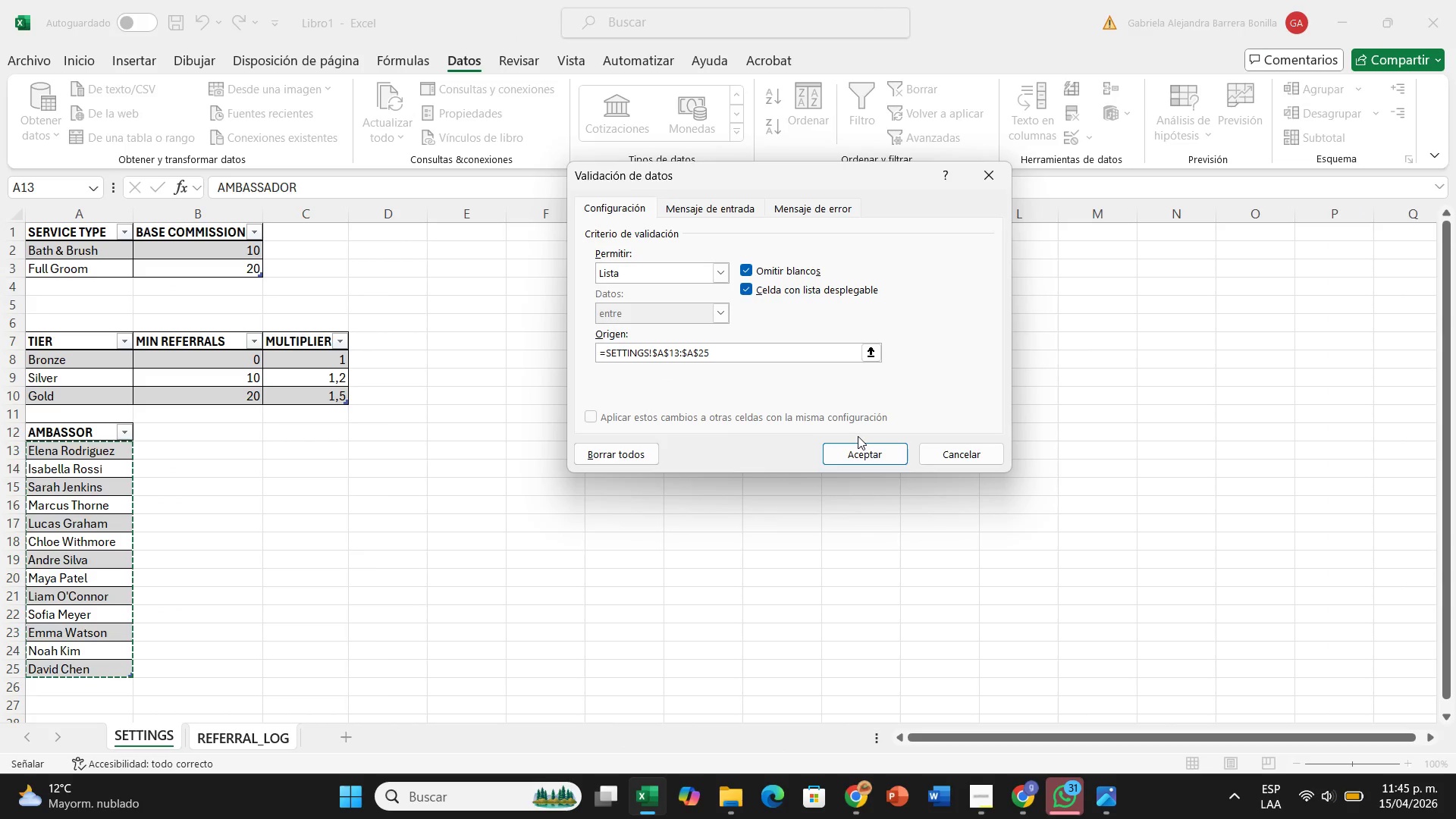 
left_click([858, 447])
 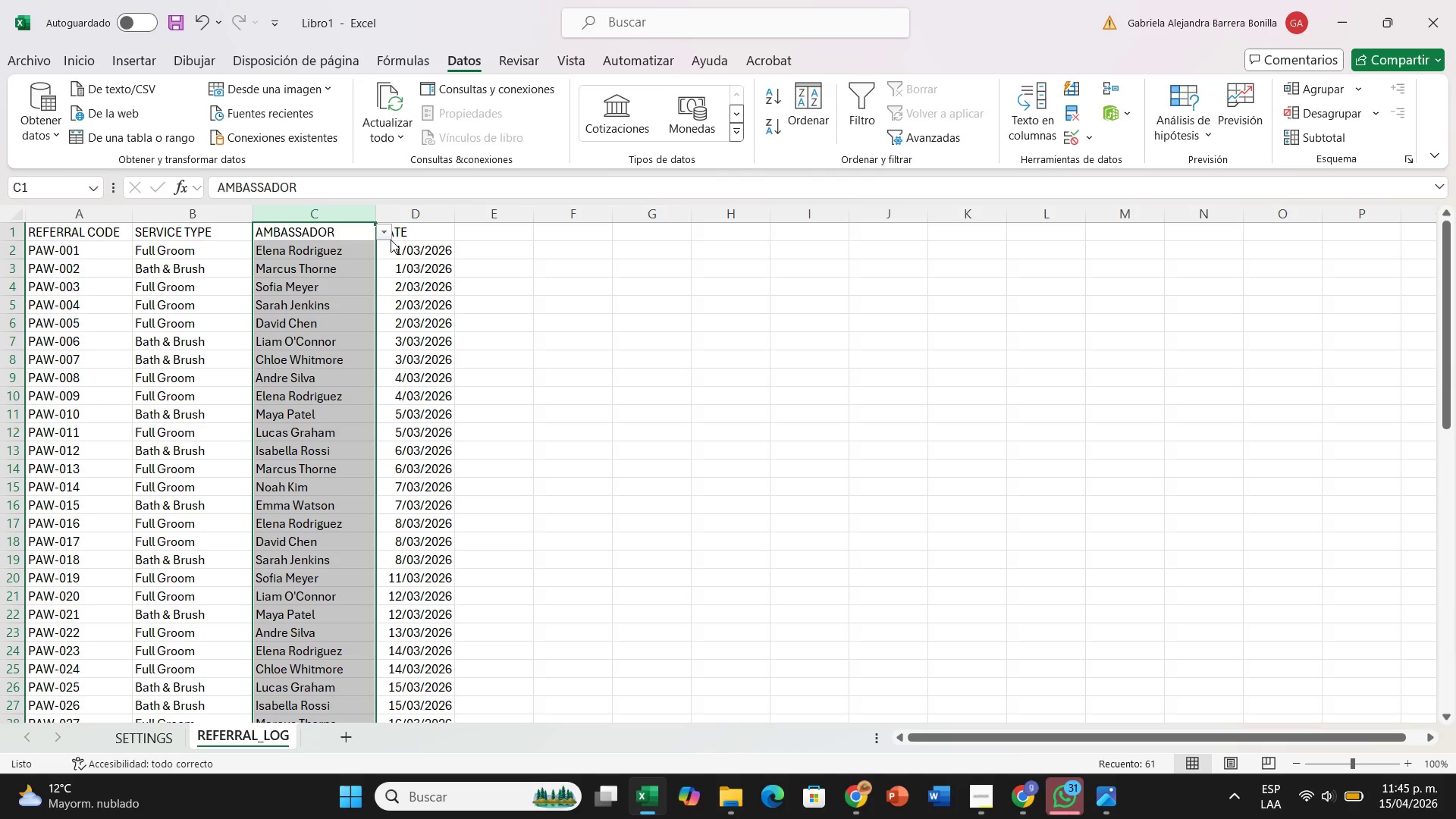 
left_click([357, 254])
 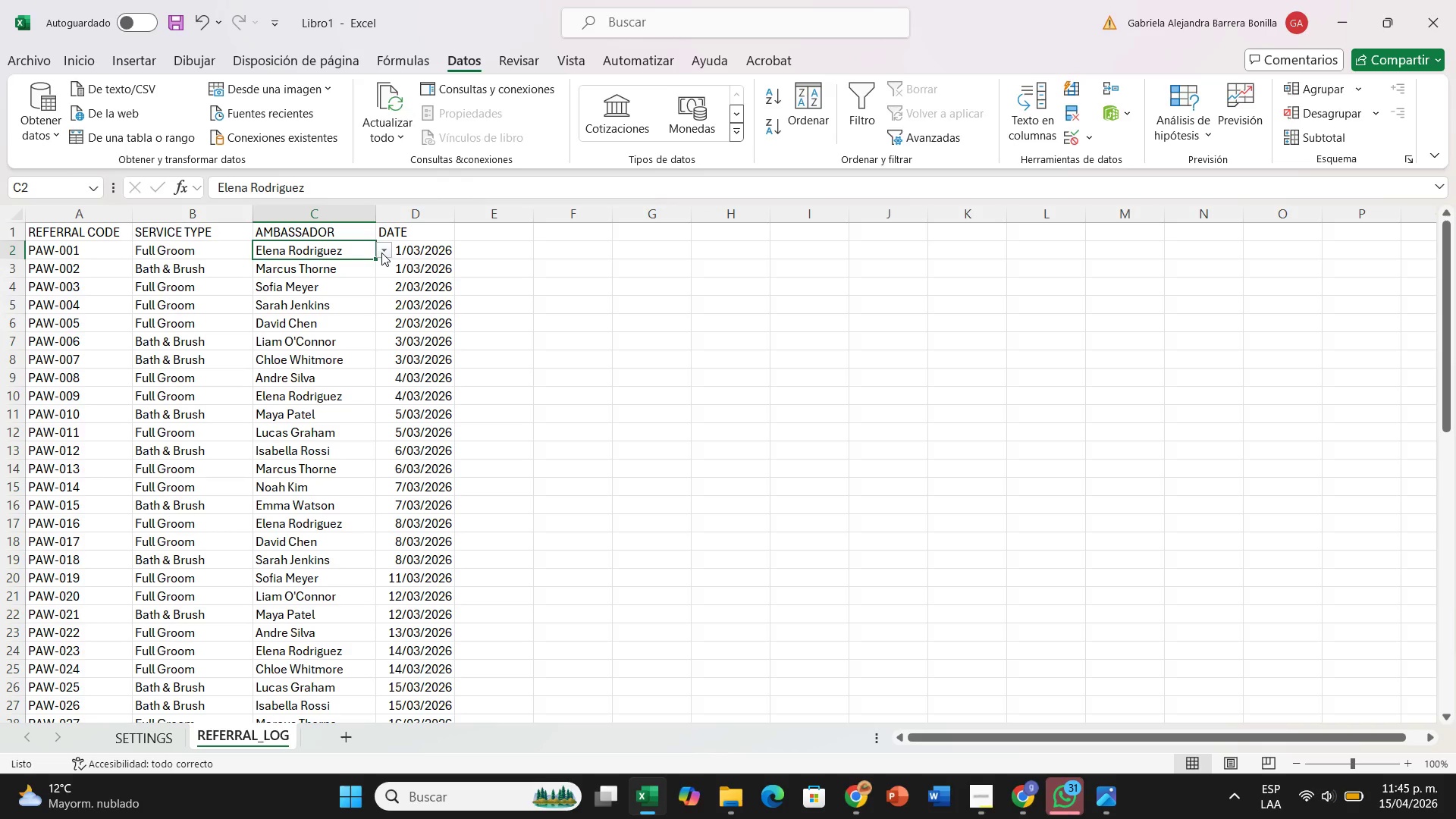 
left_click([381, 253])
 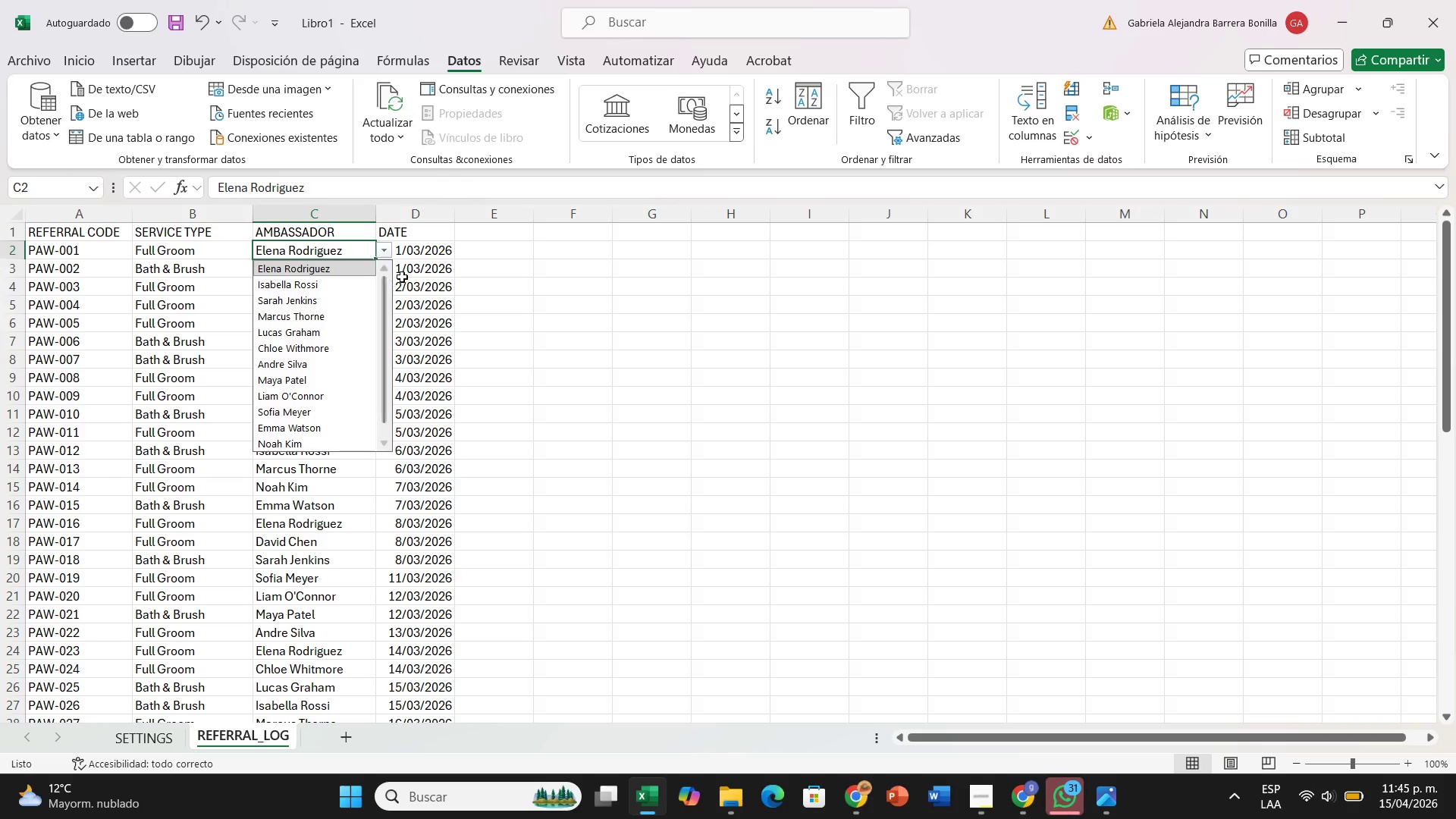 
left_click([605, 306])
 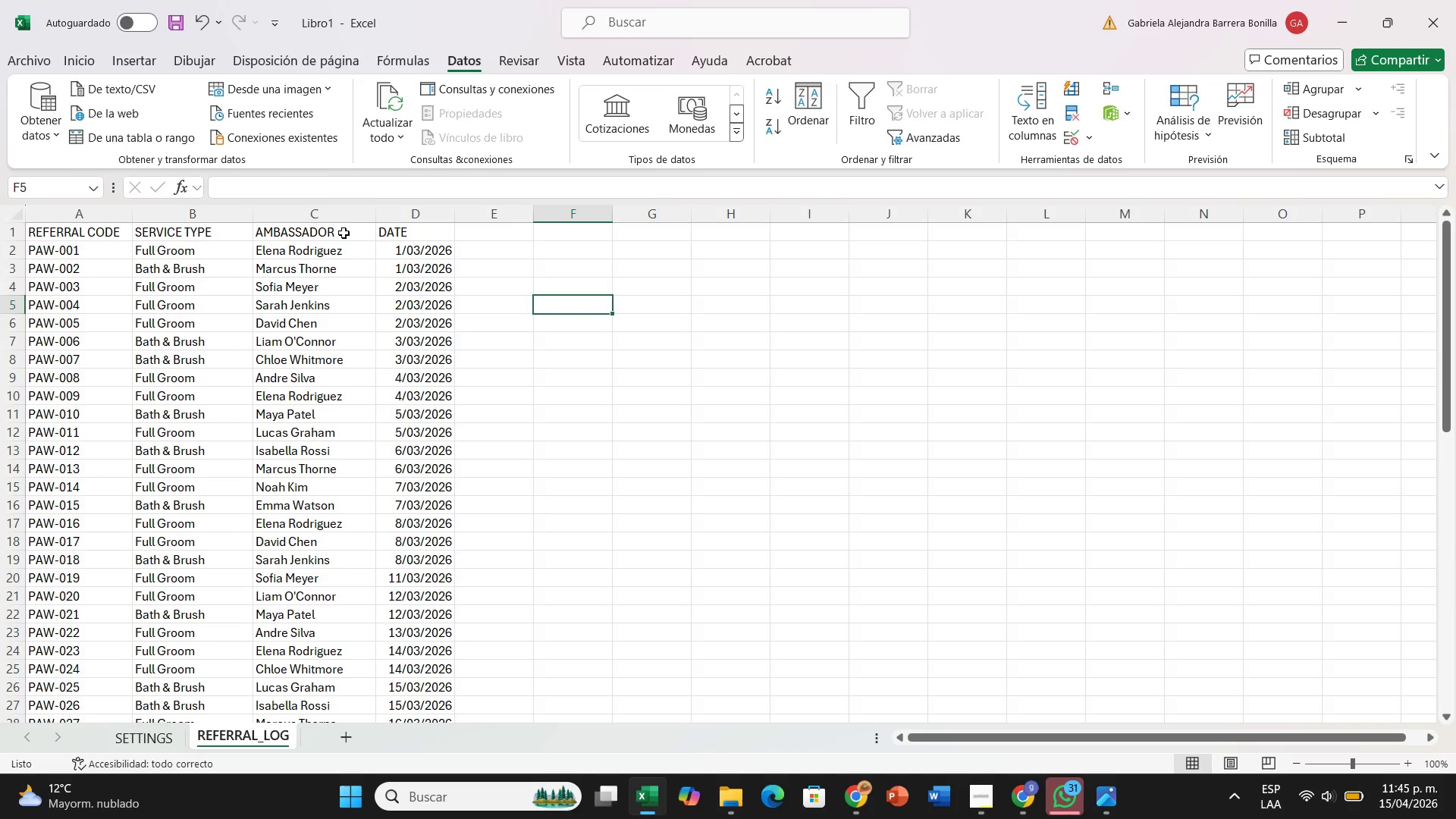 
left_click([344, 233])
 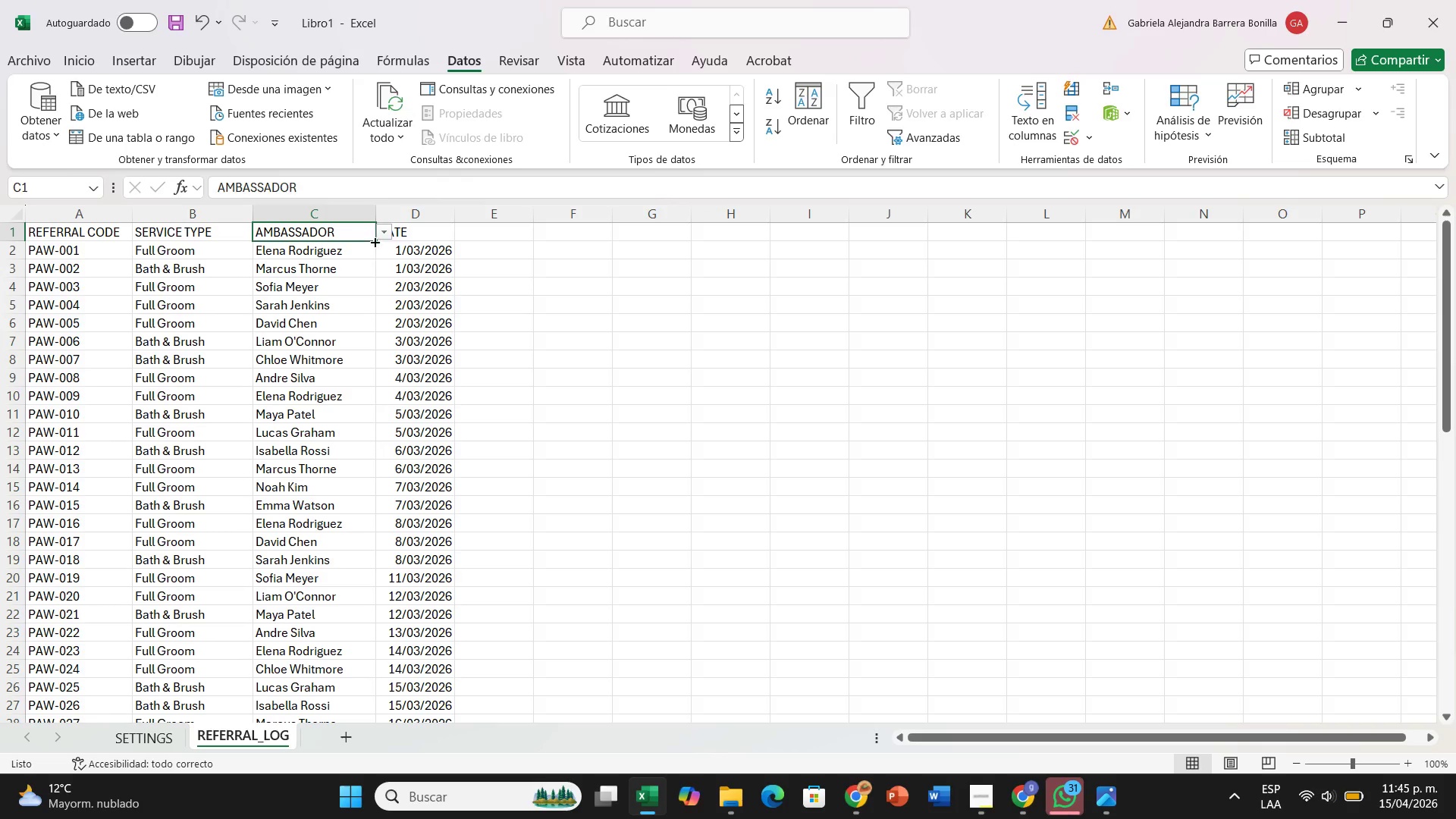 
left_click([387, 237])
 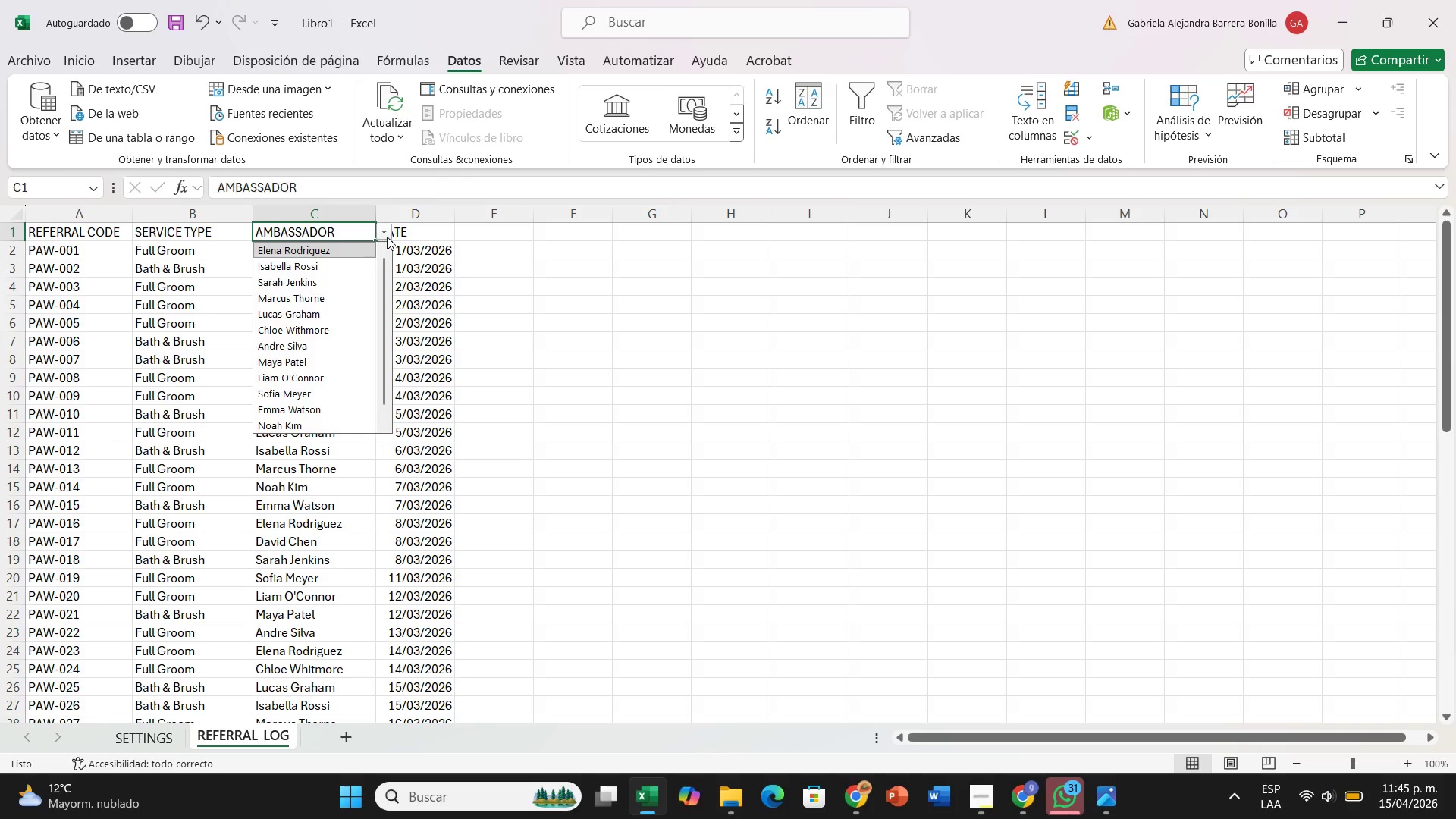 
left_click([387, 237])
 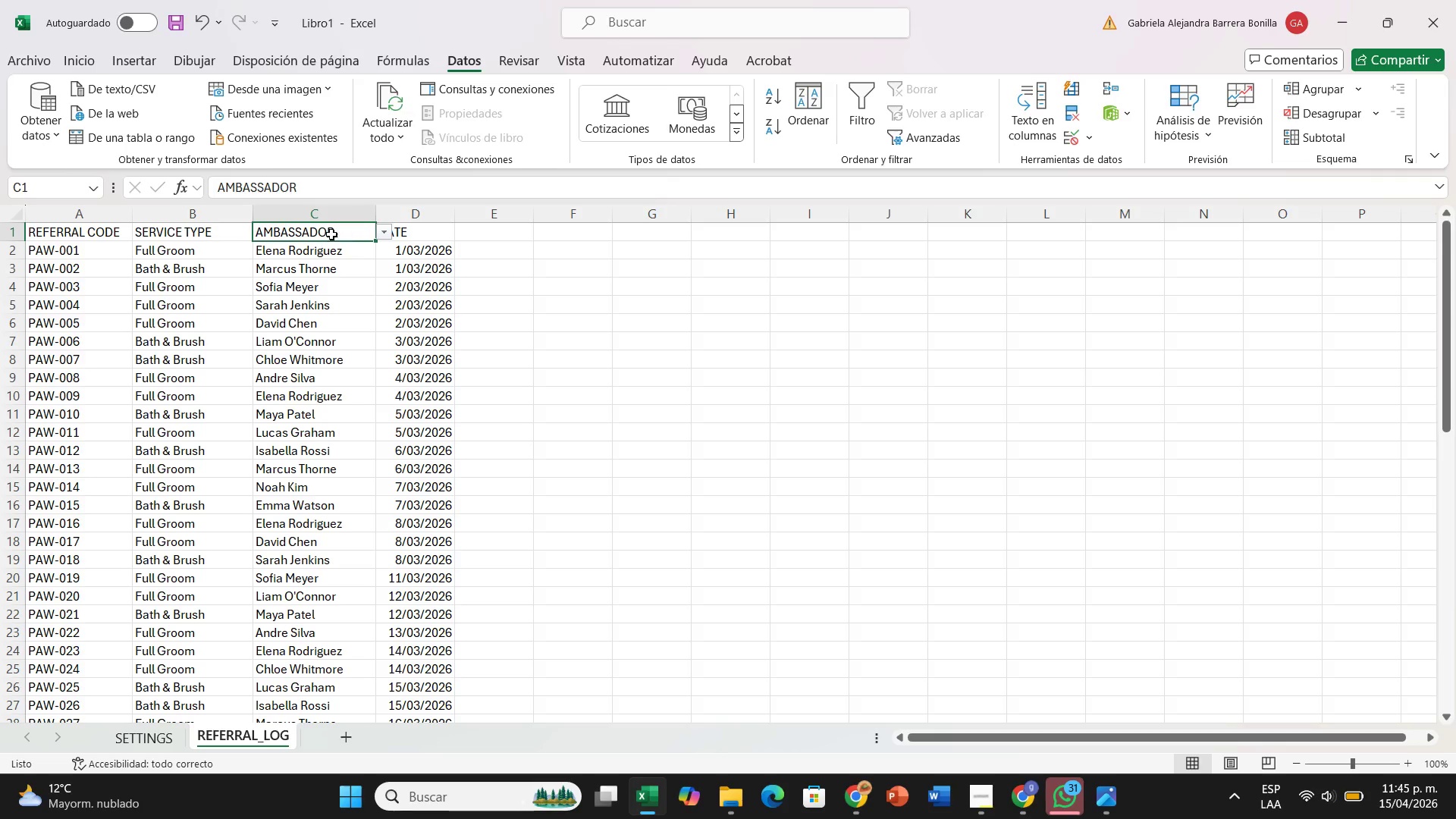 
left_click_drag(start_coordinate=[81, 231], to_coordinate=[394, 233])
 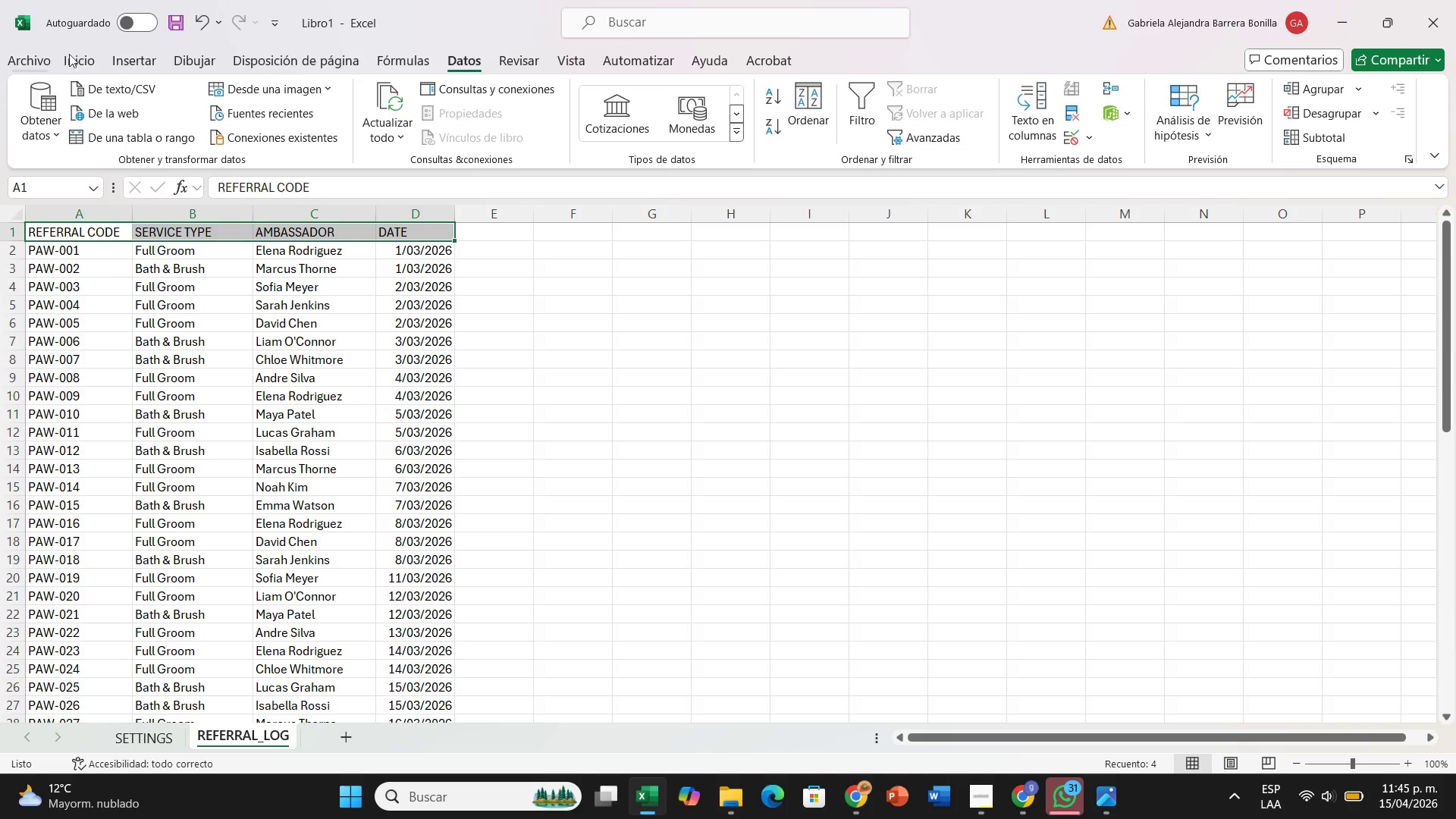 
left_click([86, 47])
 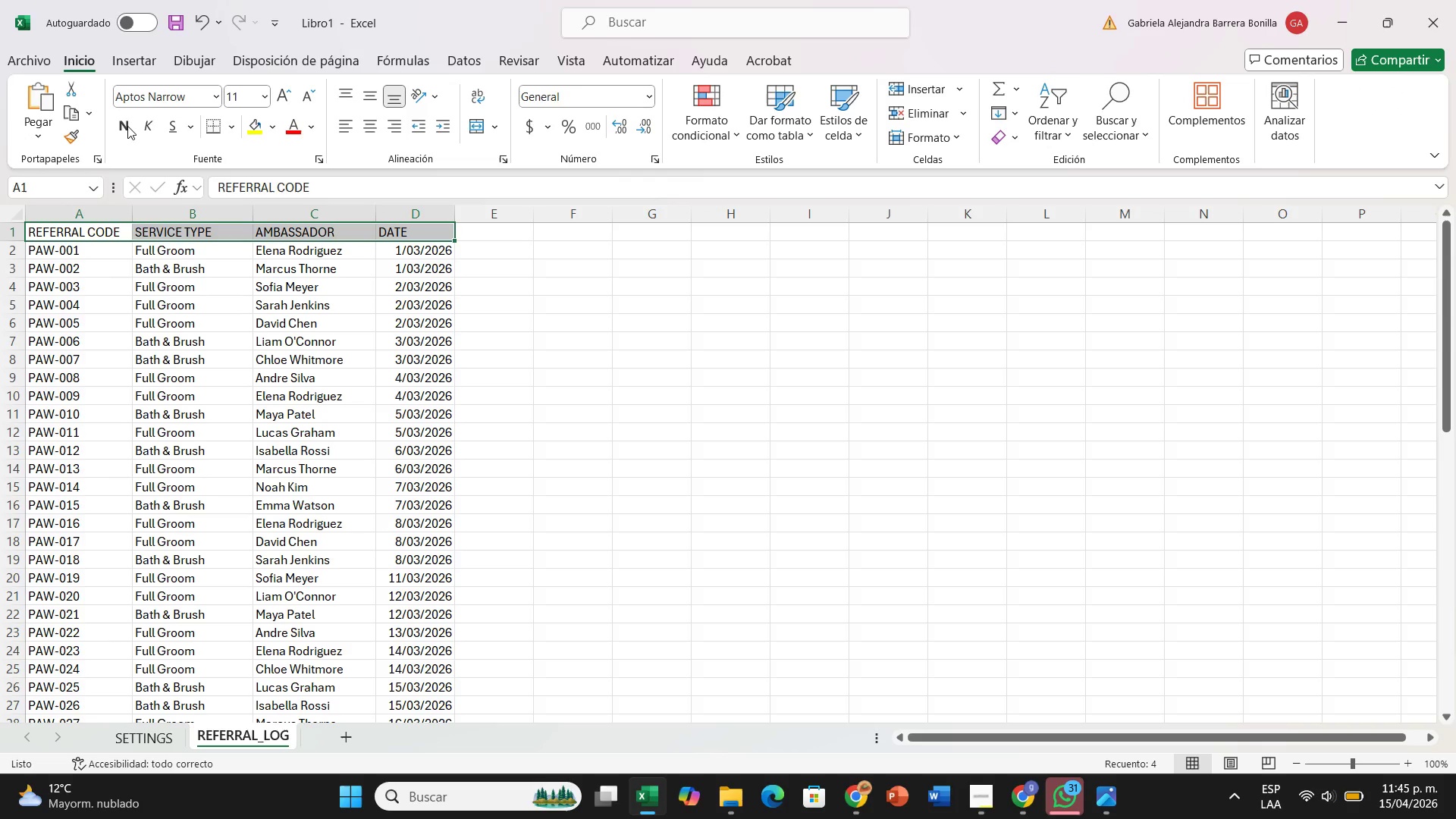 
left_click([126, 123])
 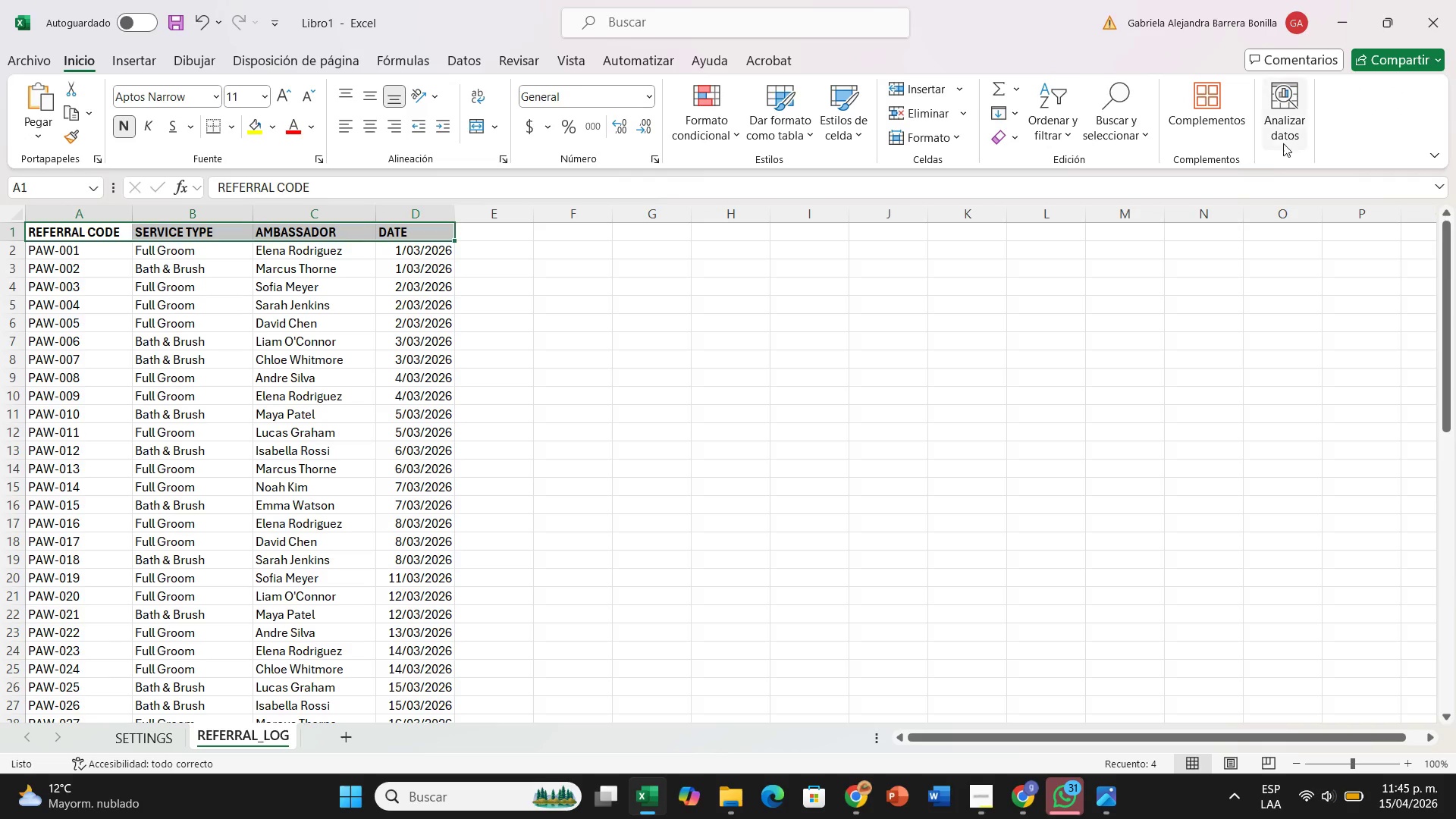 
left_click([1128, 304])
 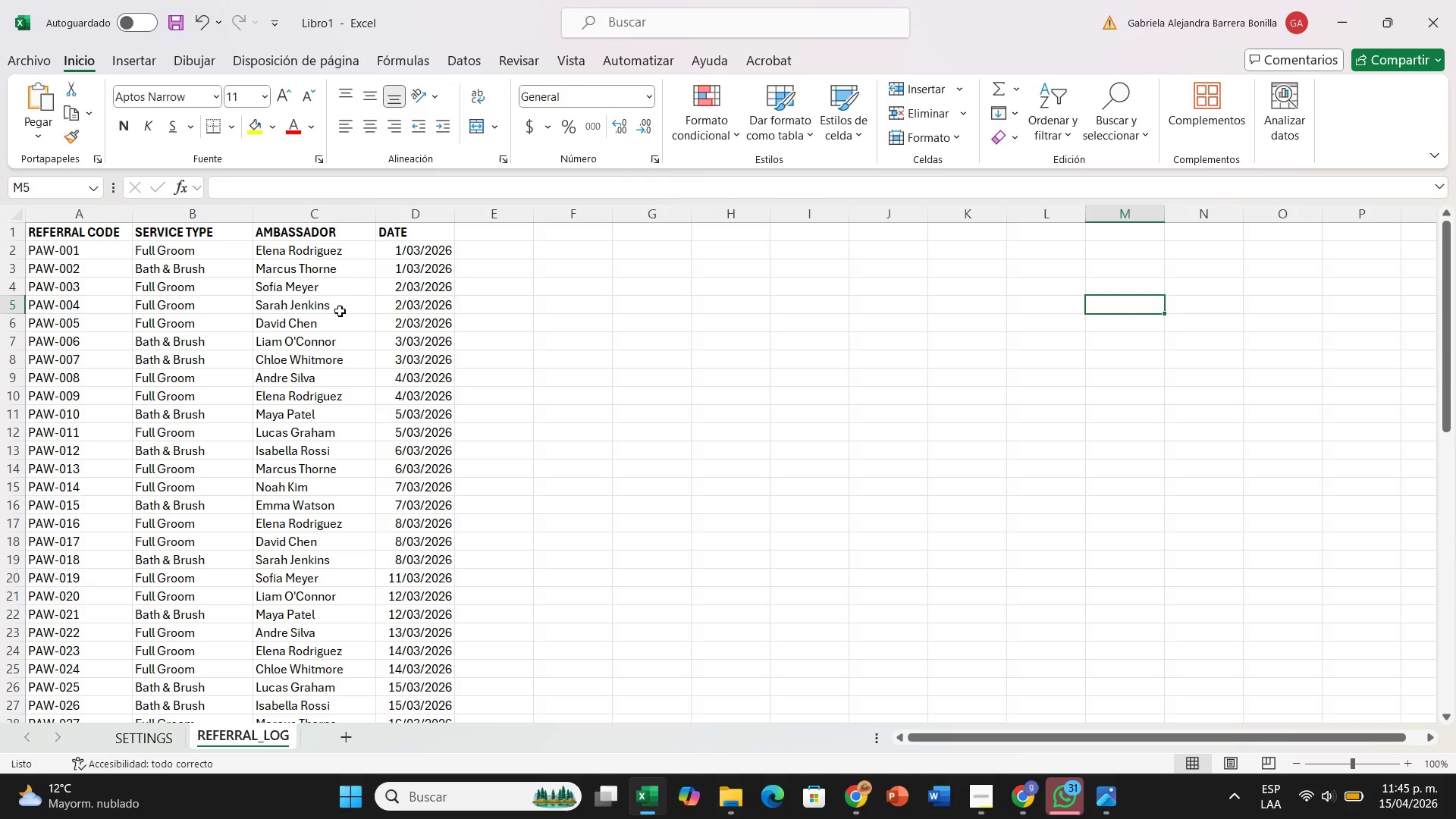 
left_click([338, 310])
 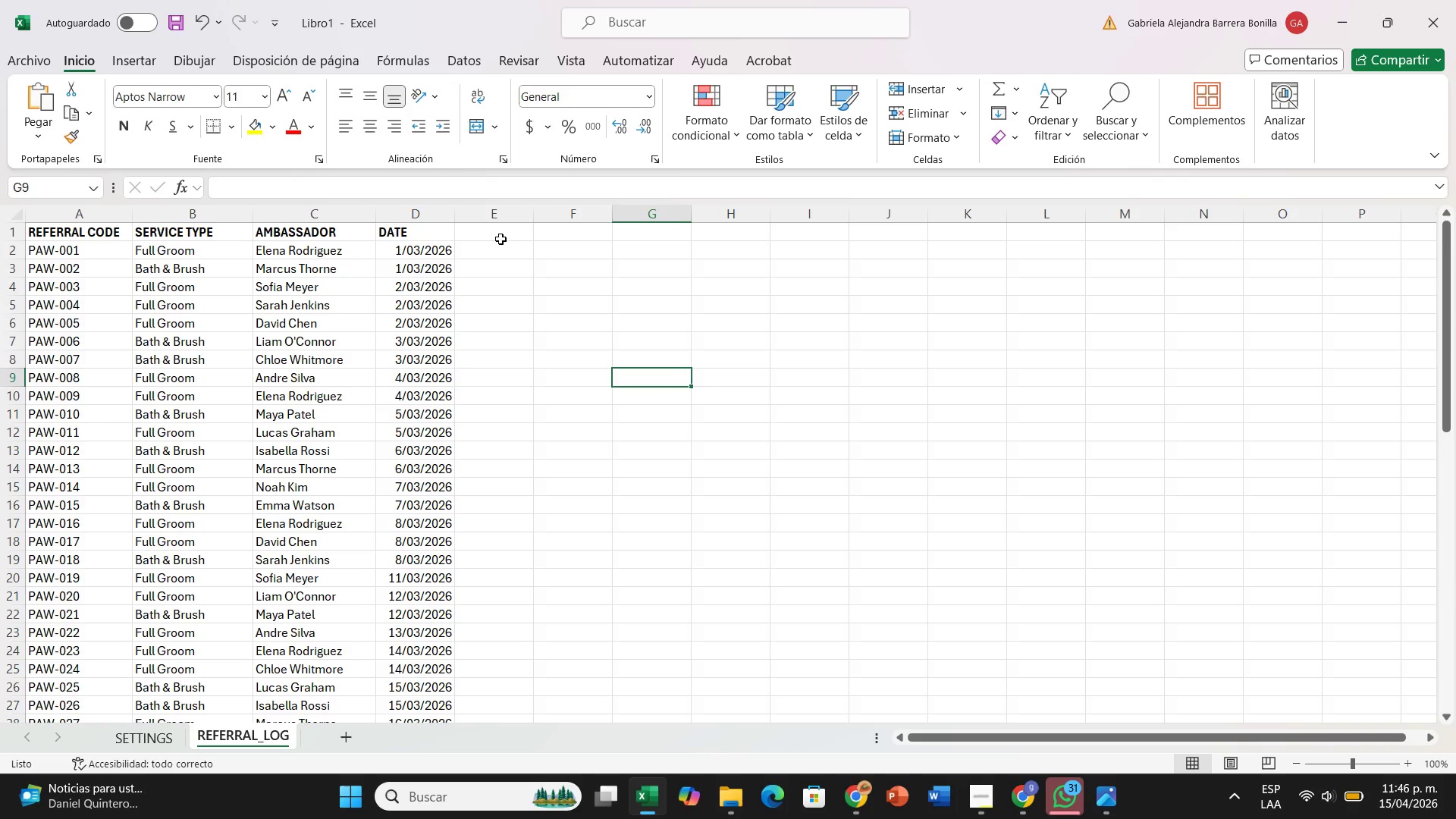 
wait(37.91)
 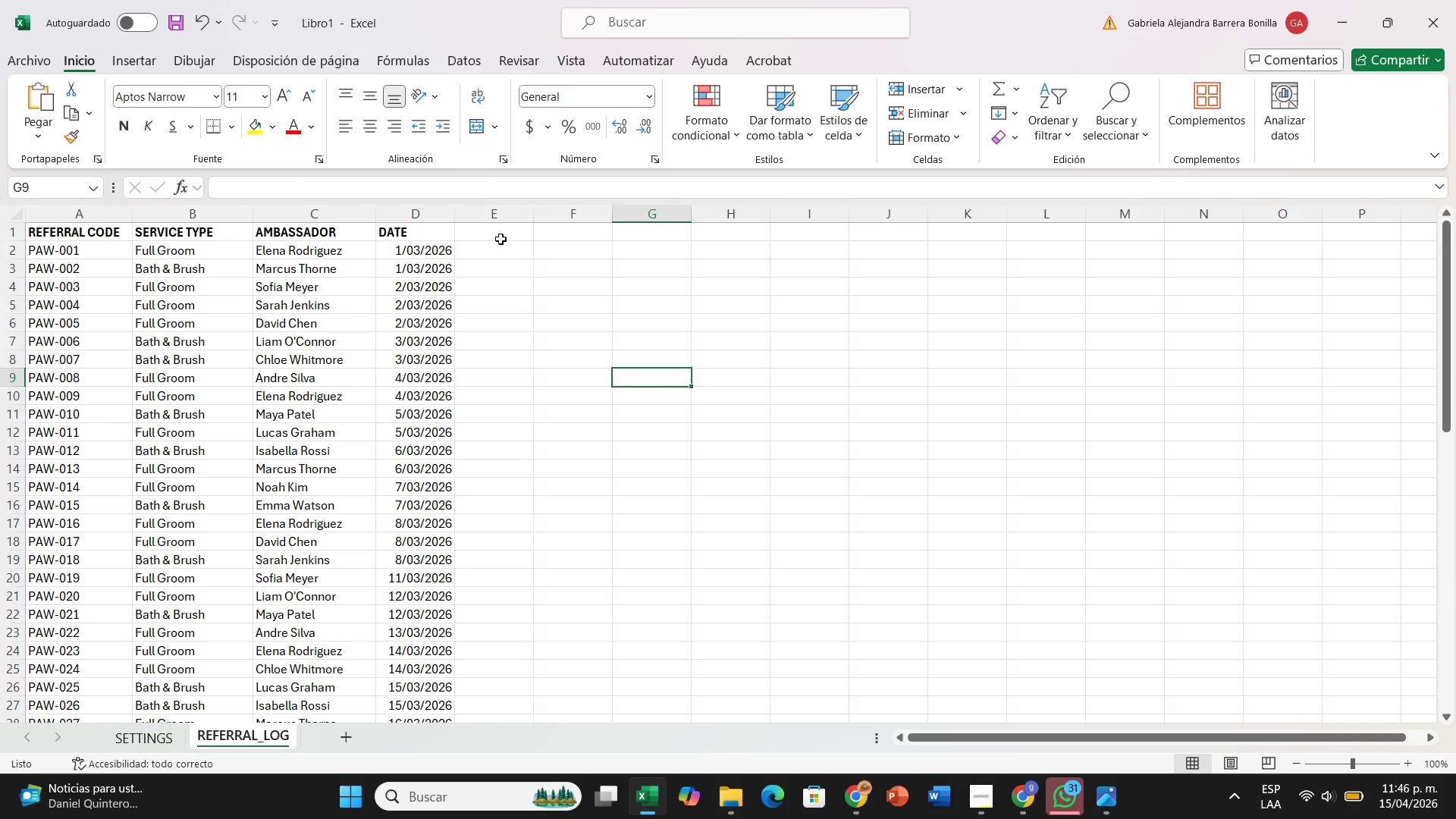 
left_click([500, 239])
 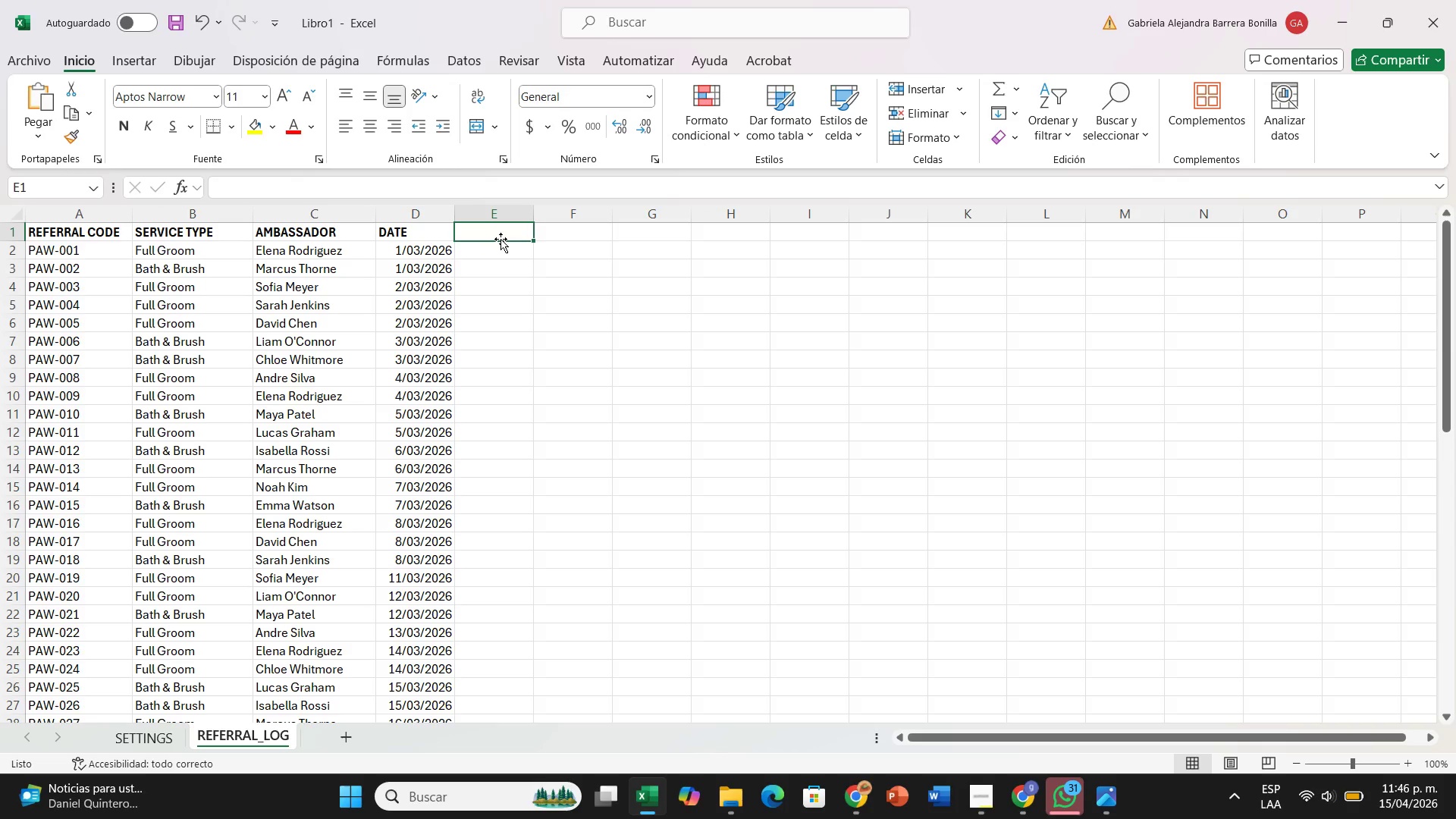 
wait(12.05)
 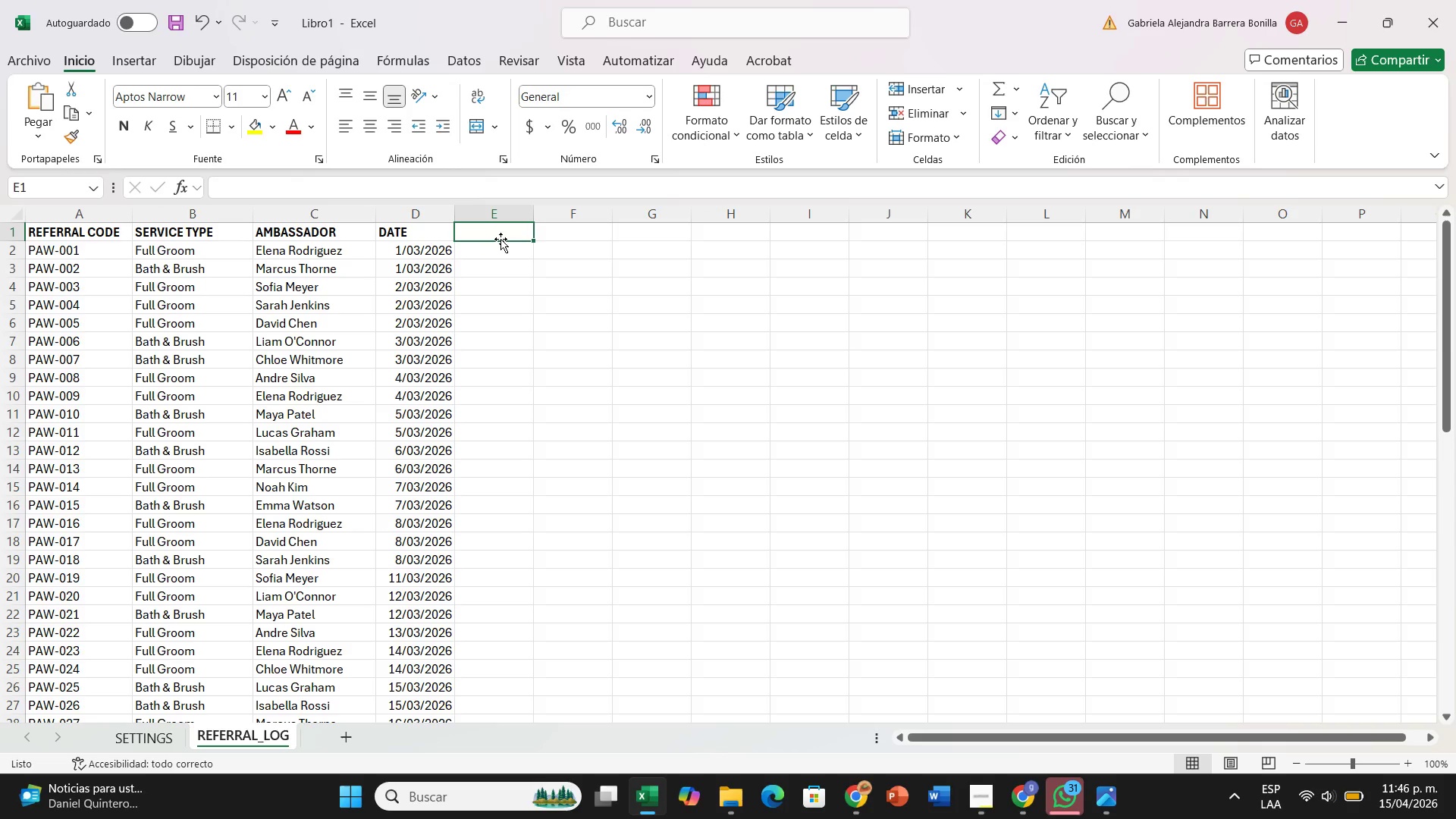 
left_click([519, 252])
 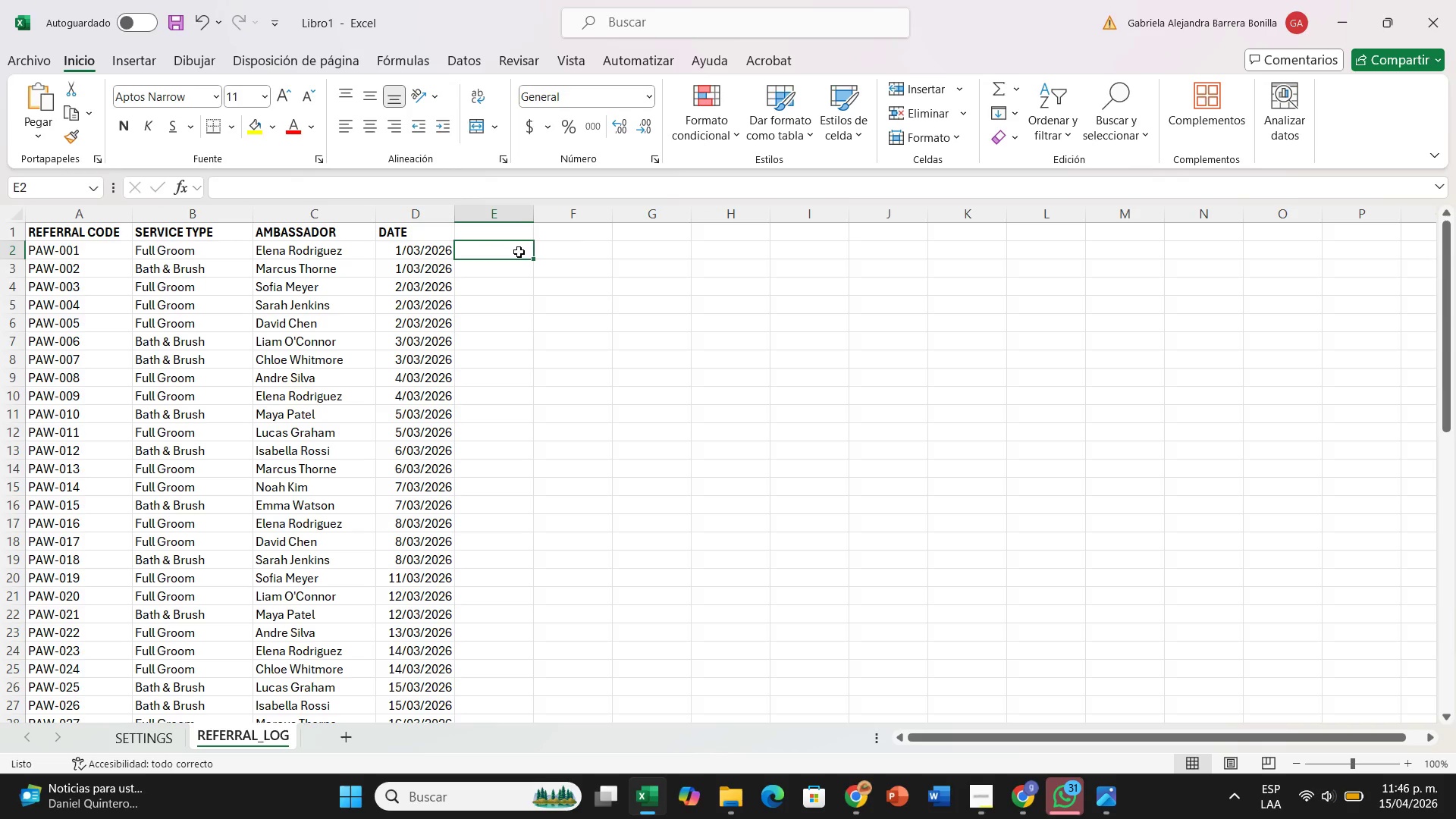 
type()bus)
 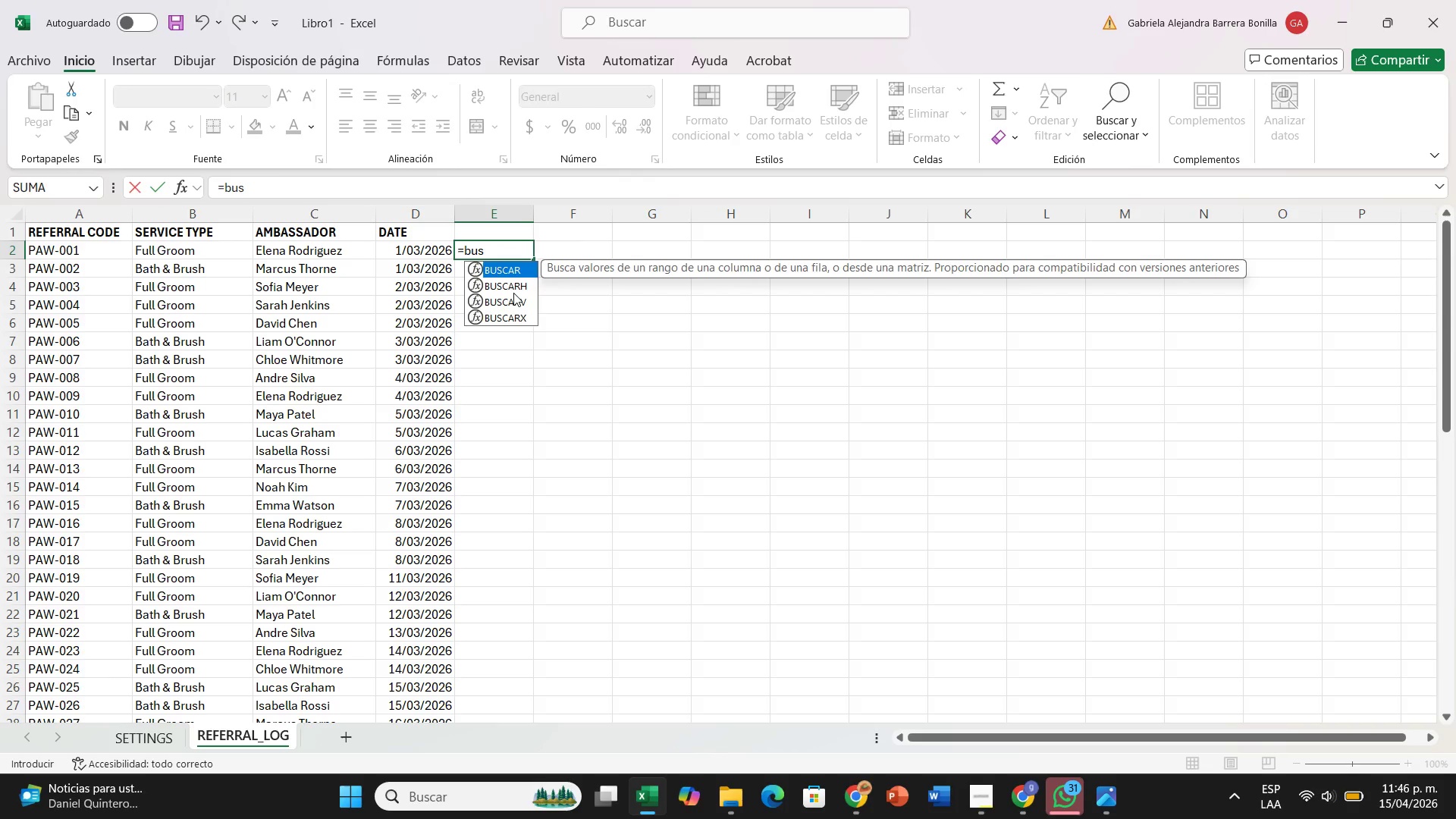 
double_click([513, 301])
 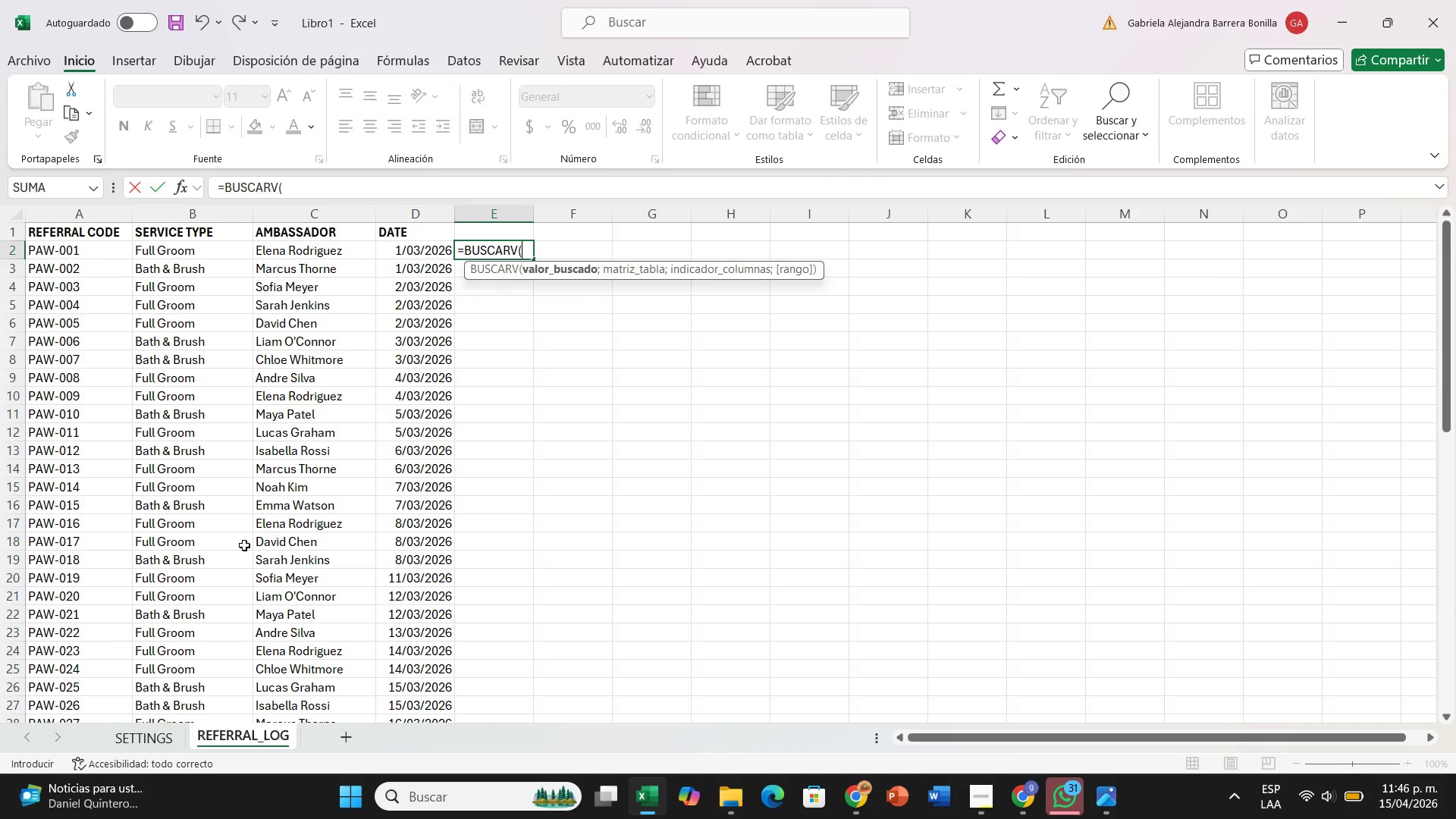 
left_click([165, 744])
 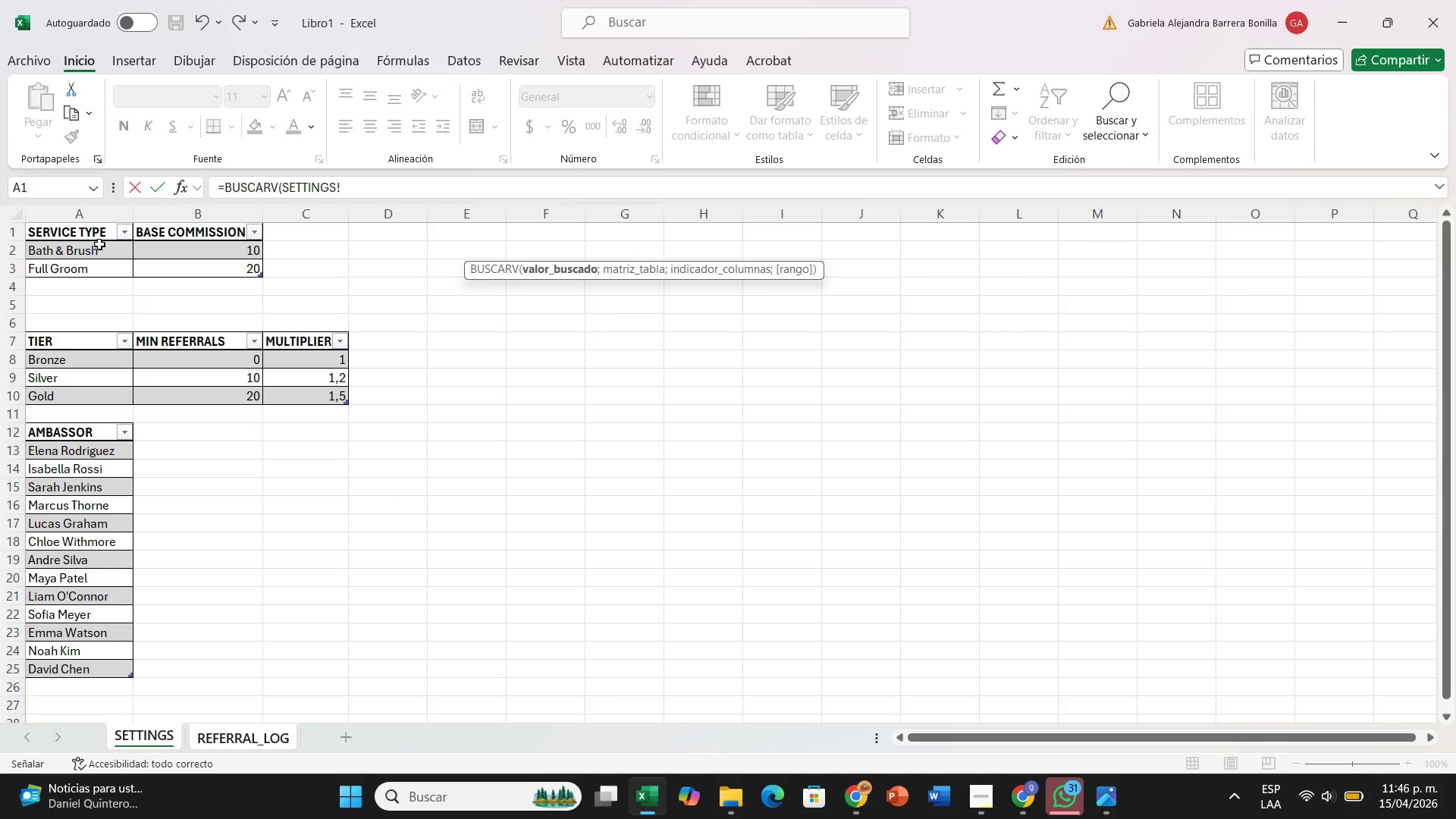 
left_click_drag(start_coordinate=[99, 246], to_coordinate=[99, 265])
 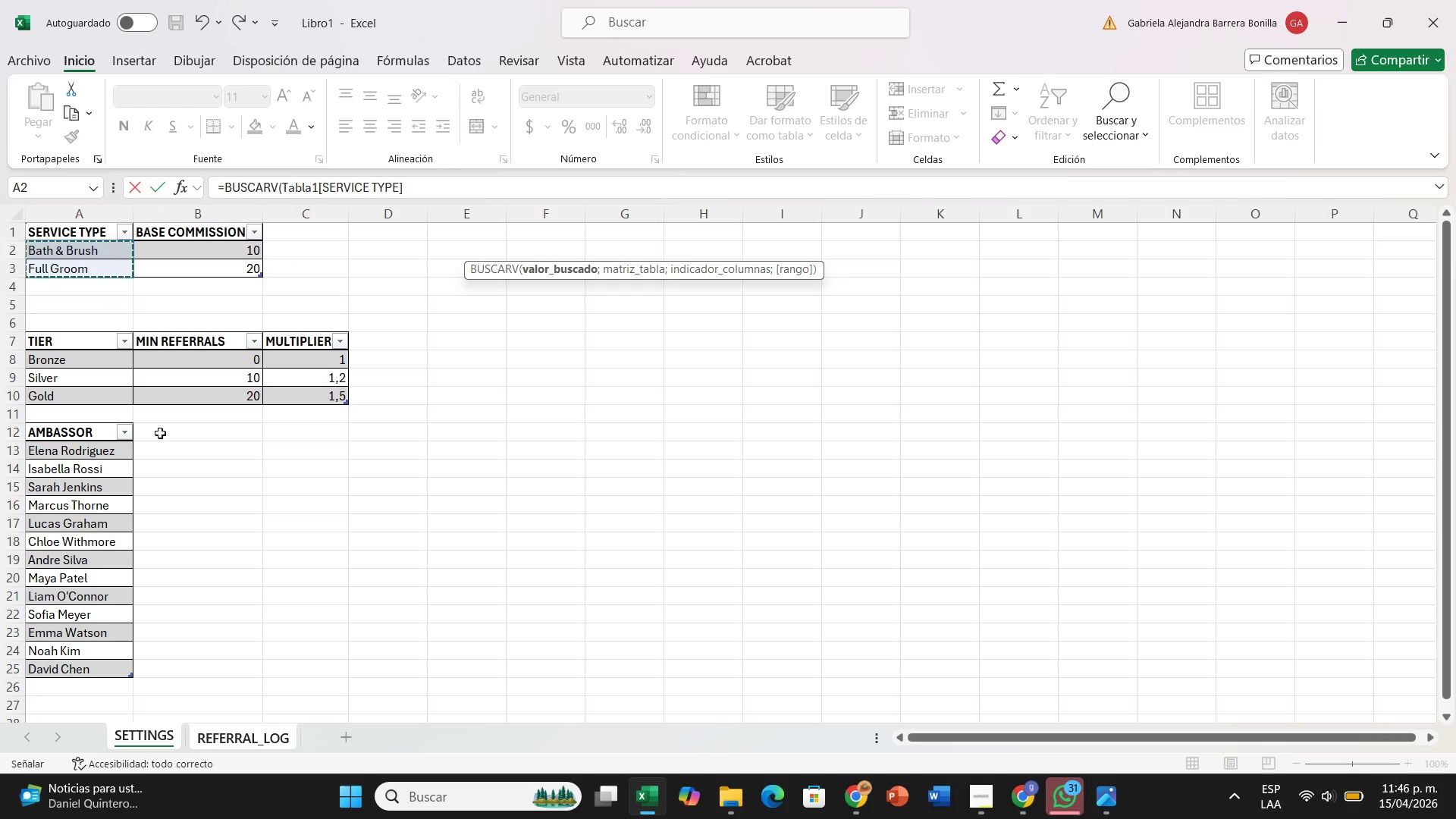 
wait(6.7)
 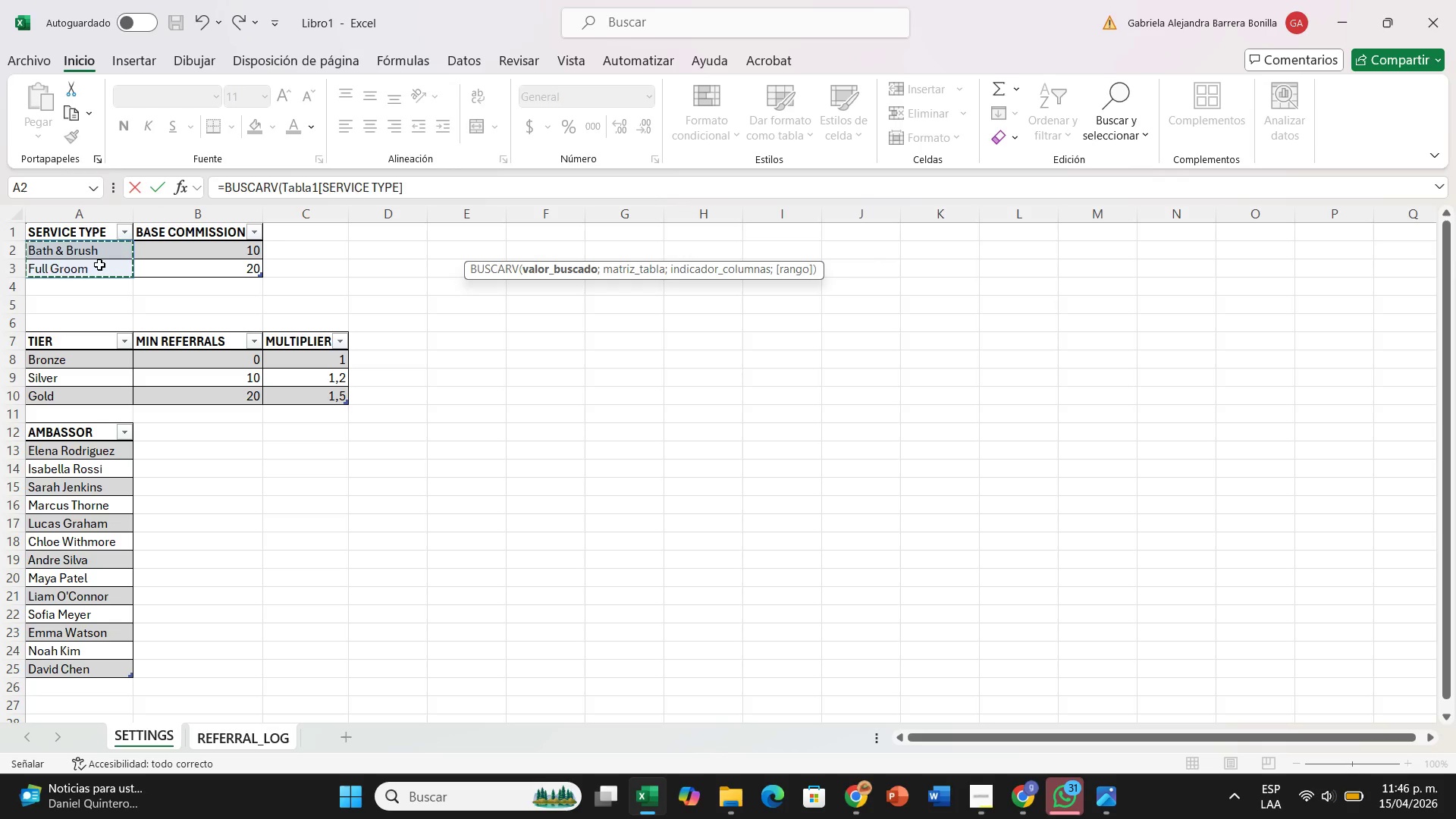 
left_click([528, 199])
 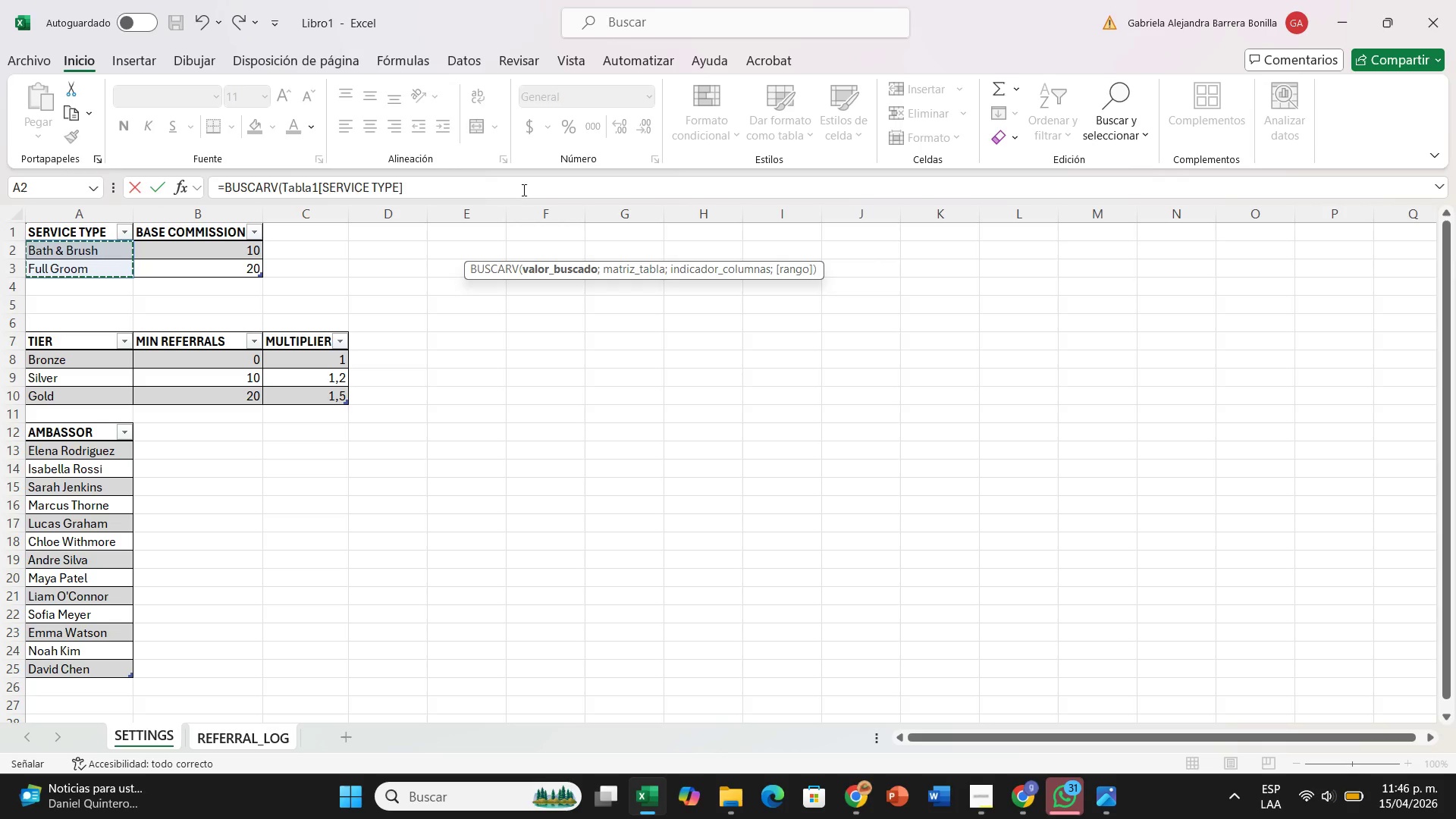 
left_click([522, 190])
 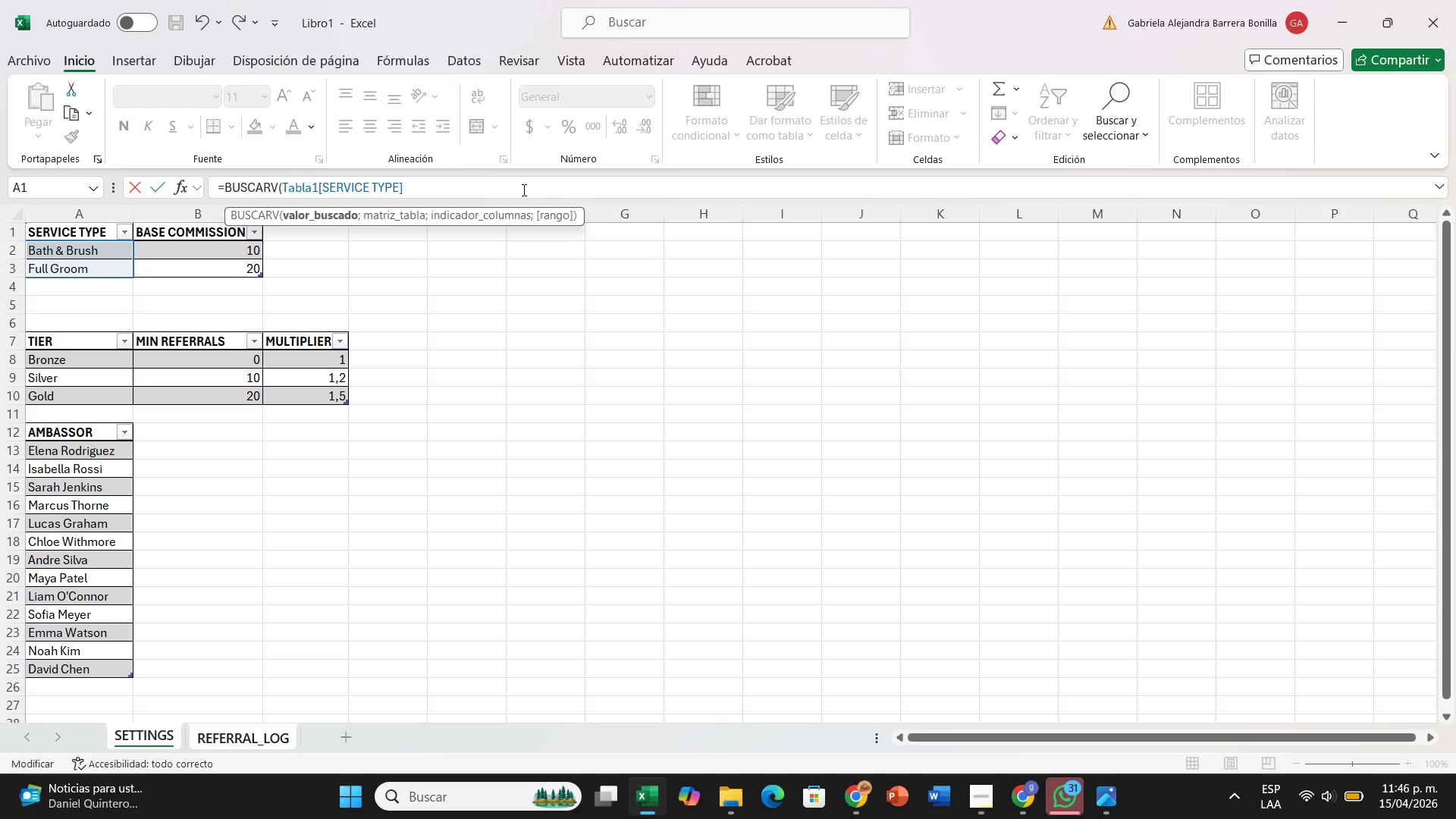 
key(Shift+Comma)
 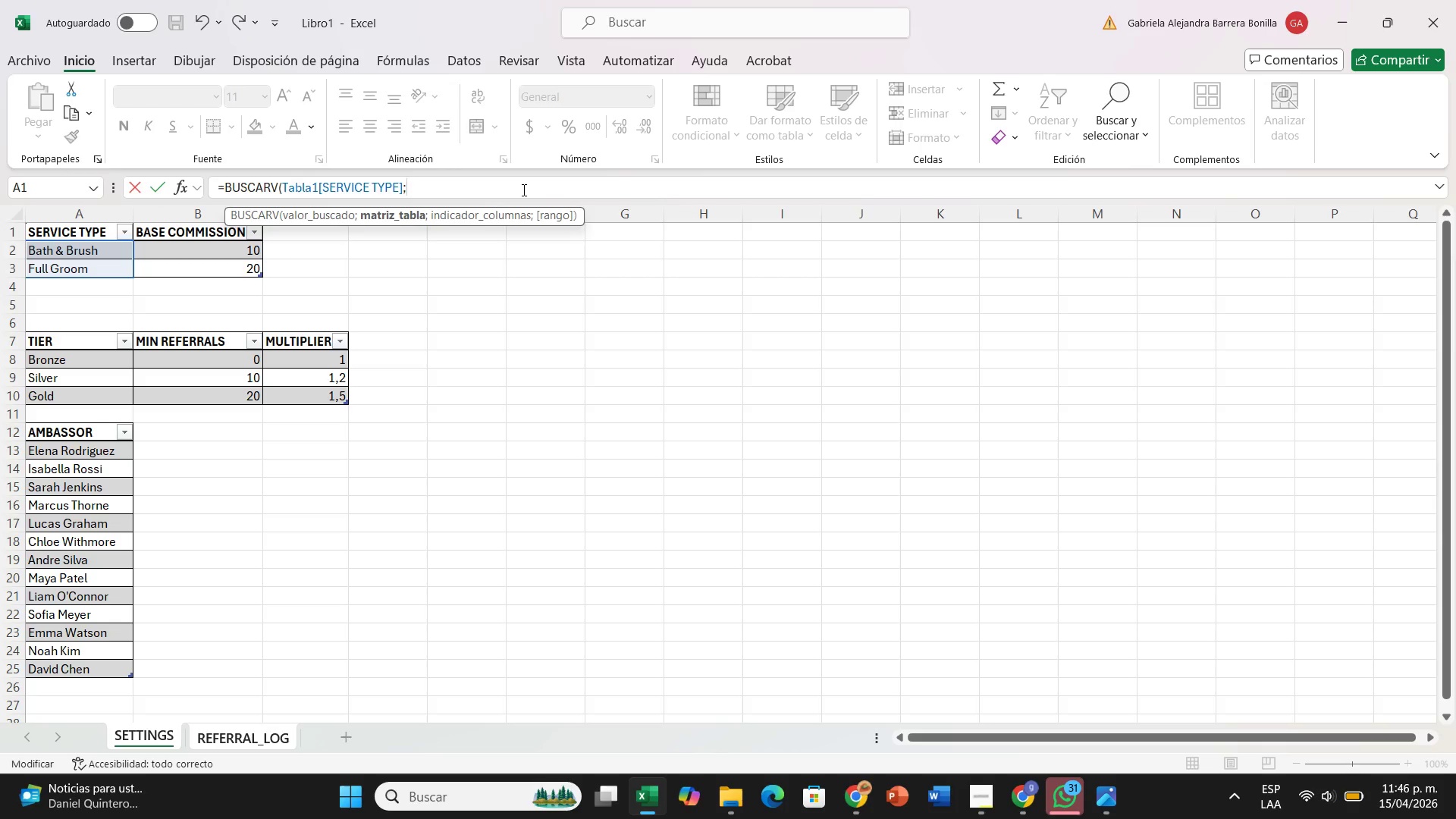 
key(S)
 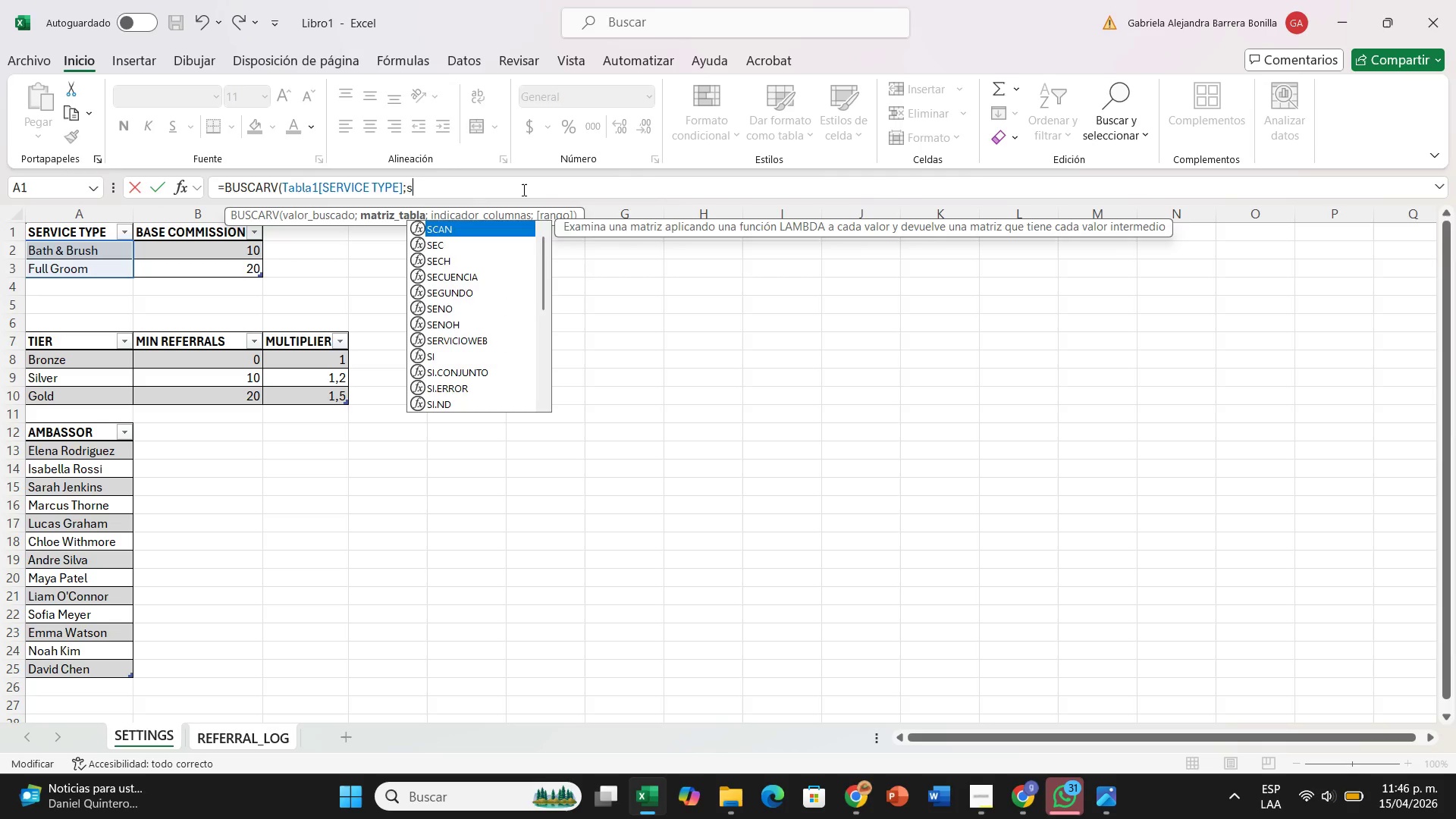 
key(Backspace)
 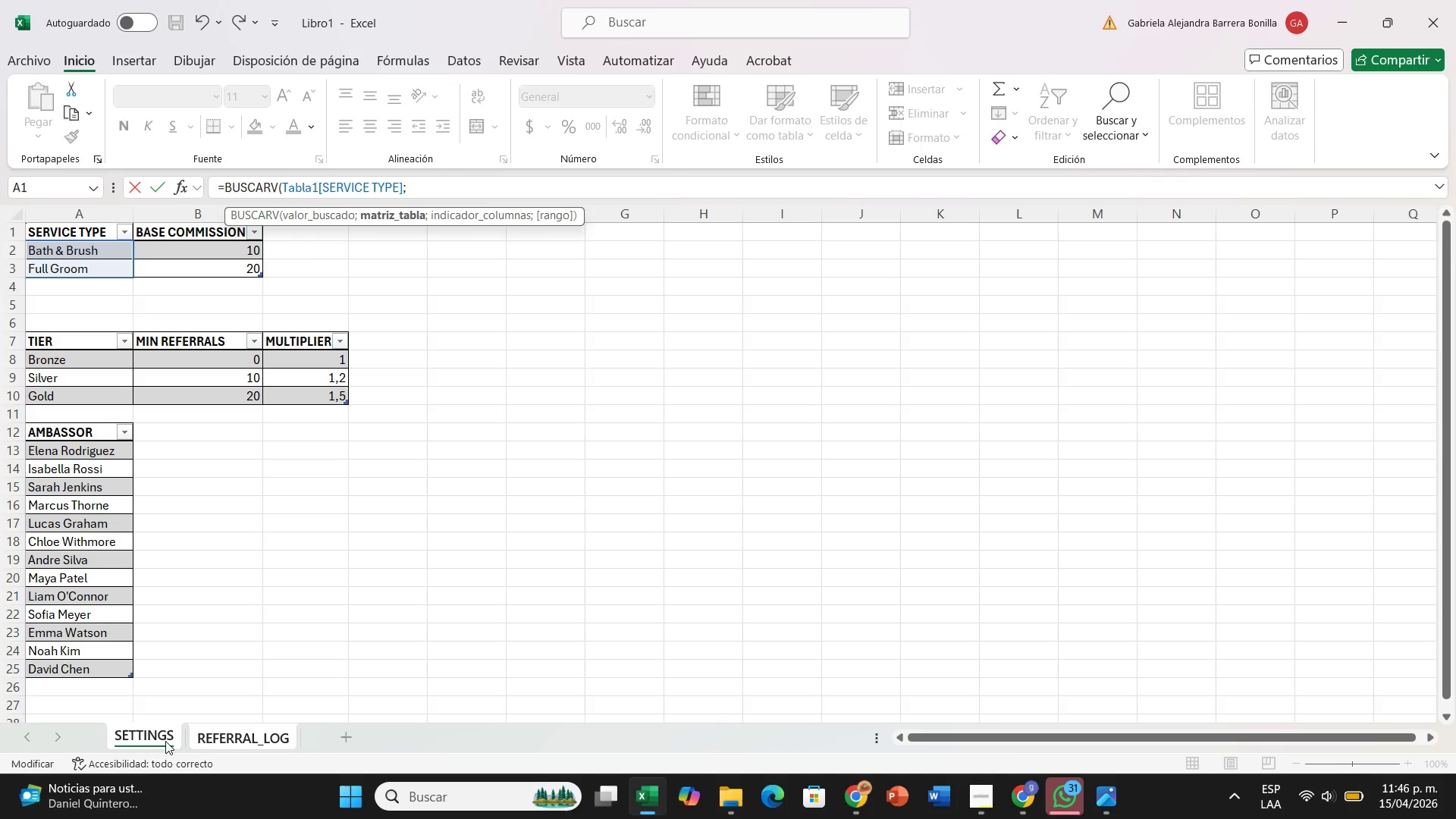 
left_click([165, 741])
 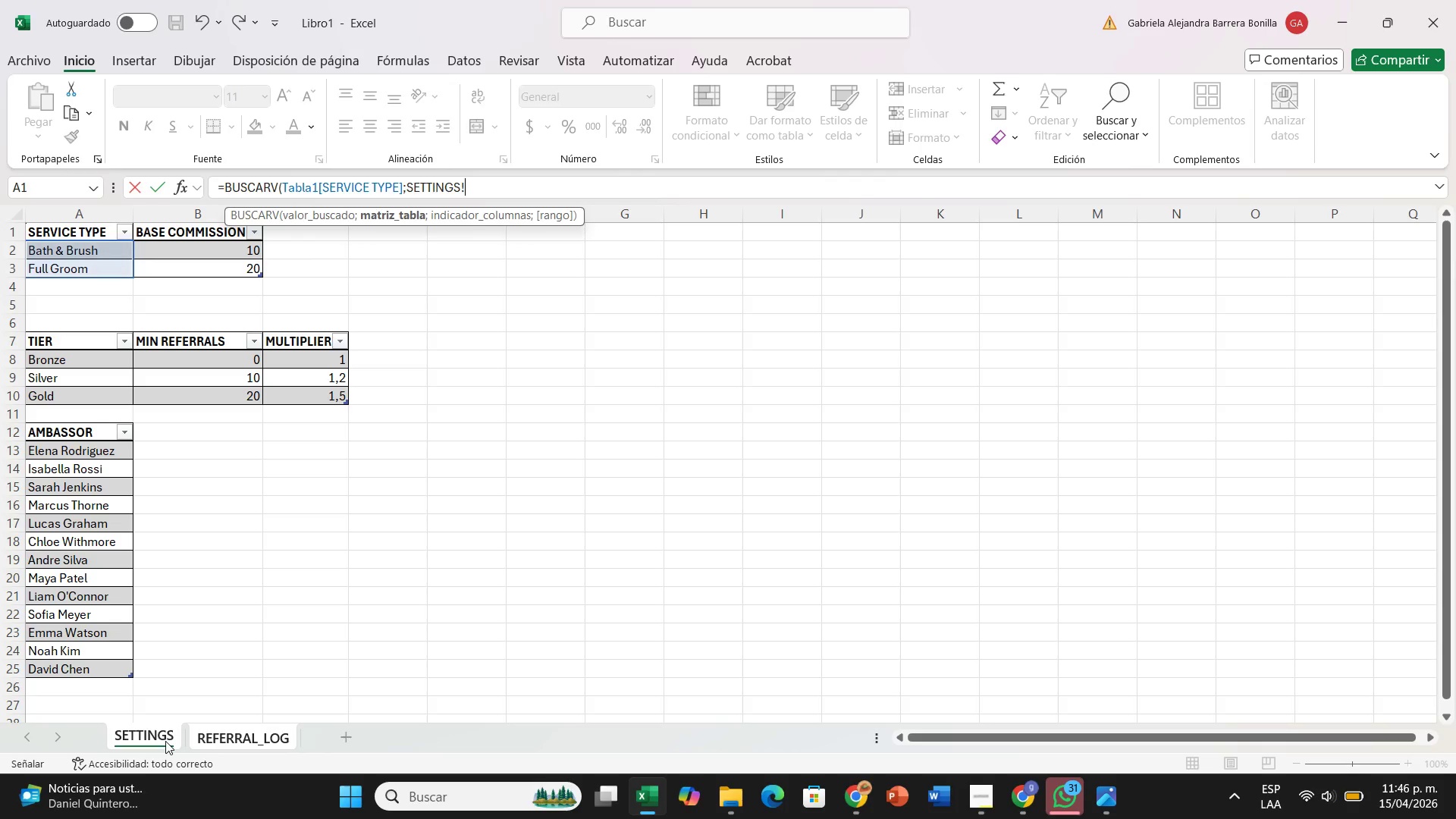 
left_click([165, 741])
 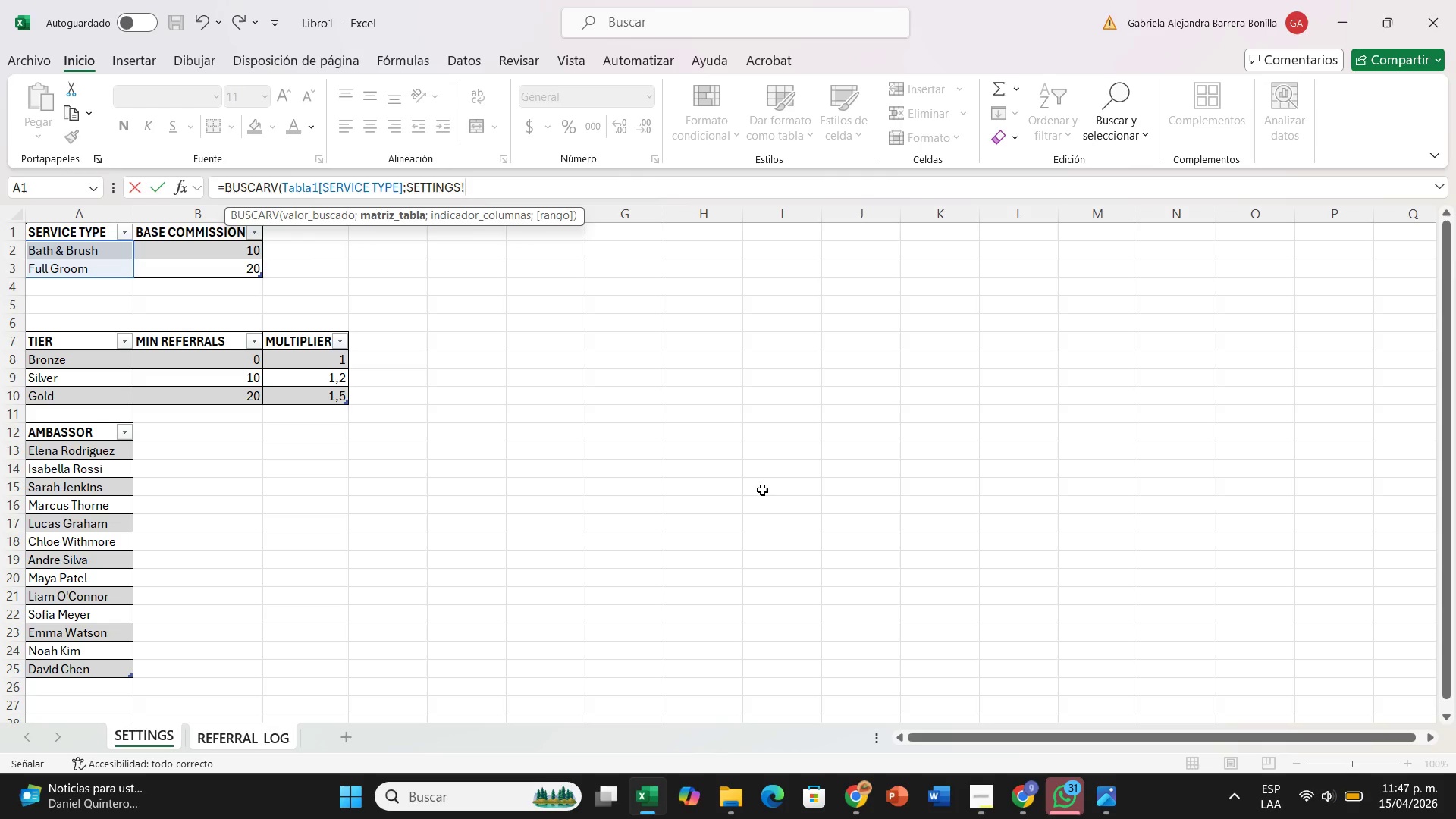 
type($a$)
key(Backspace)
key(Backspace)
type(A$@)
key(Backspace)
type(2)
 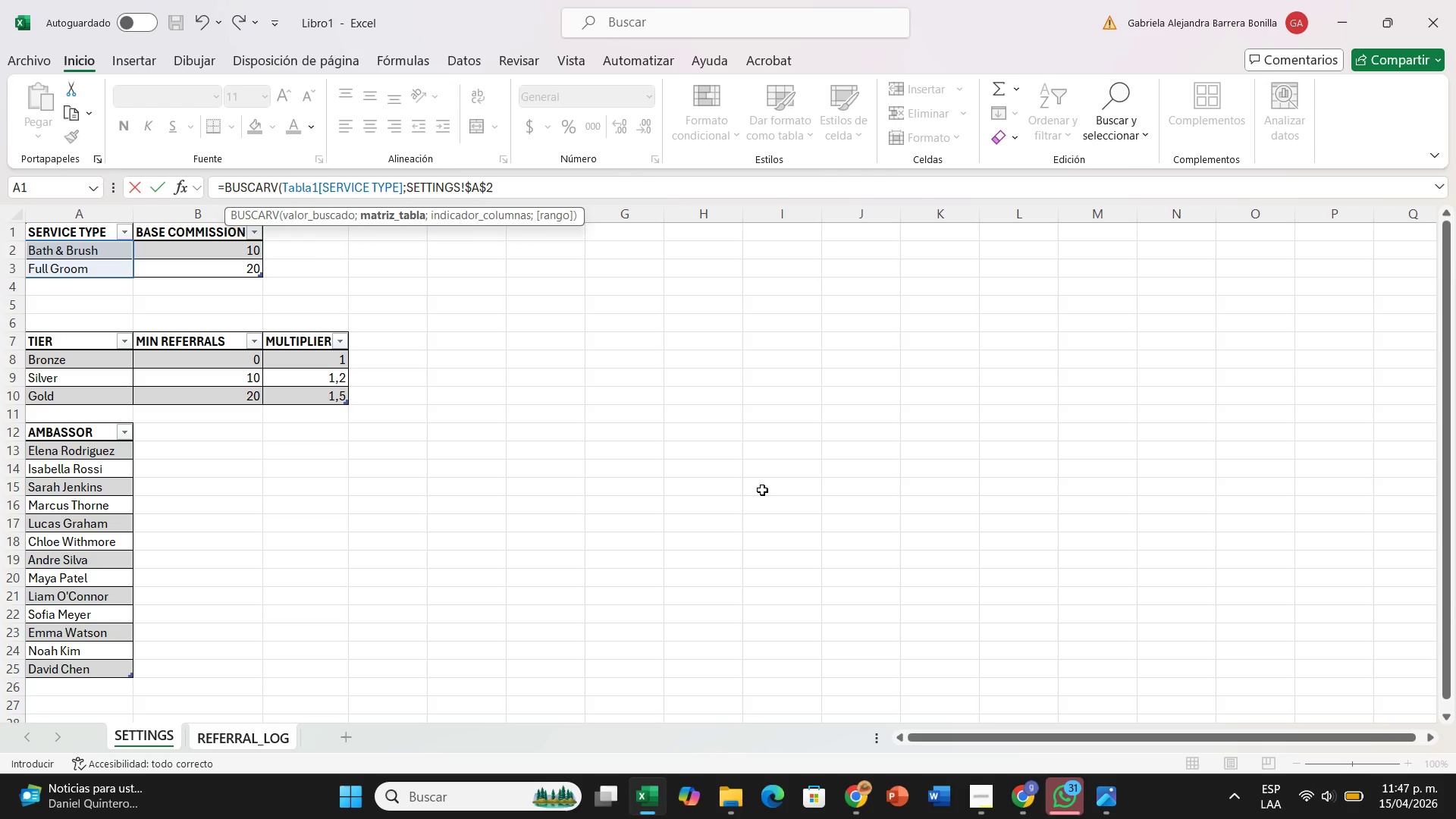 
key(Shift+Period)
 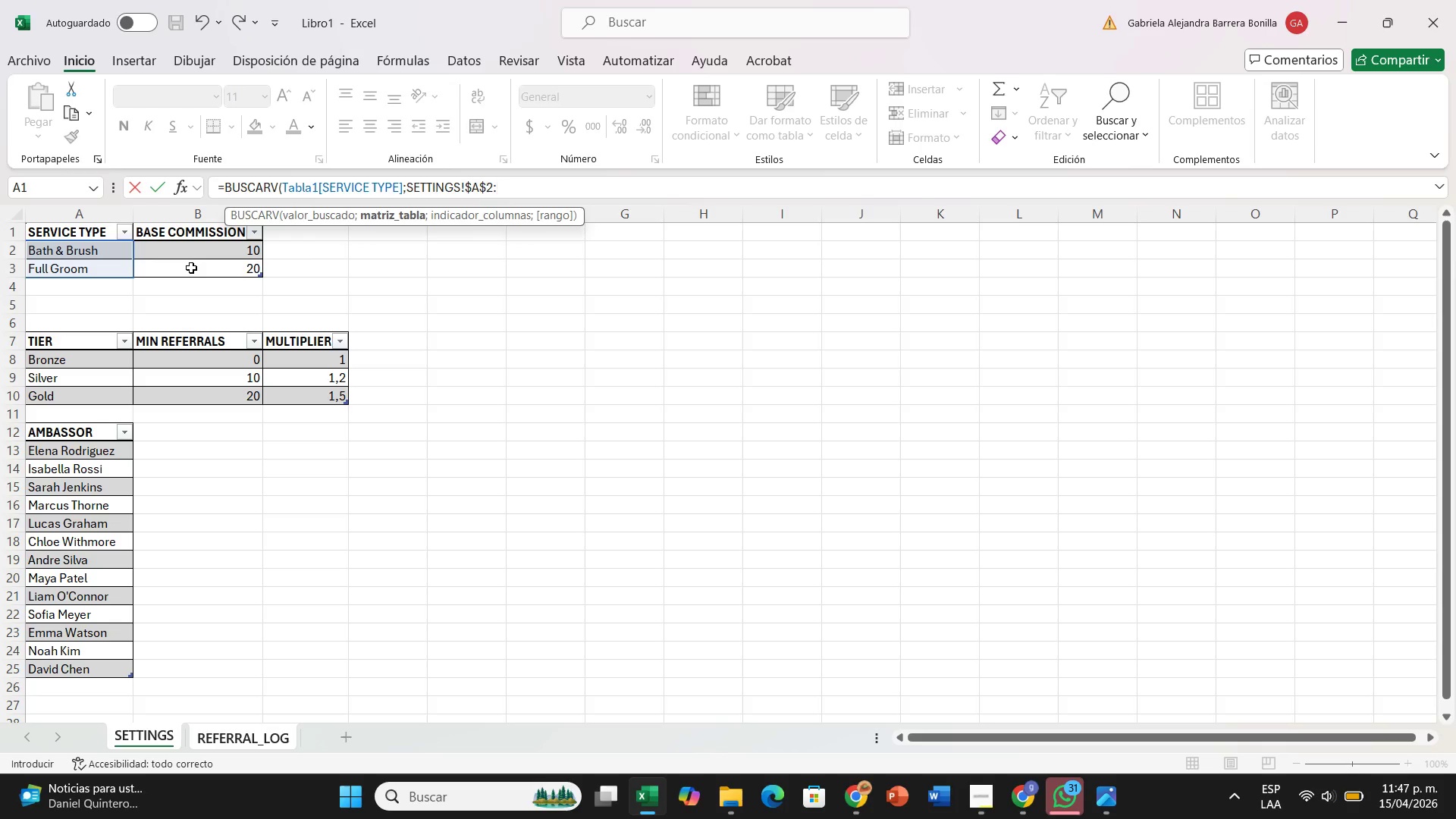 
left_click([206, 249])
 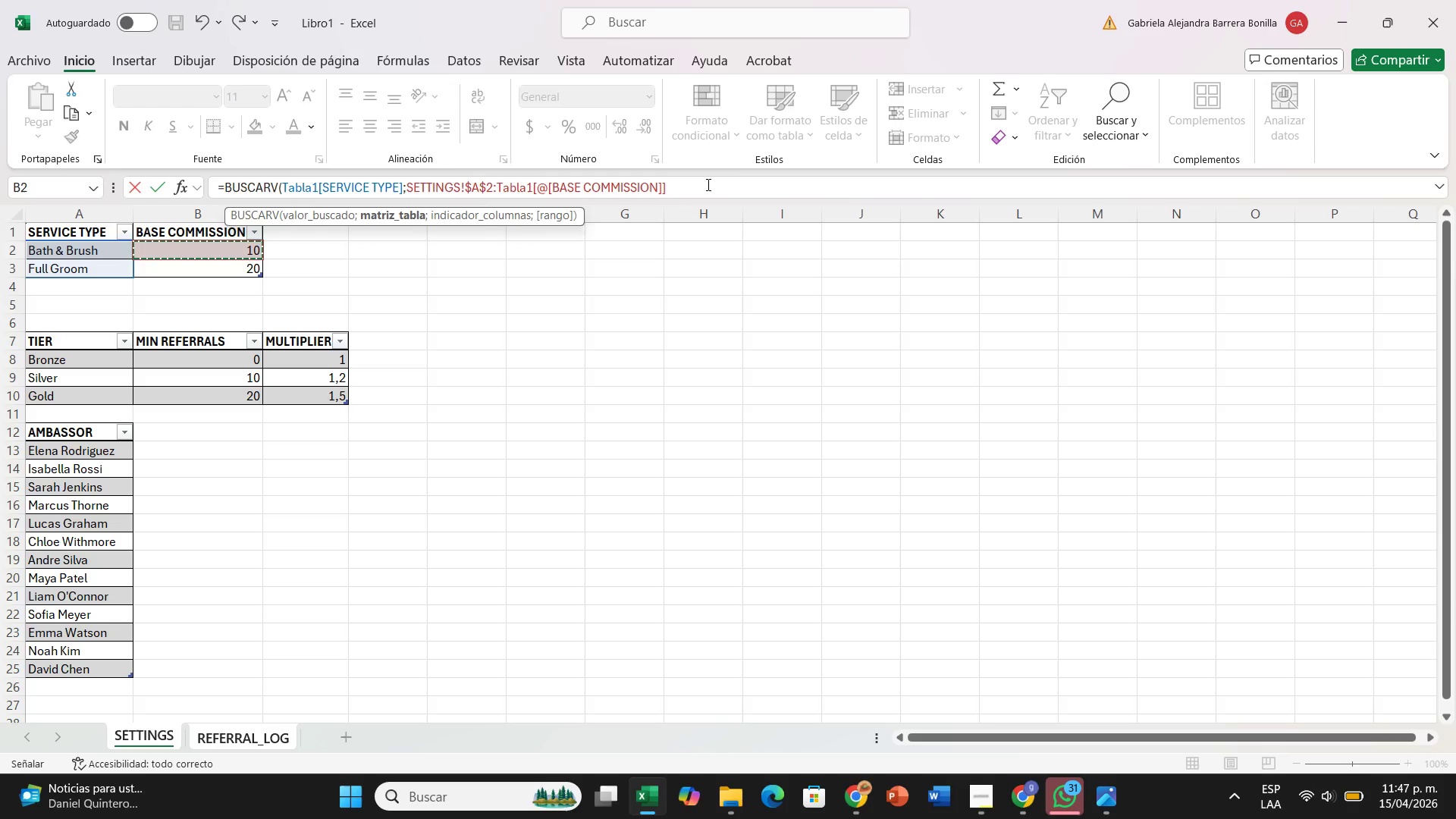 
wait(5.77)
 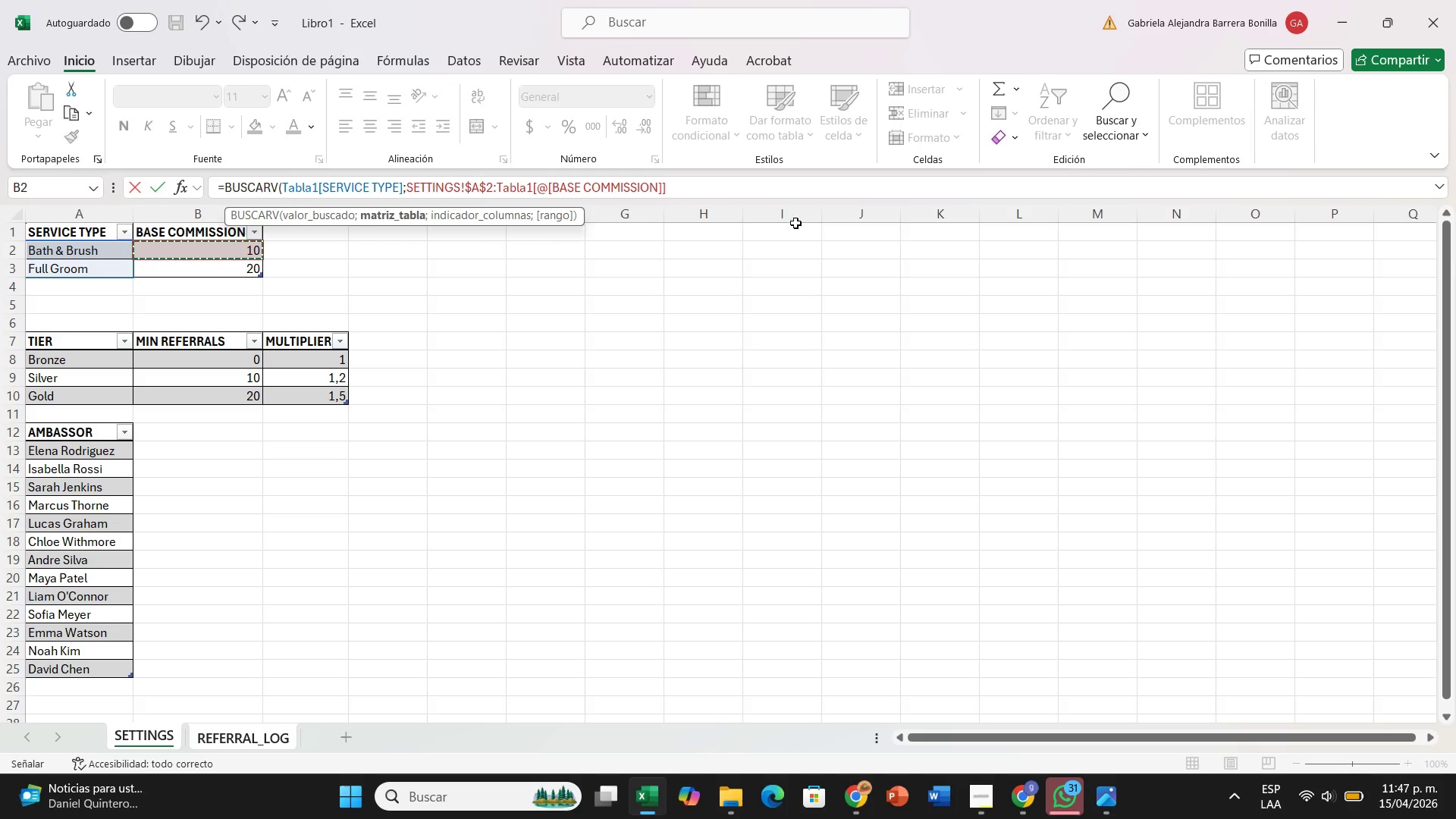 
key(Backspace)
key(Backspace)
key(Backspace)
key(Backspace)
type(B3)
 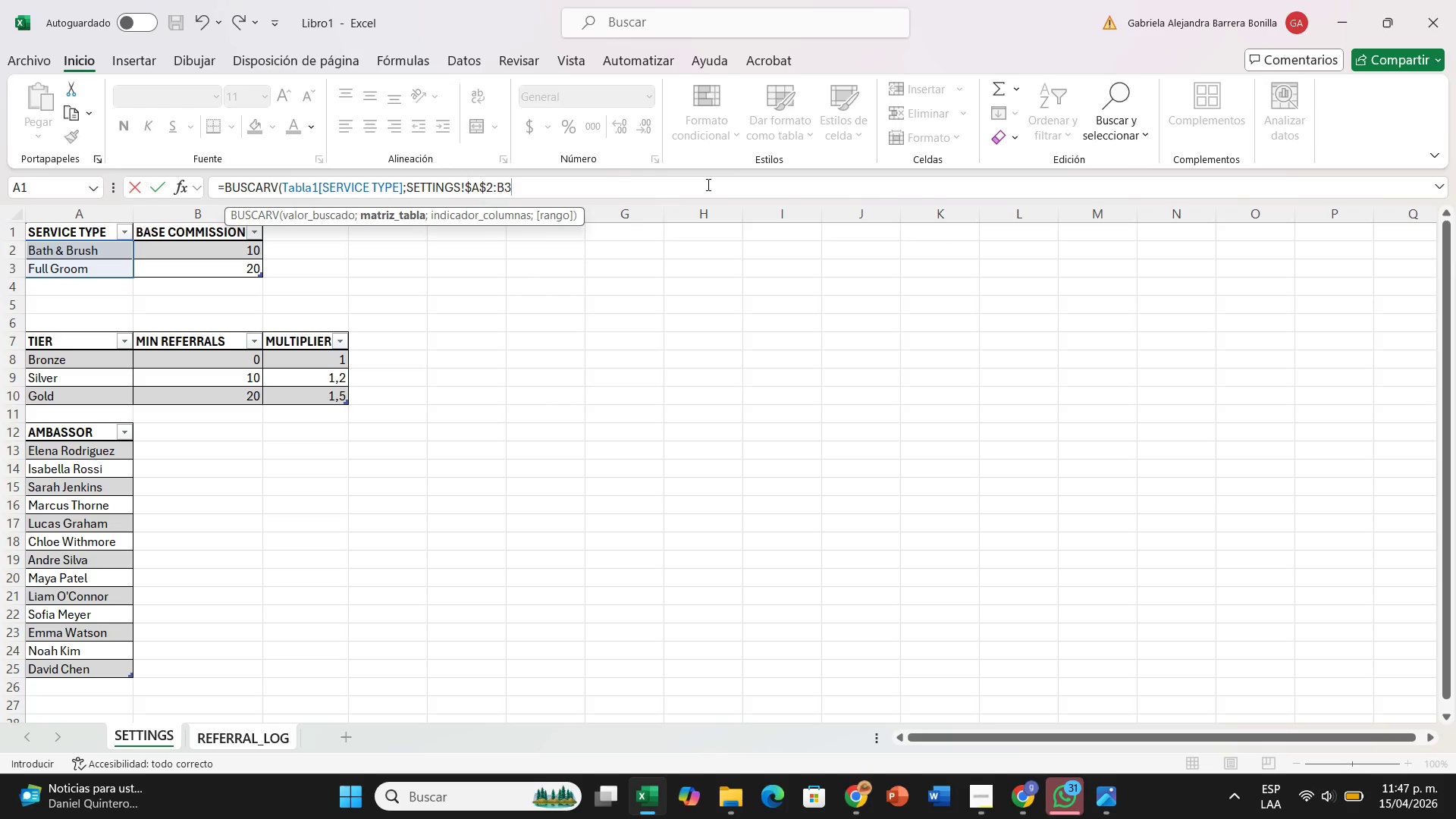 
key(Backspace)
 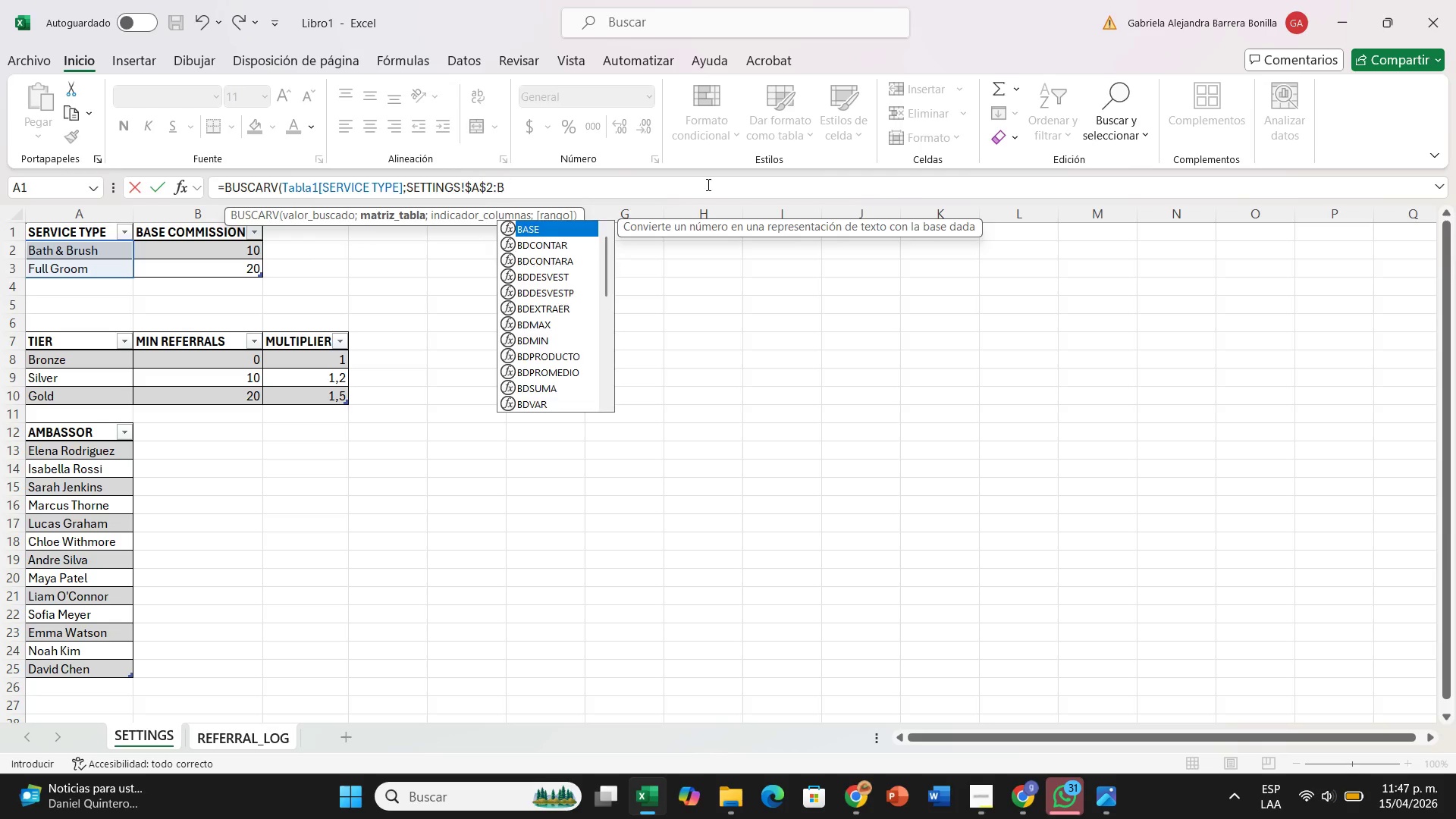 
key(Backspace)
 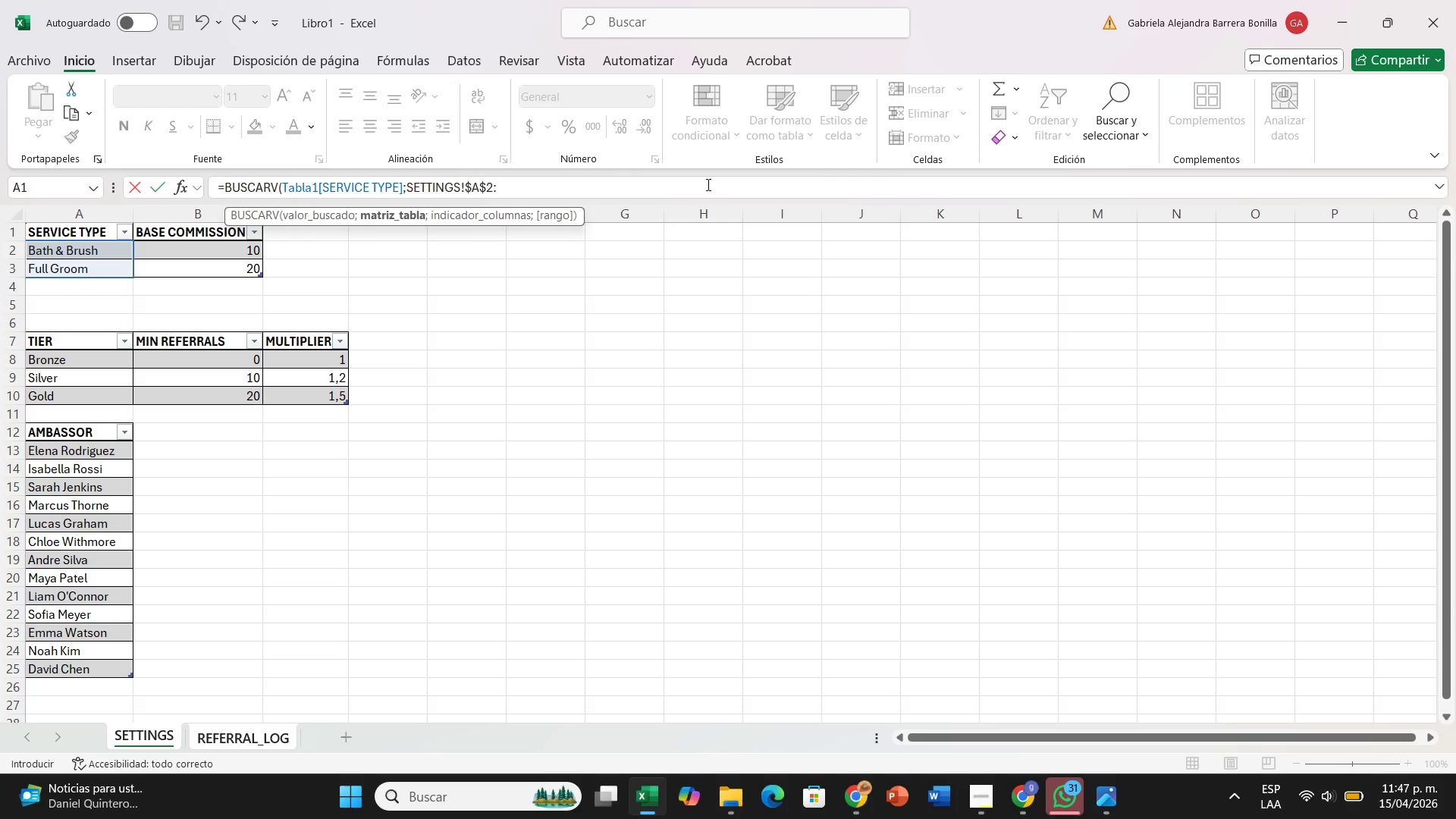 
key(Shift+F4)
 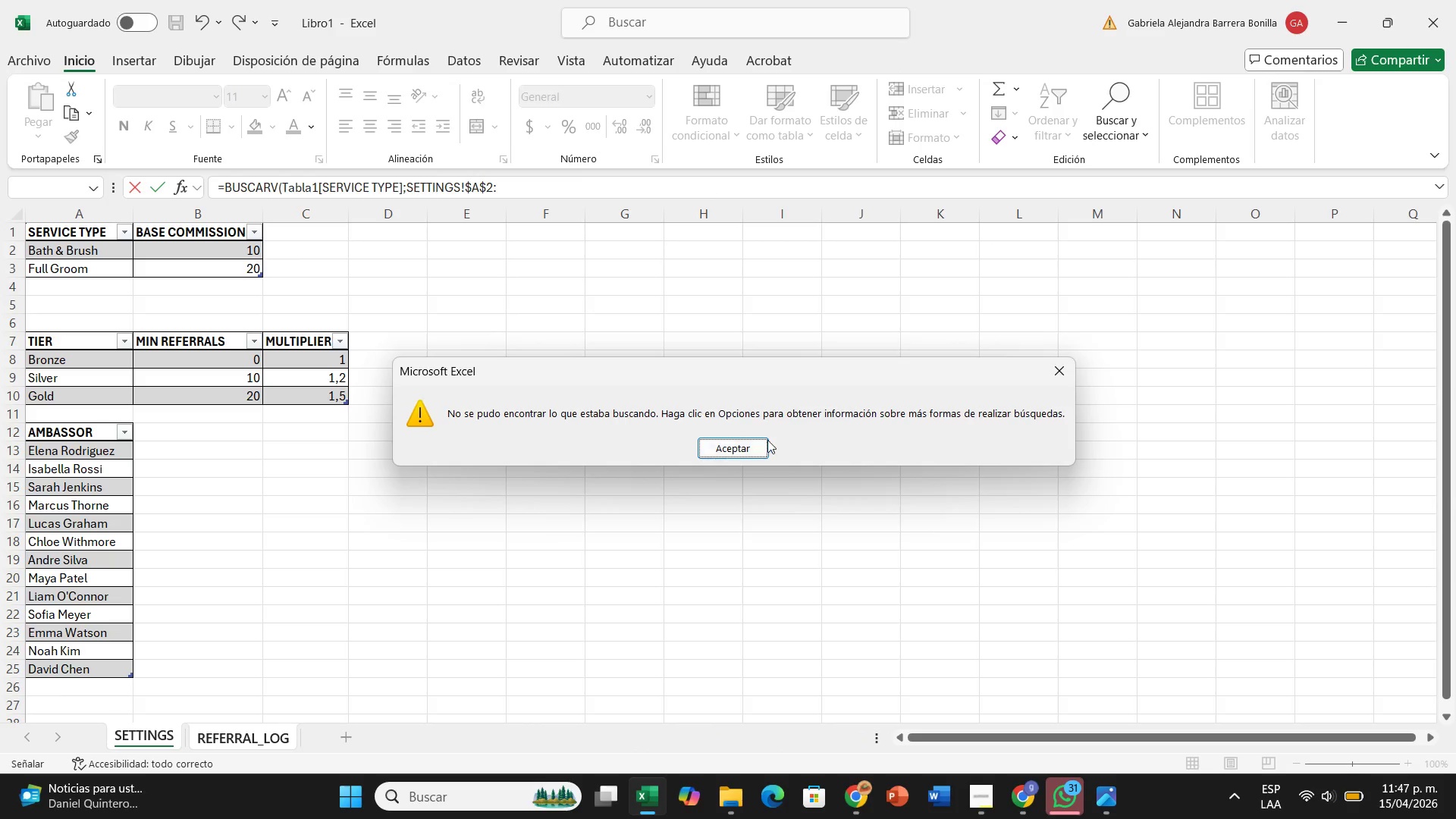 
left_click([745, 444])
 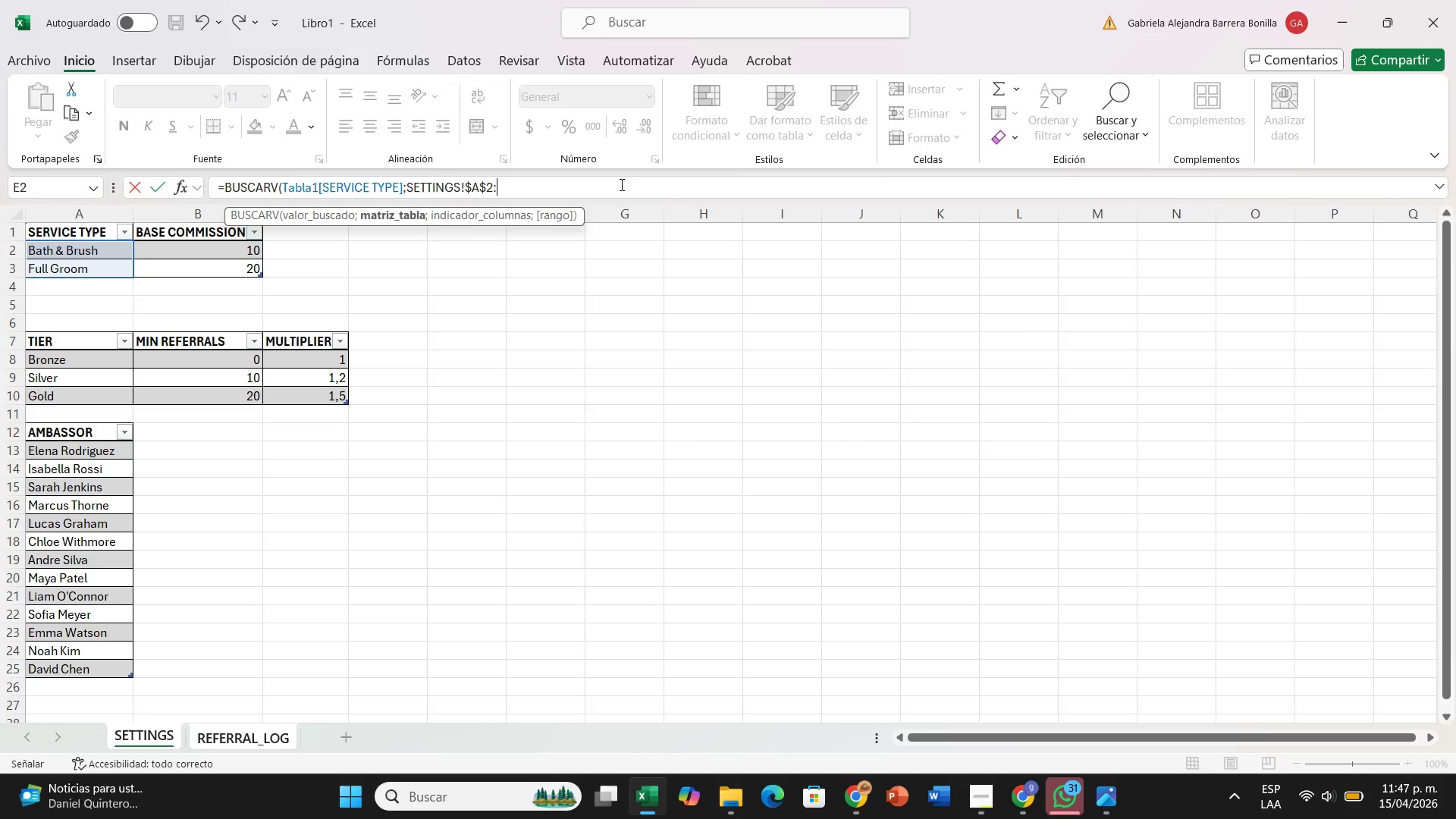 
type($B$3)
 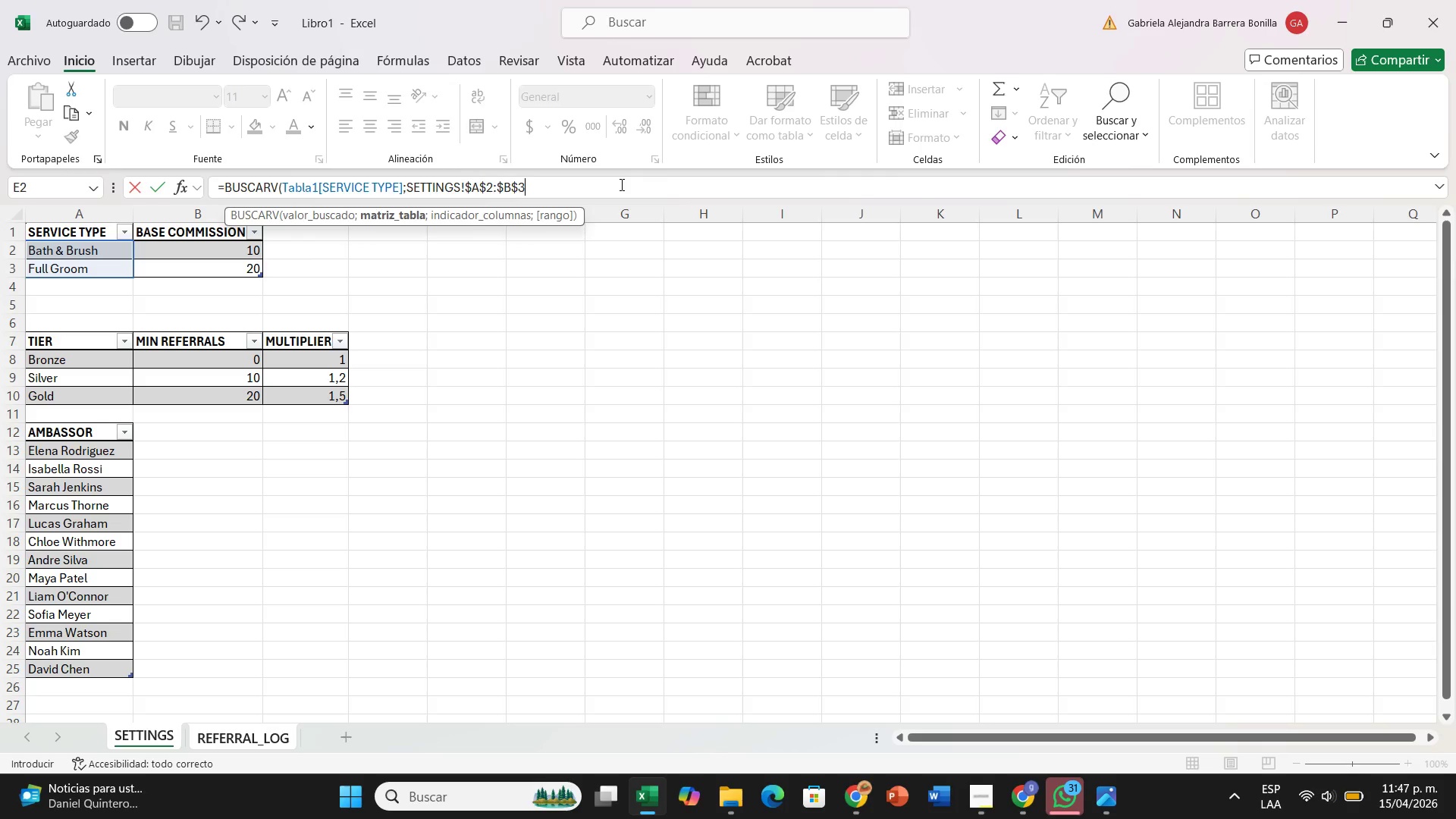 
key(Shift+Comma)
 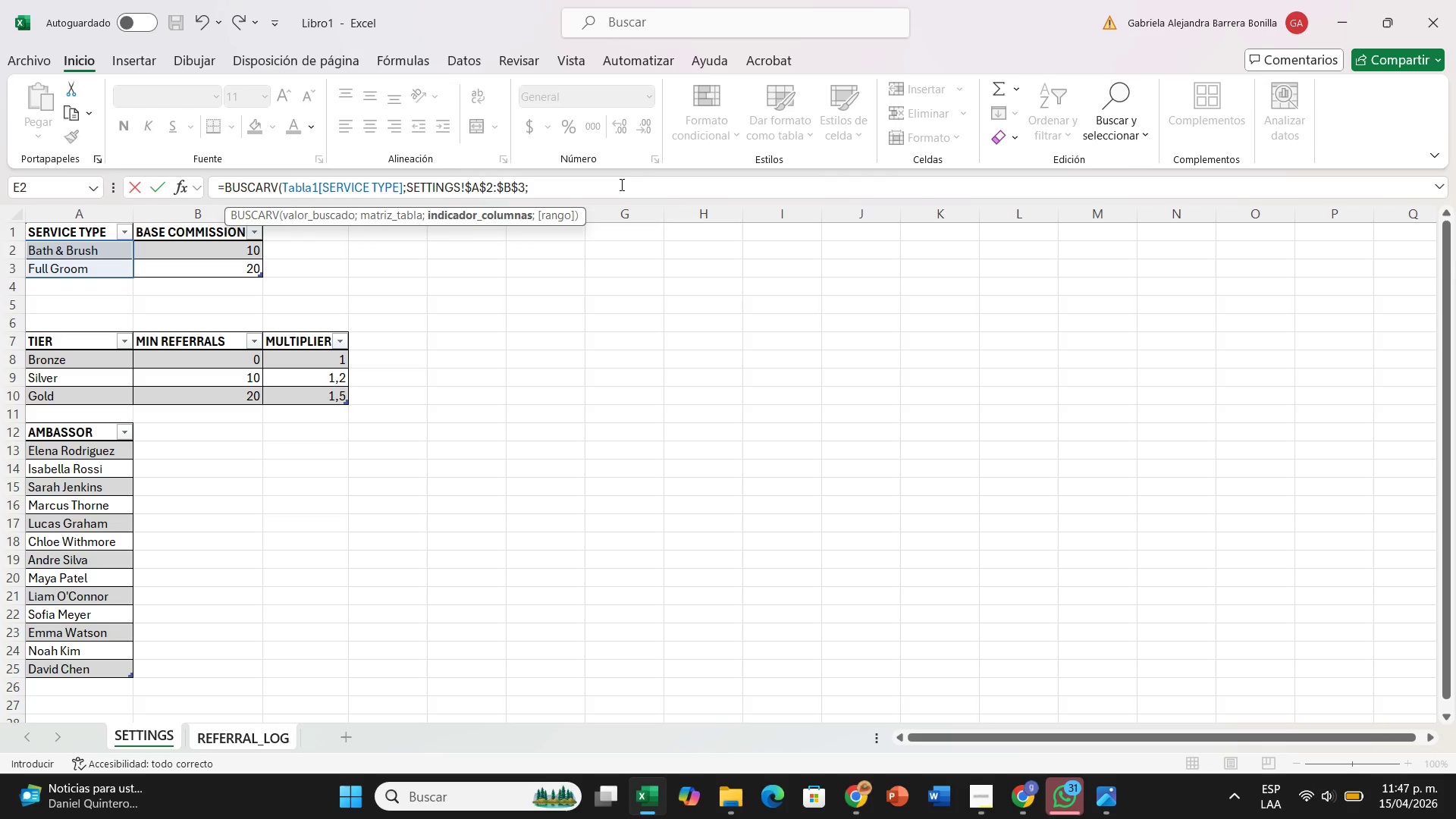 
key(2)
 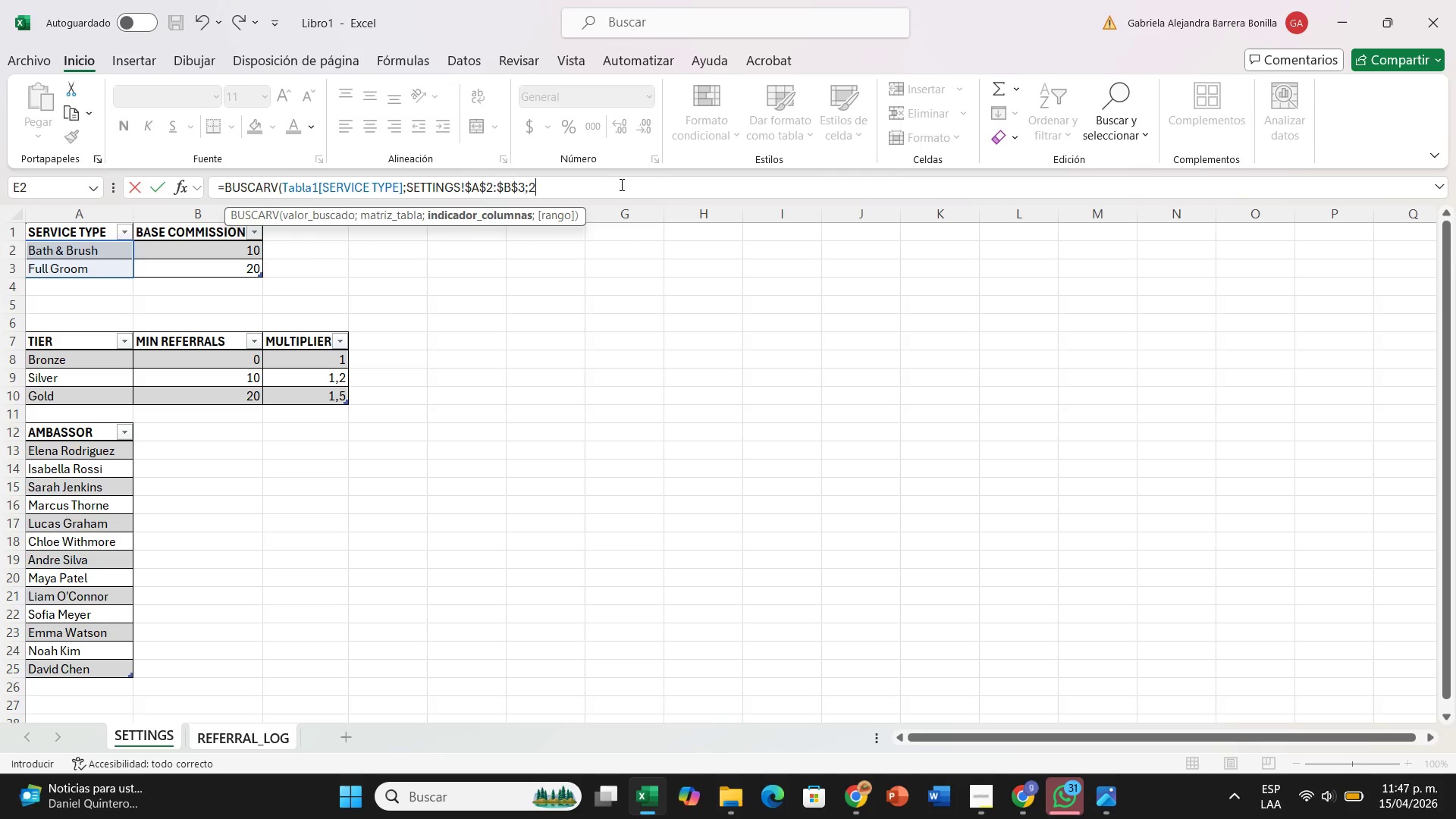 
type(<0()
 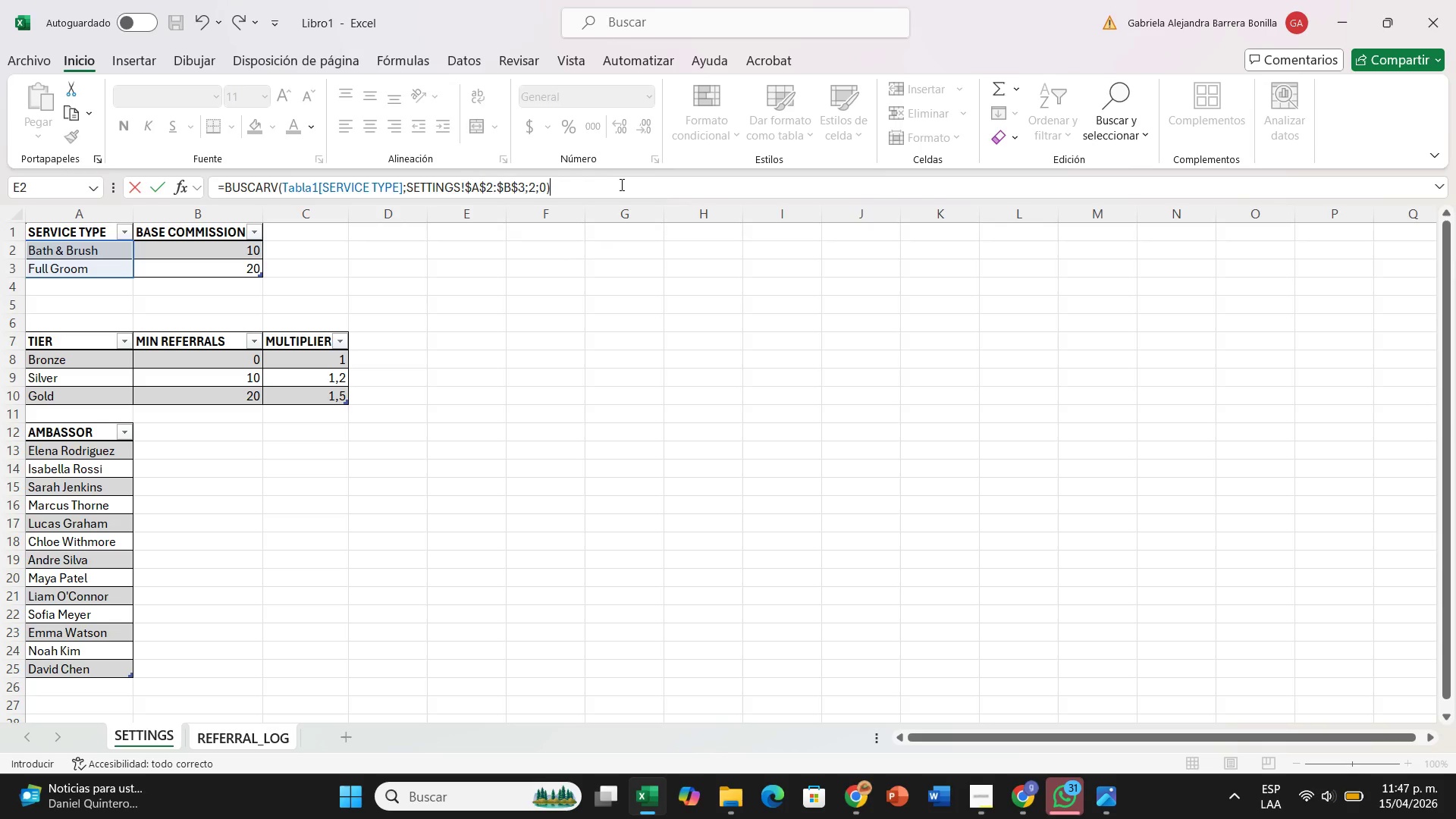 
key(Enter)
 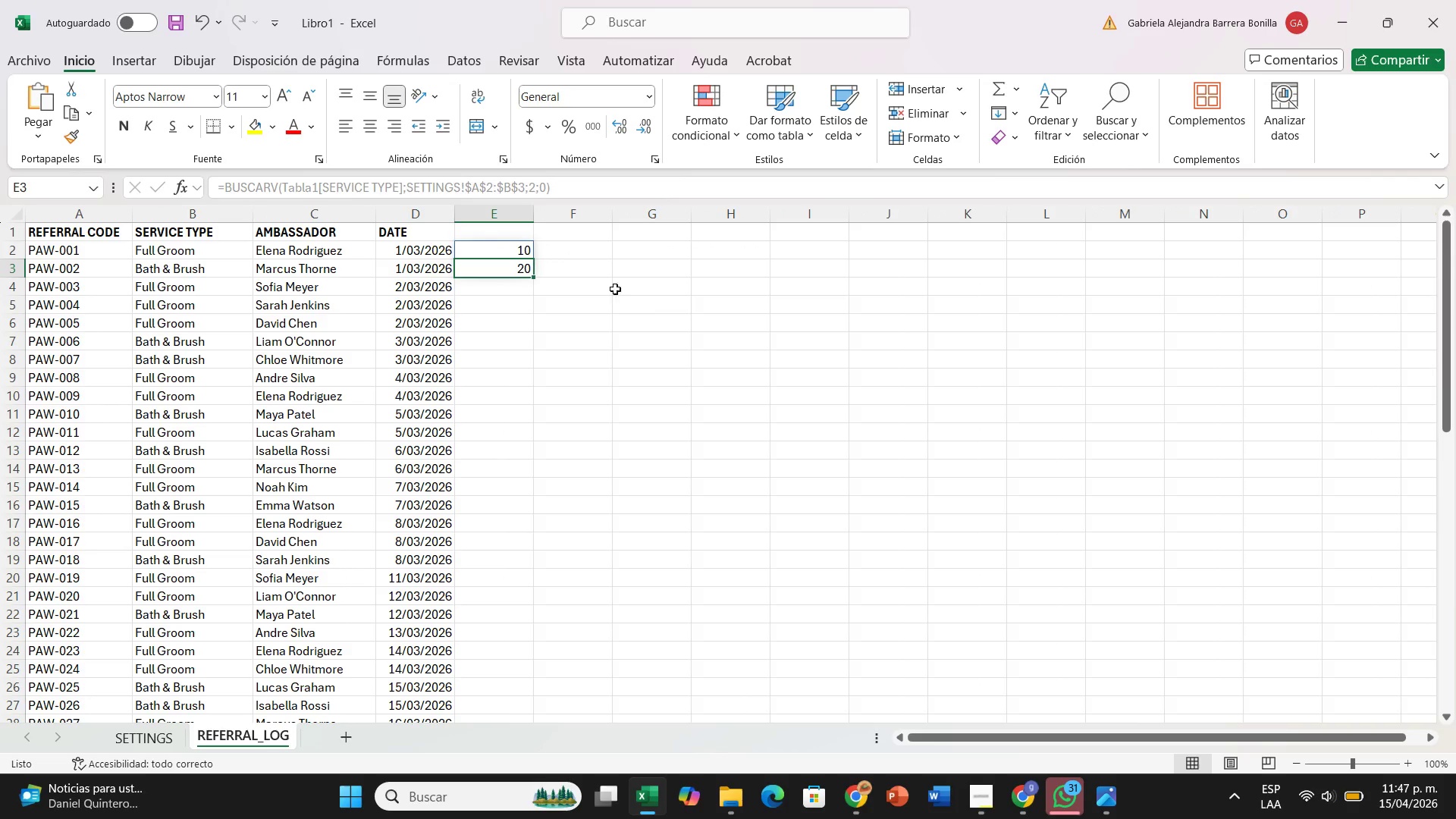 
left_click([501, 267])
 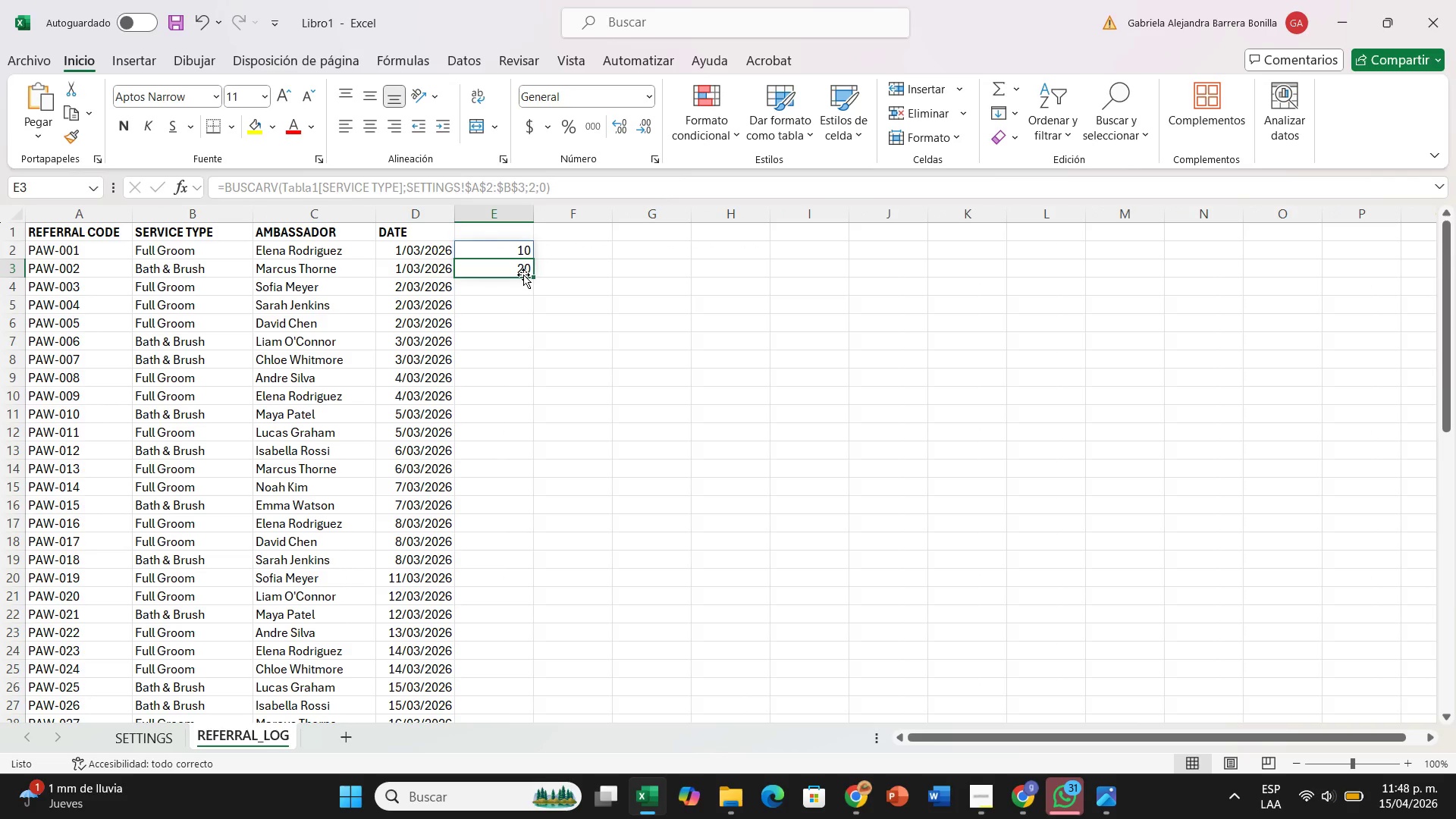 
wait(12.14)
 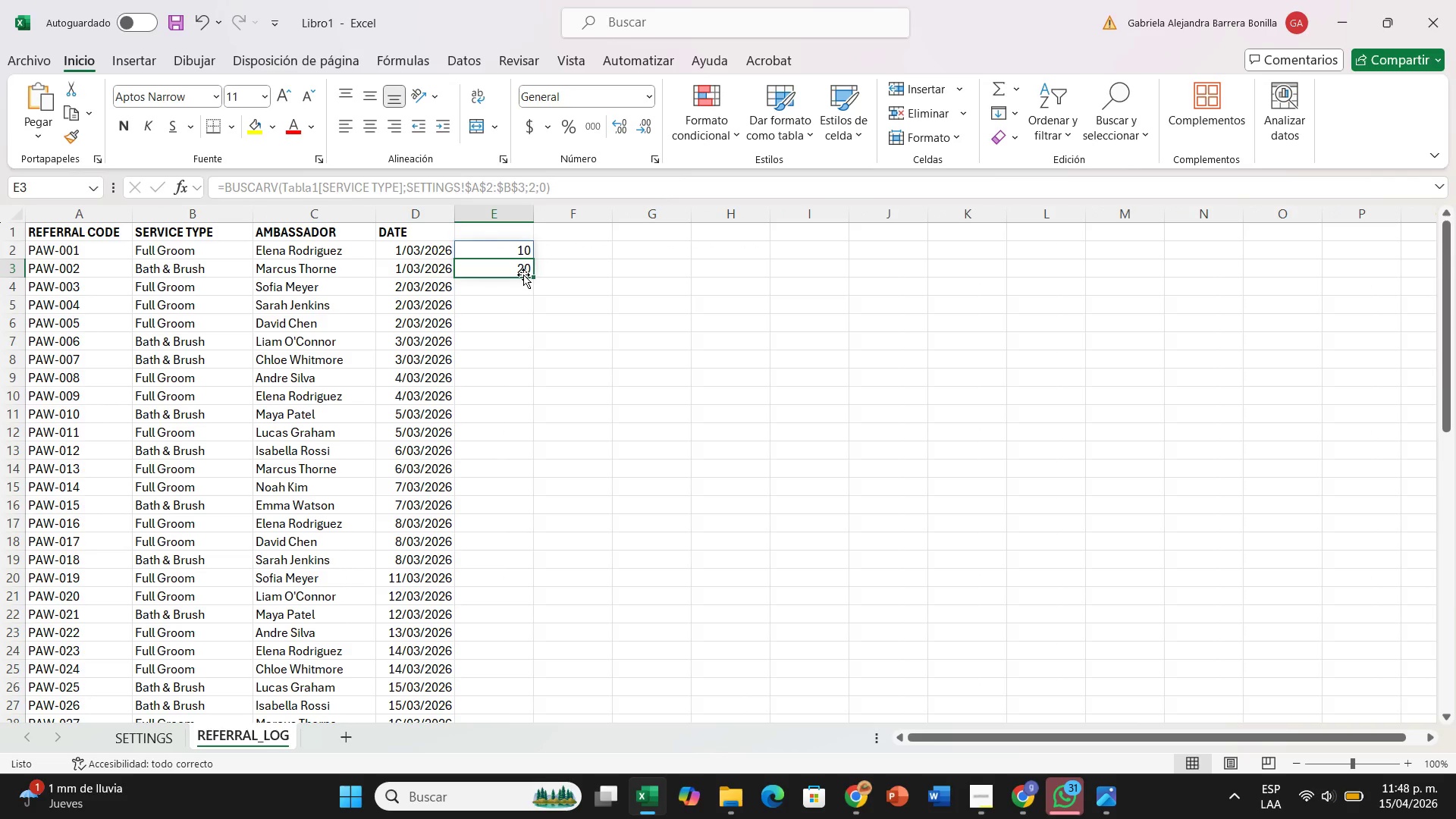 
left_click_drag(start_coordinate=[530, 279], to_coordinate=[526, 698])
 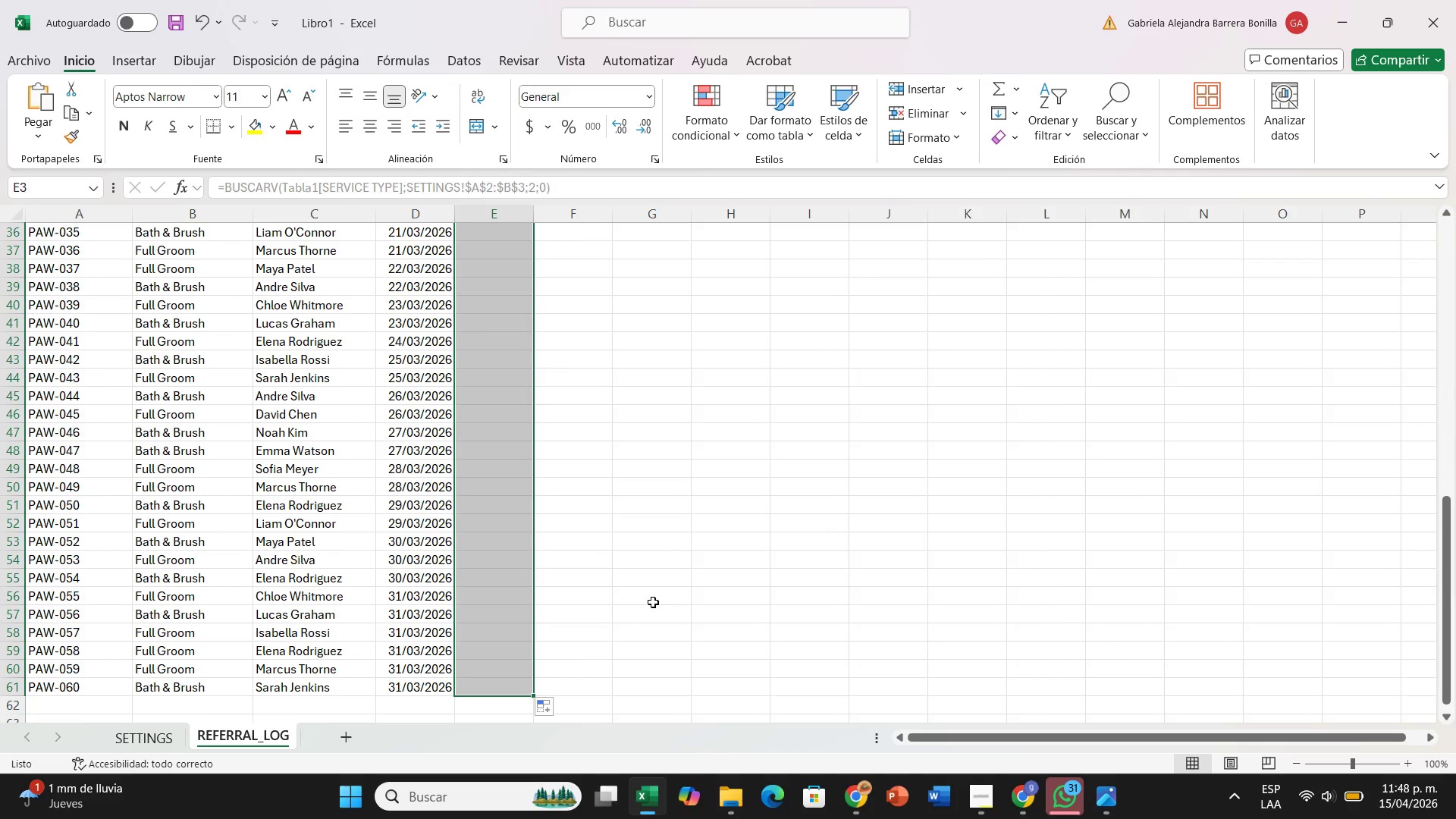 
left_click([653, 602])
 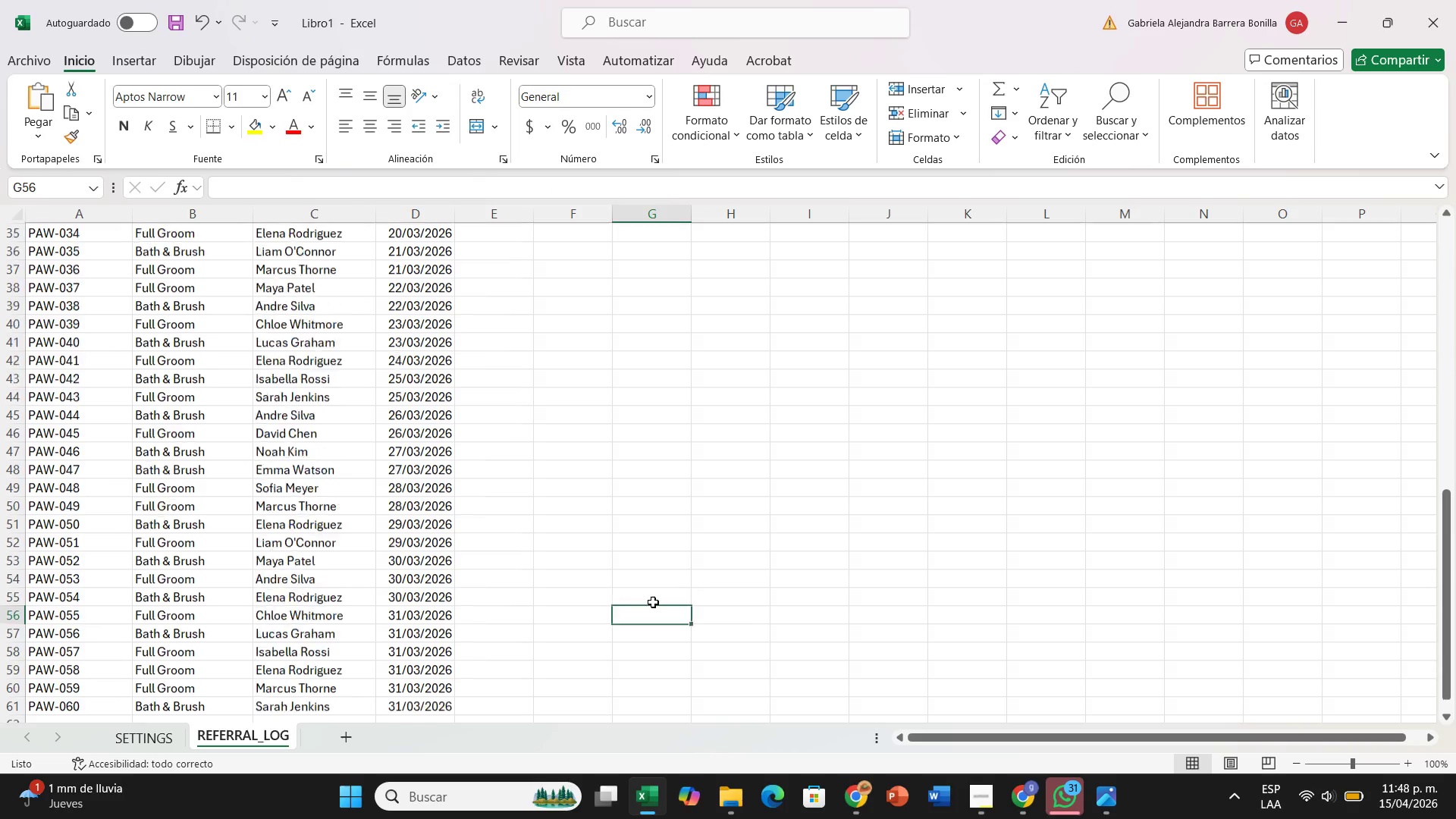 
scroll: coordinate [653, 602], scroll_direction: up, amount: 16.0
 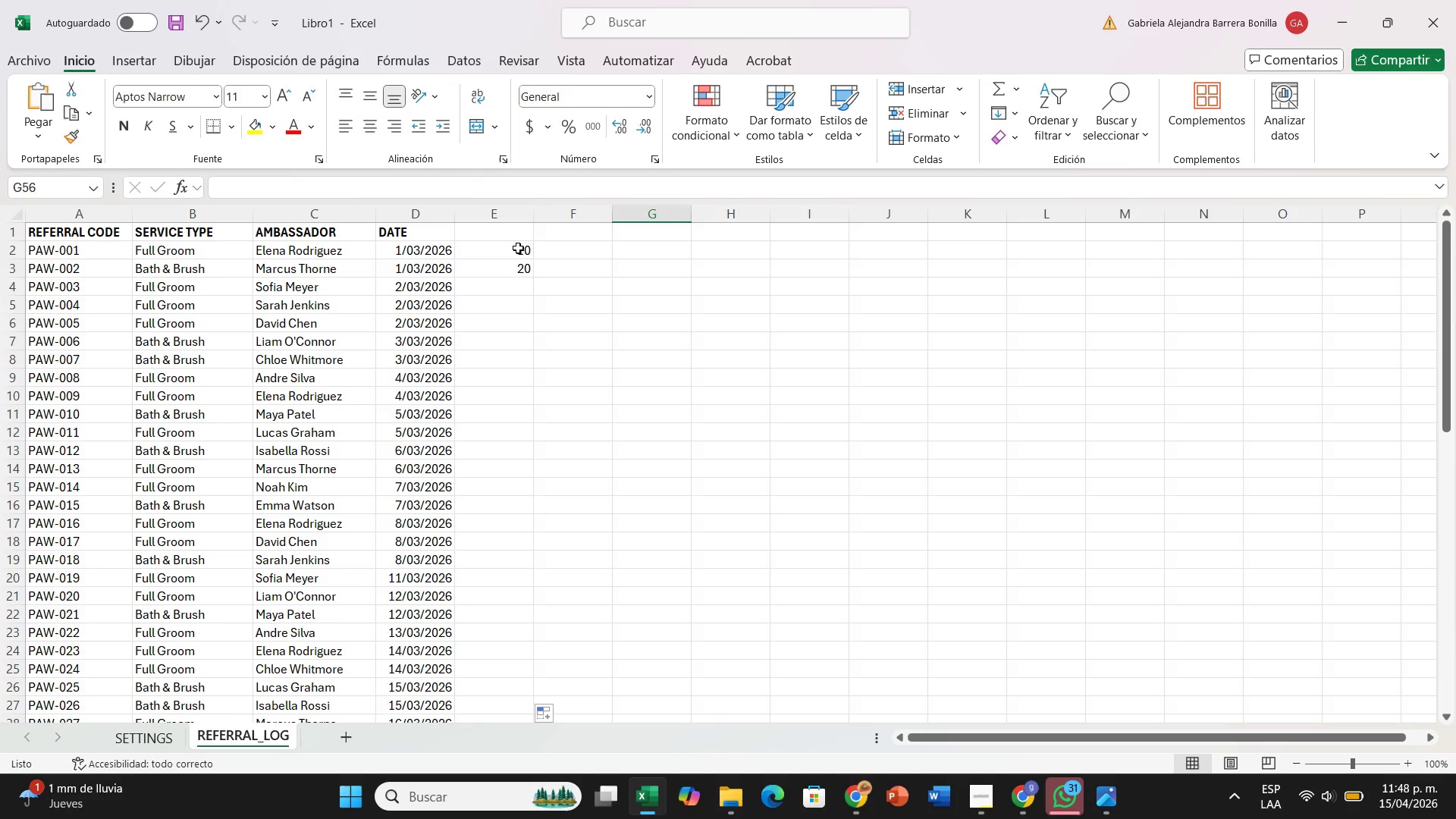 
left_click([518, 248])
 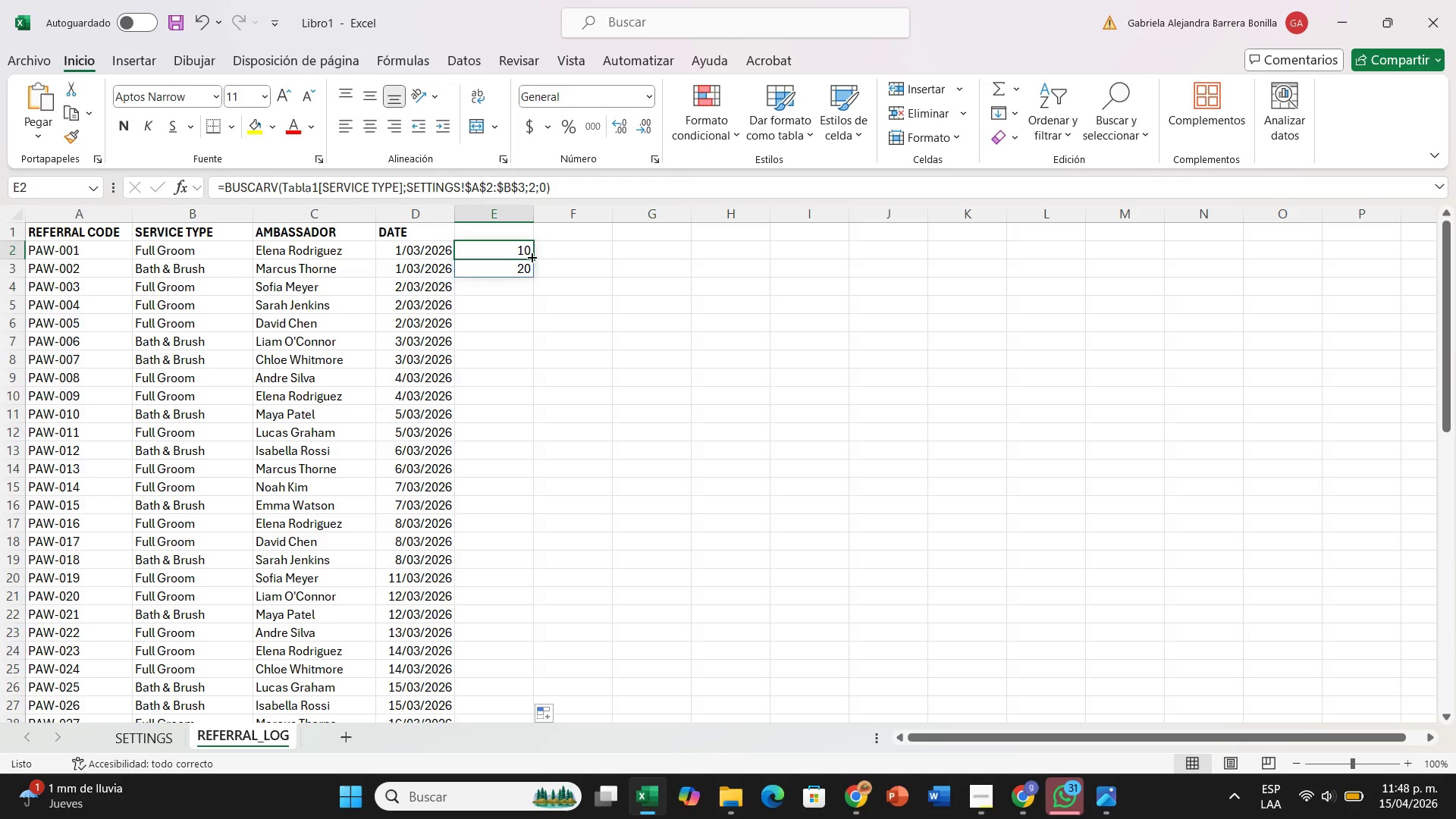 
left_click_drag(start_coordinate=[531, 256], to_coordinate=[592, 641])
 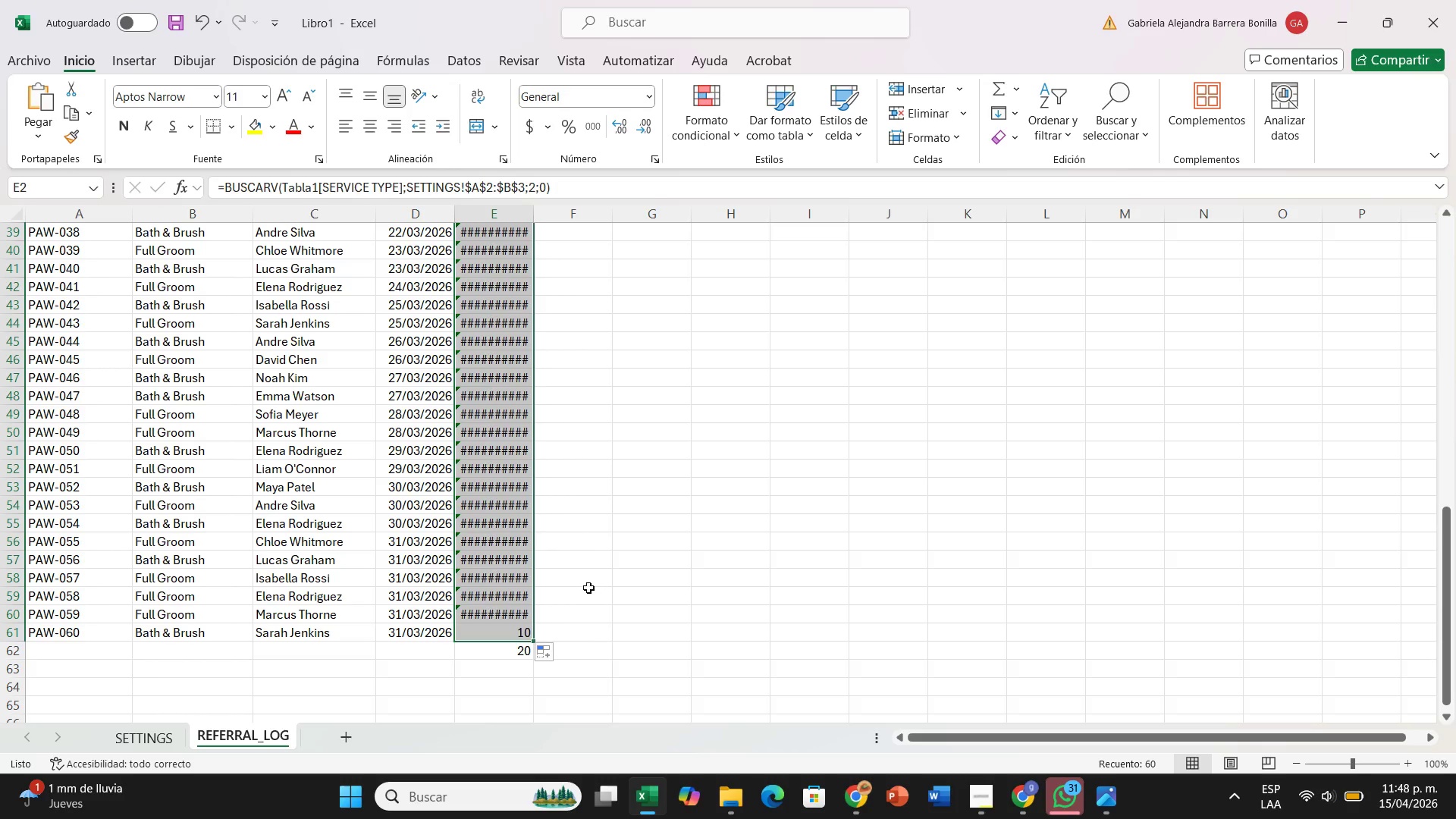 
scroll: coordinate [498, 271], scroll_direction: up, amount: 22.0
 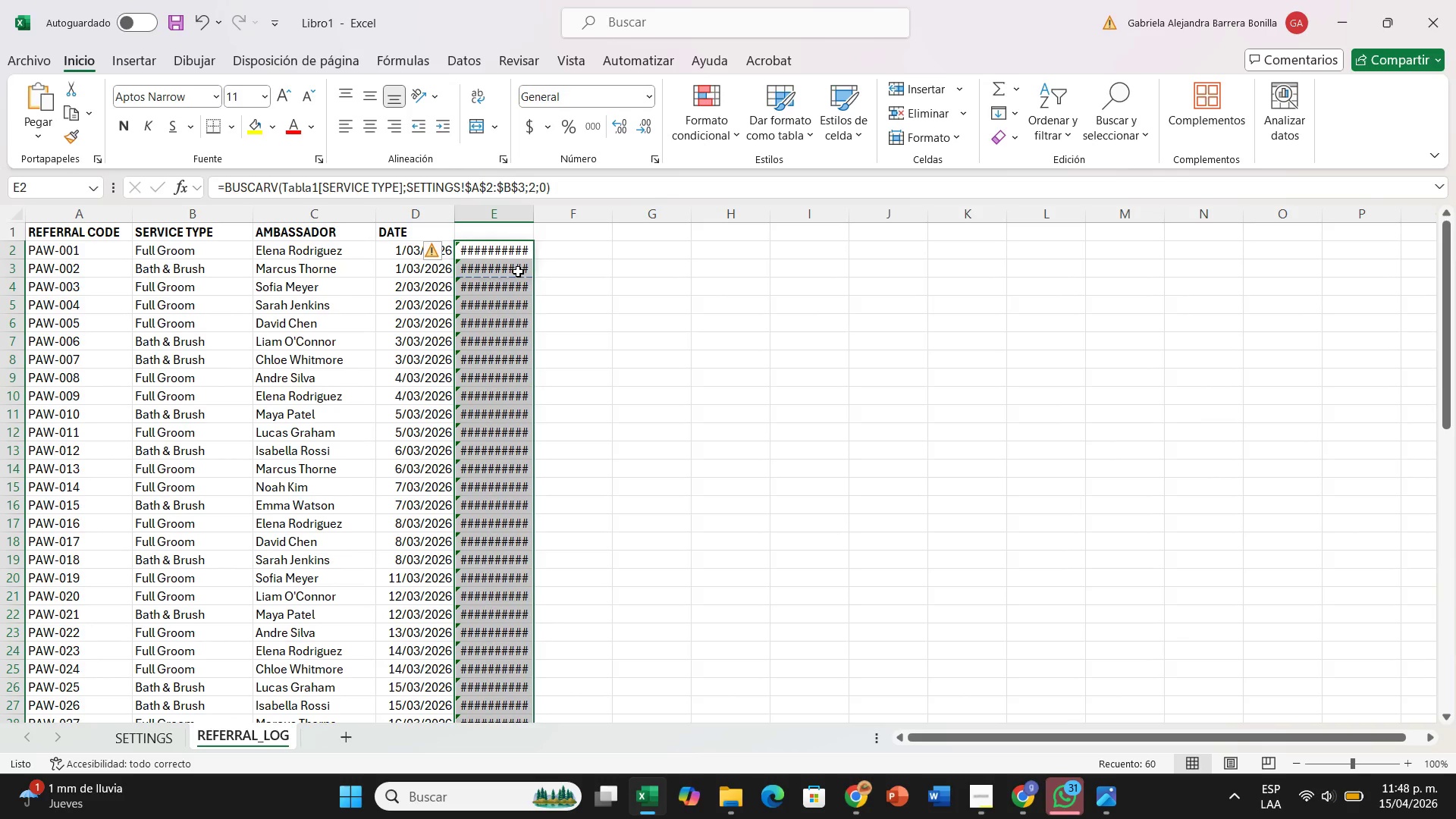 
left_click([518, 271])
 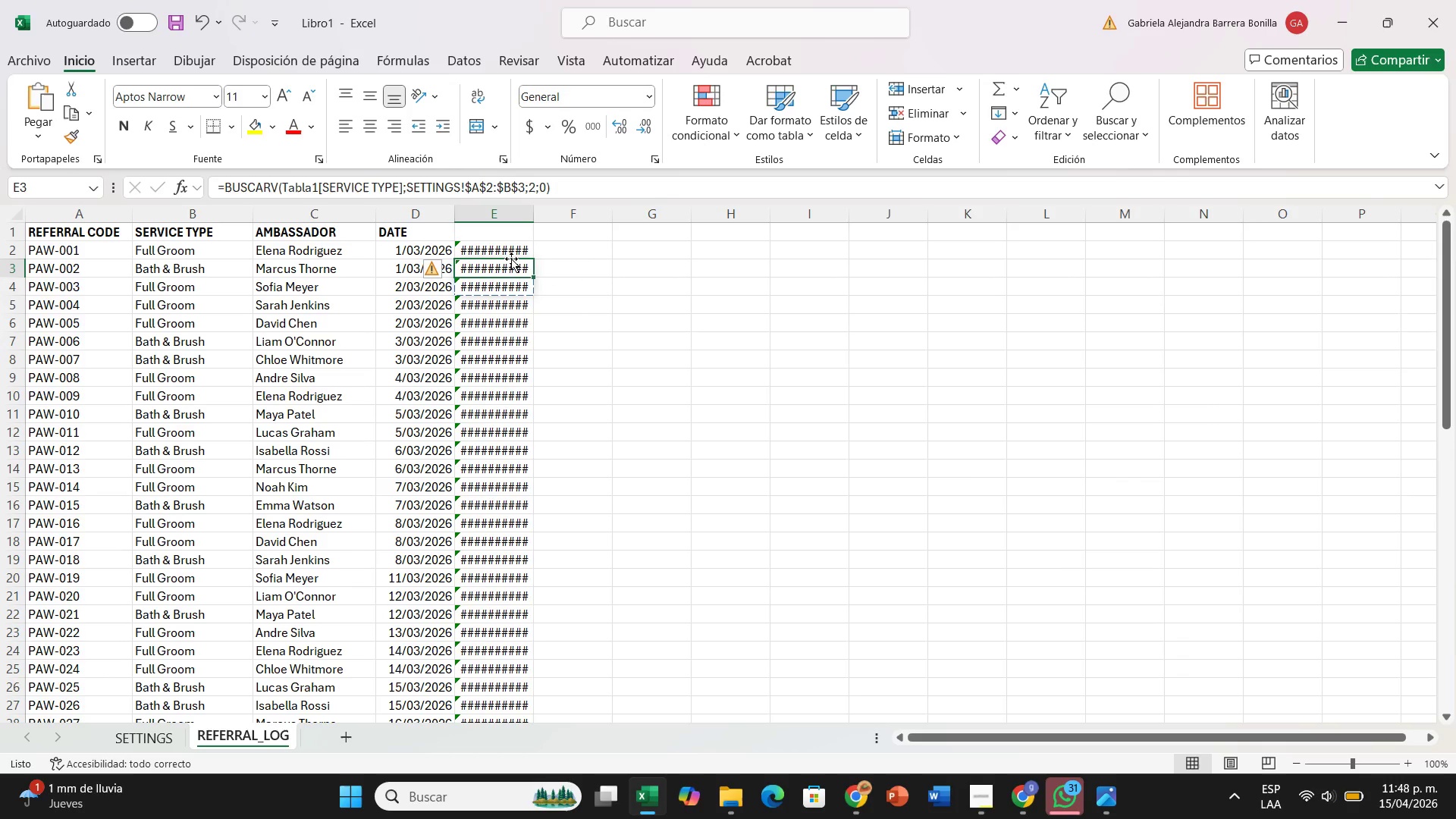 
double_click([511, 256])
 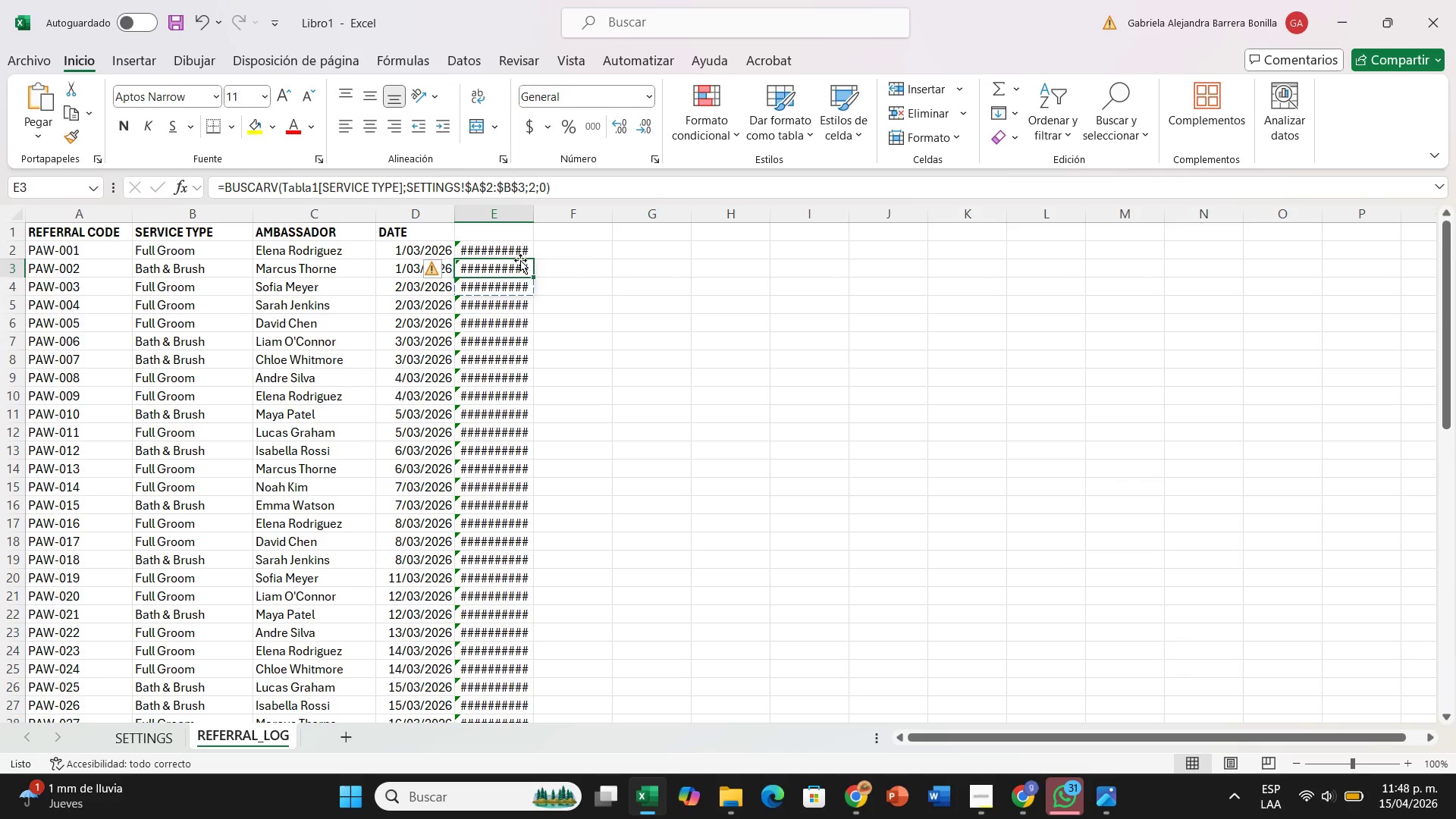 
key(Control+Z)
 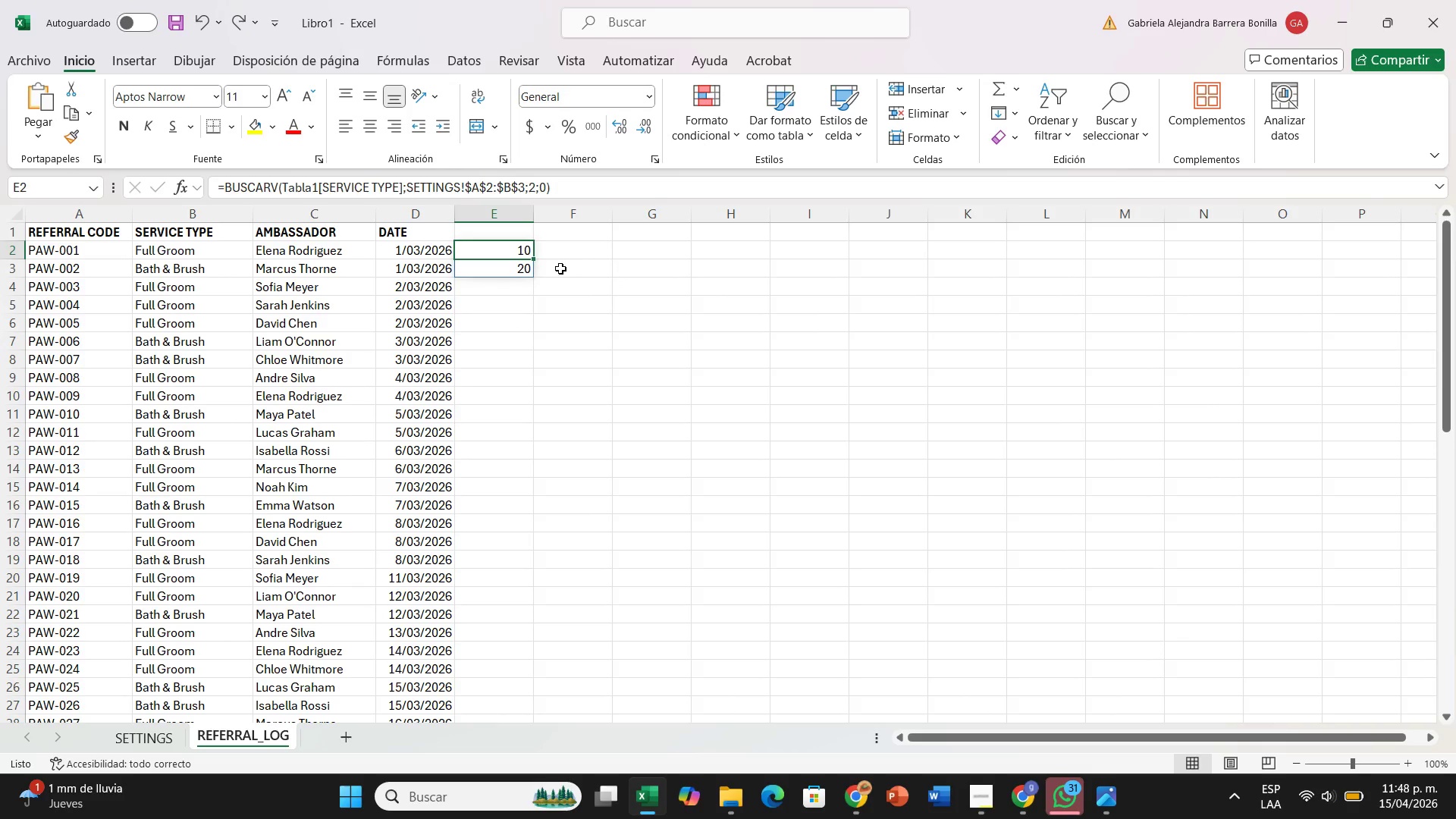 
left_click([515, 271])
 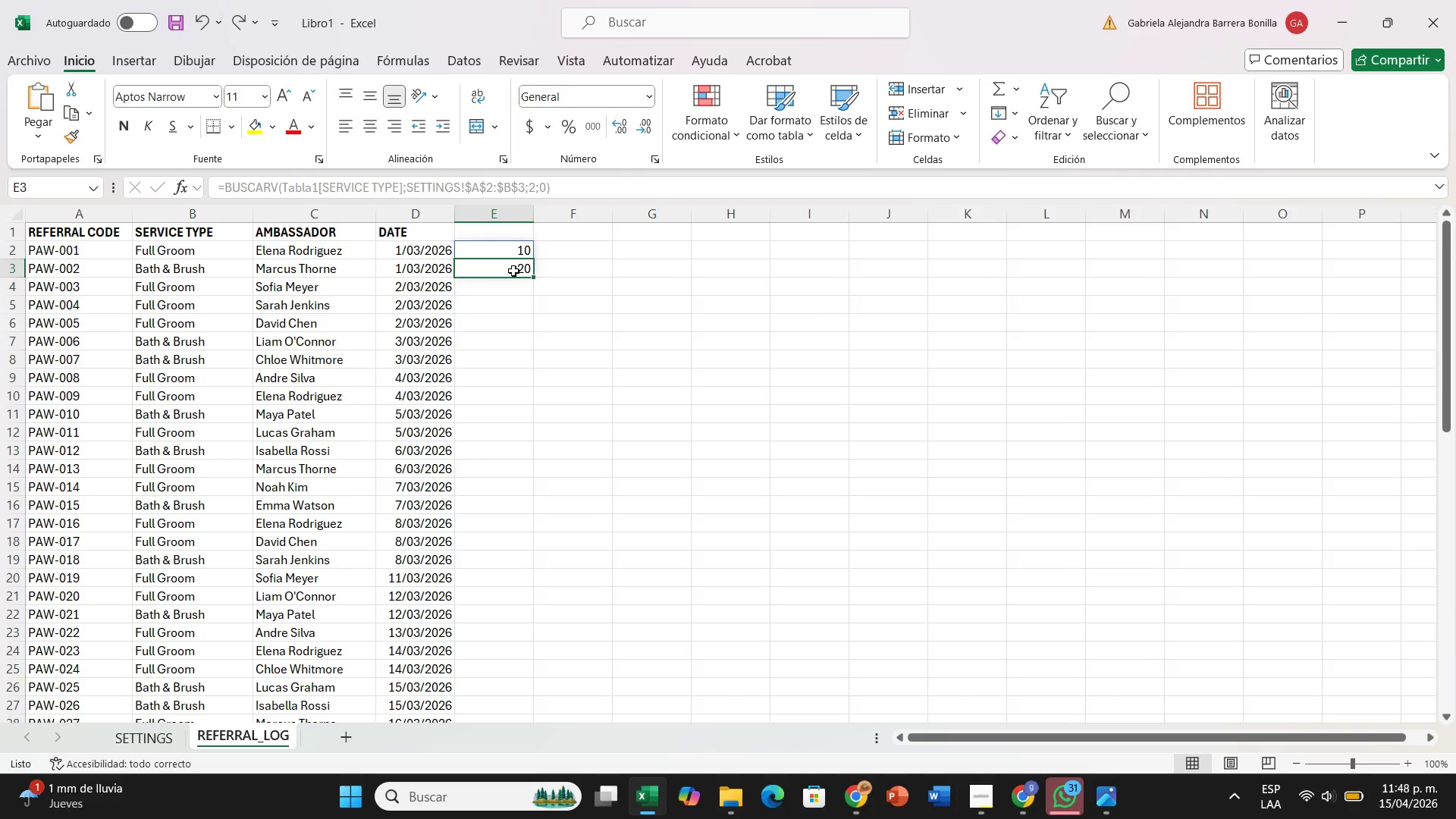 
double_click([513, 271])
 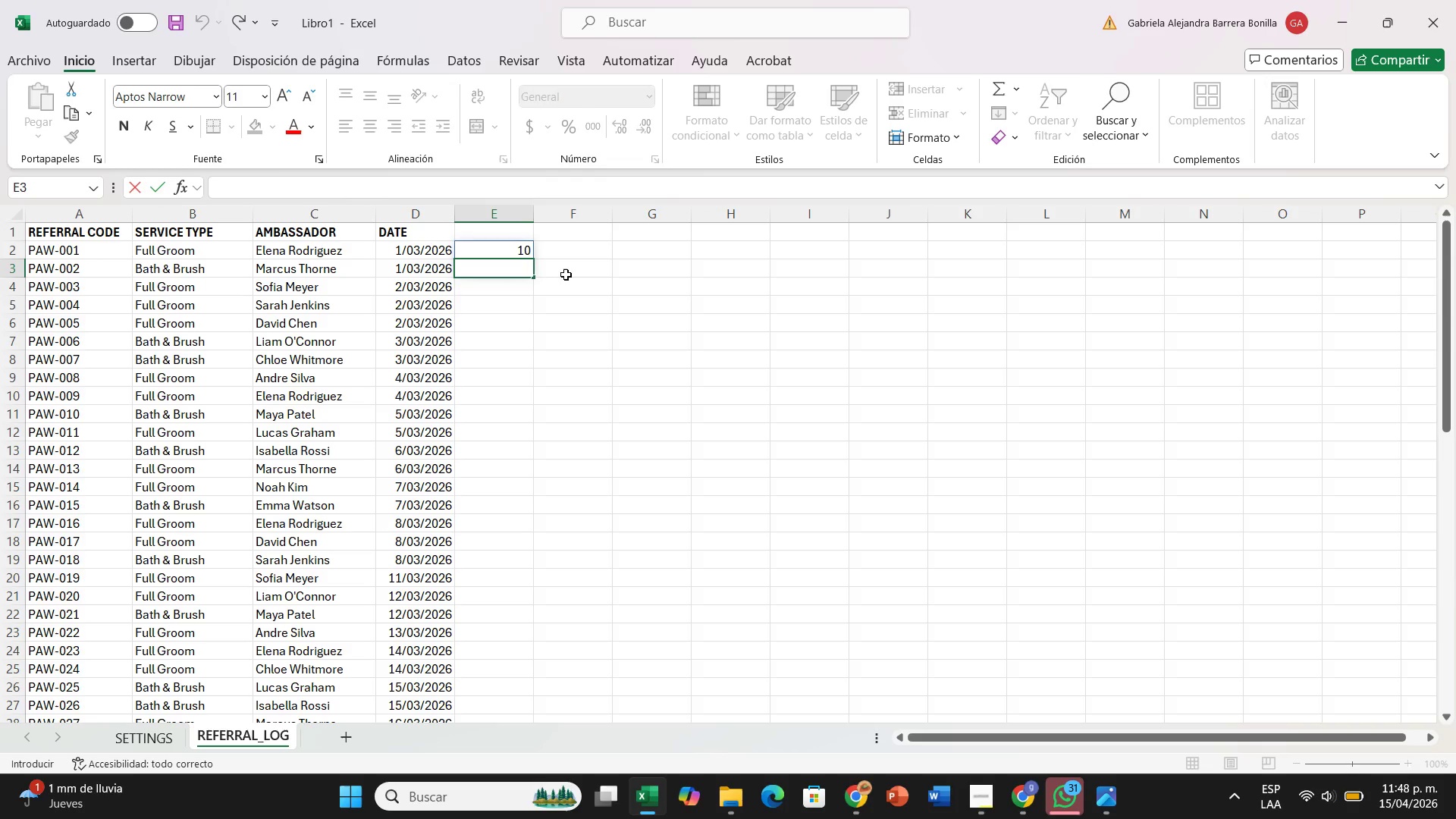 
left_click([569, 274])
 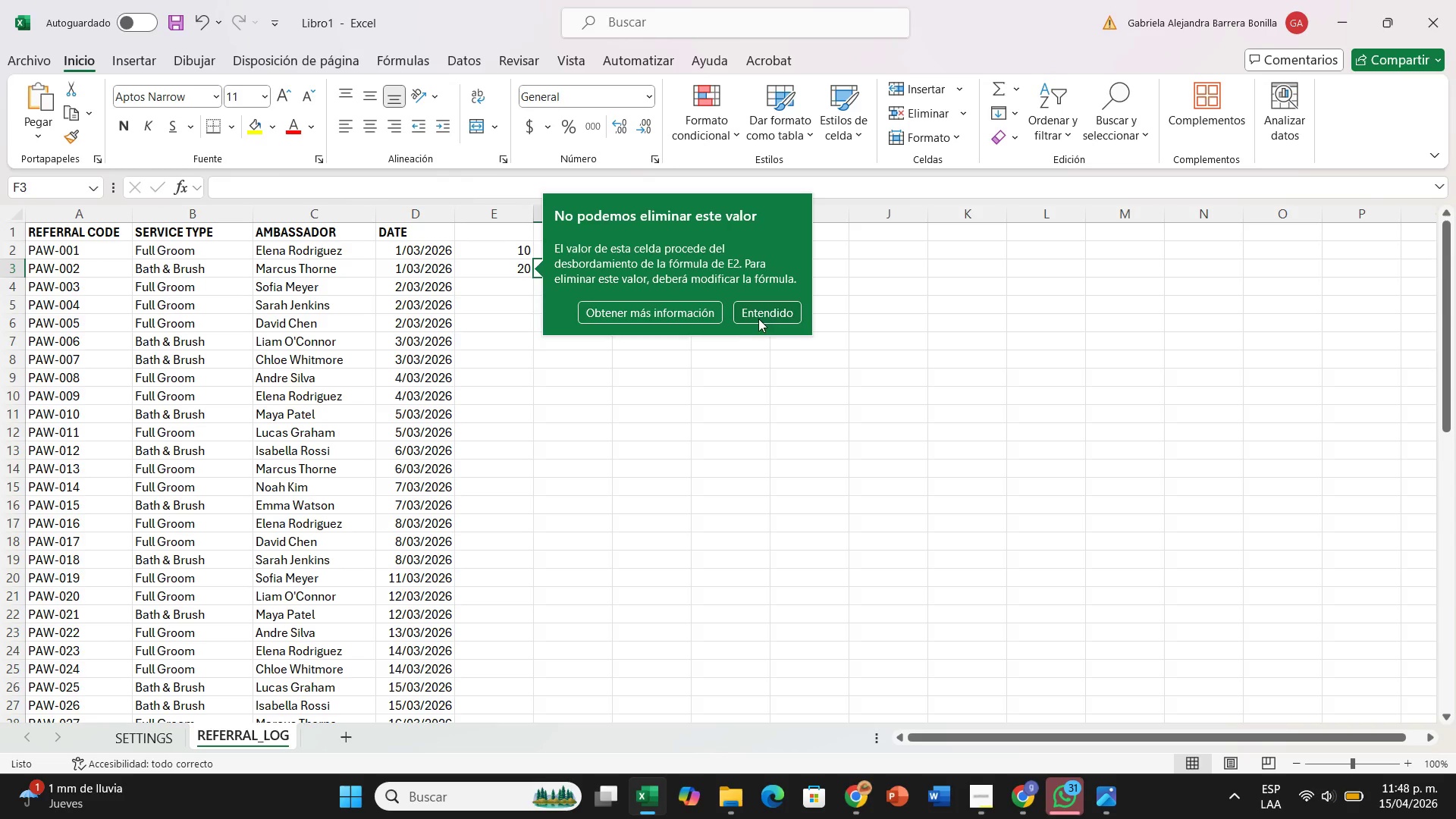 
left_click([763, 318])
 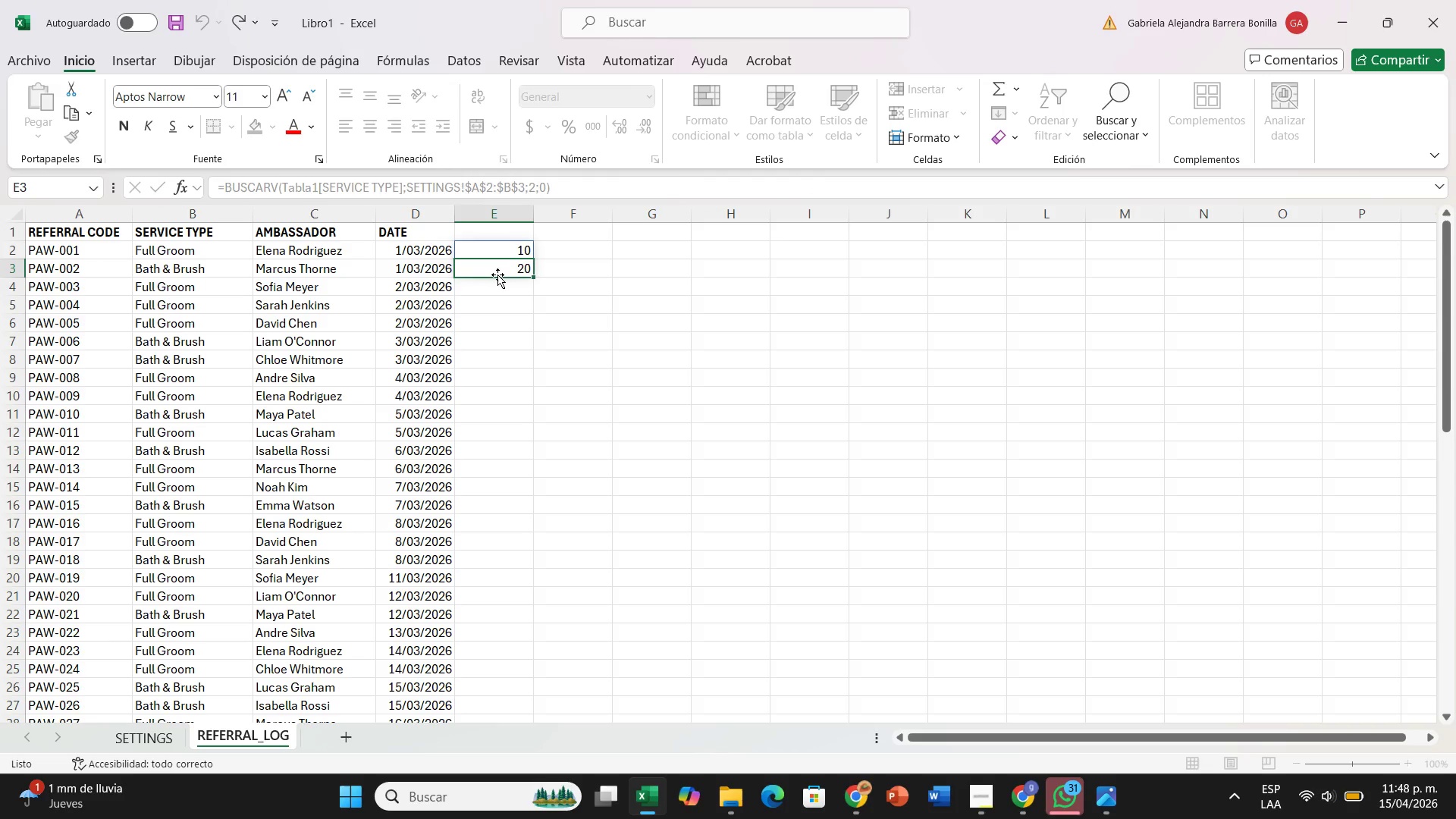 
double_click([504, 272])
 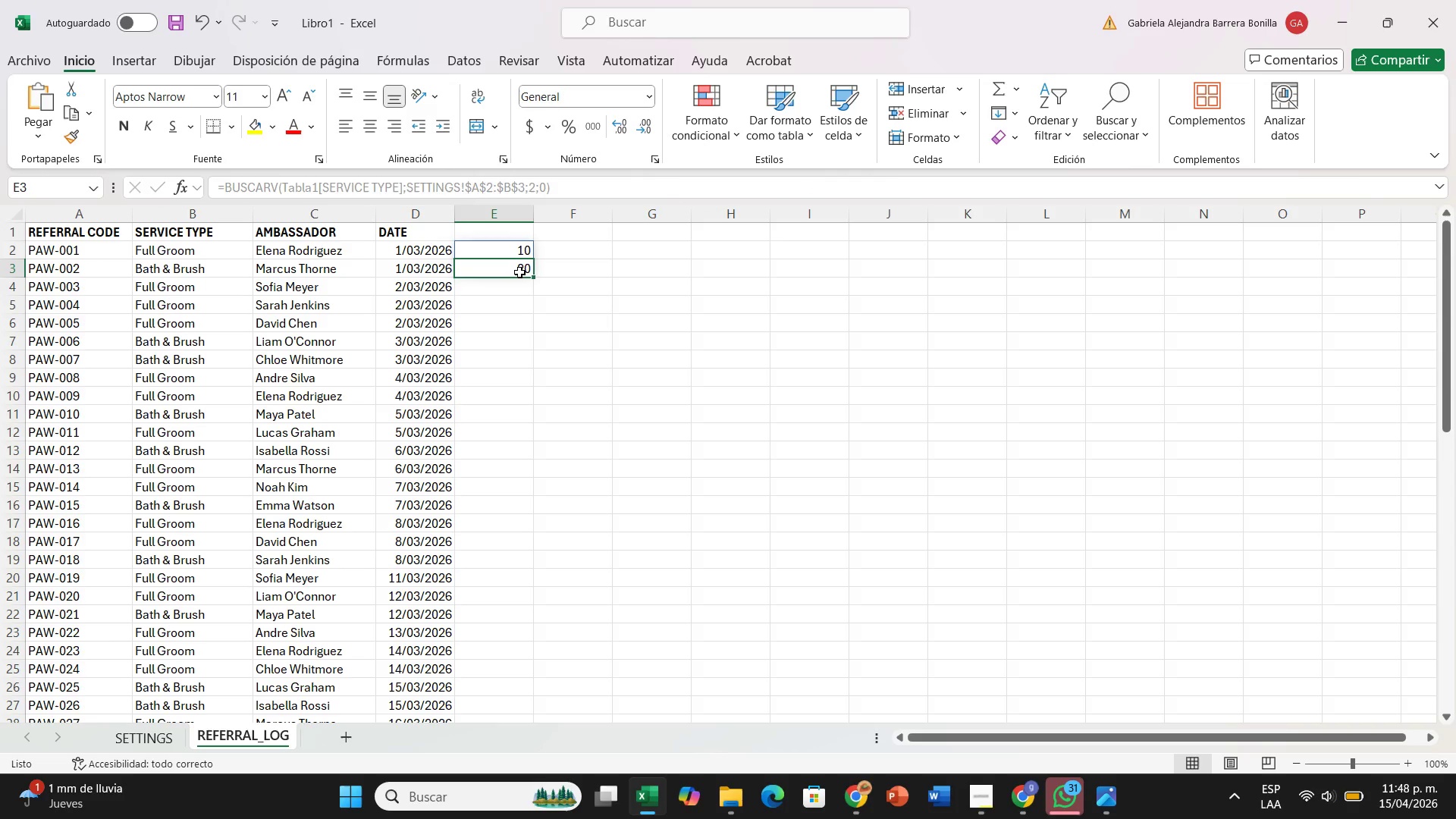 
double_click([519, 272])
 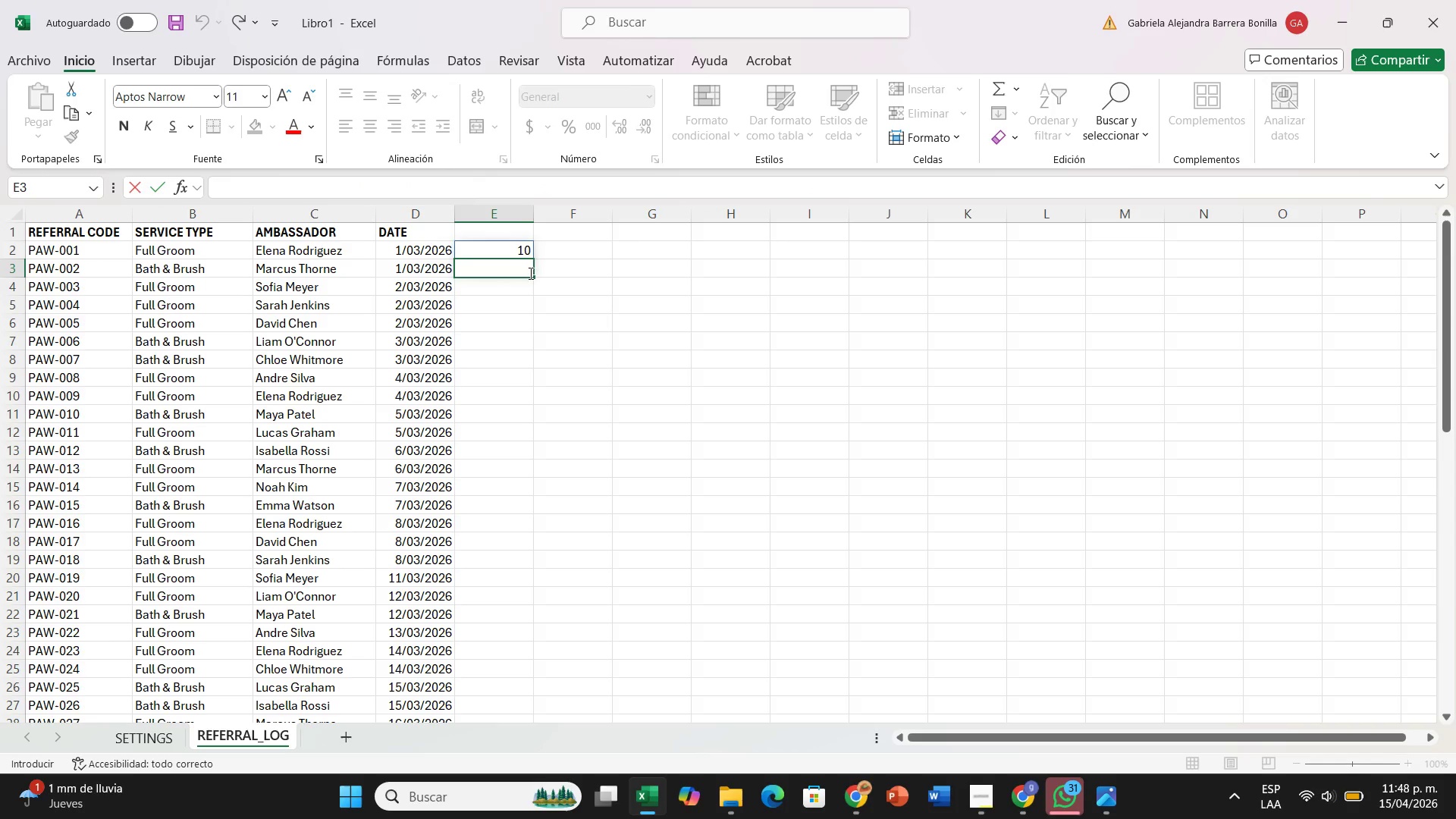 
left_click([565, 277])
 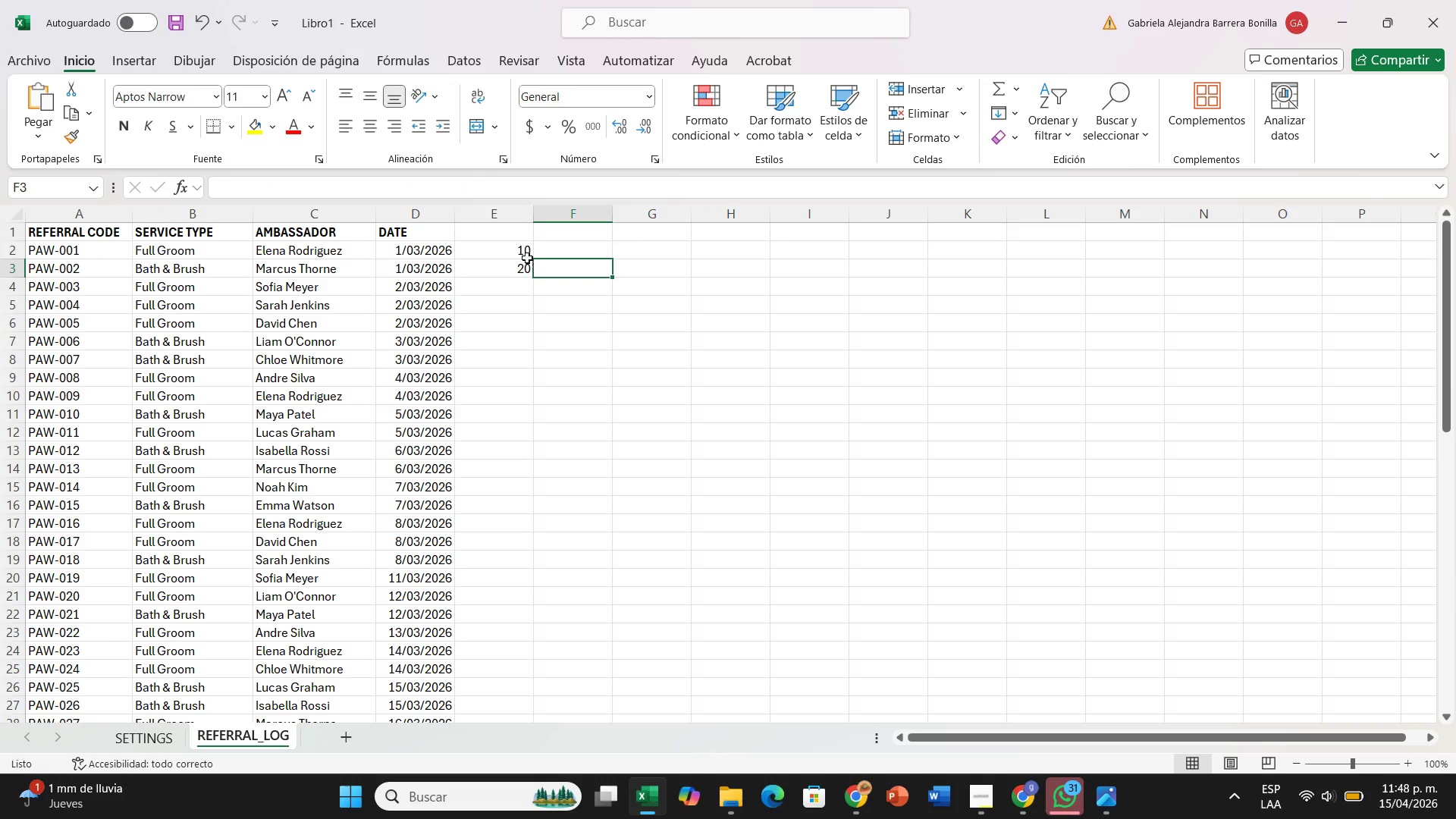 
double_click([523, 256])
 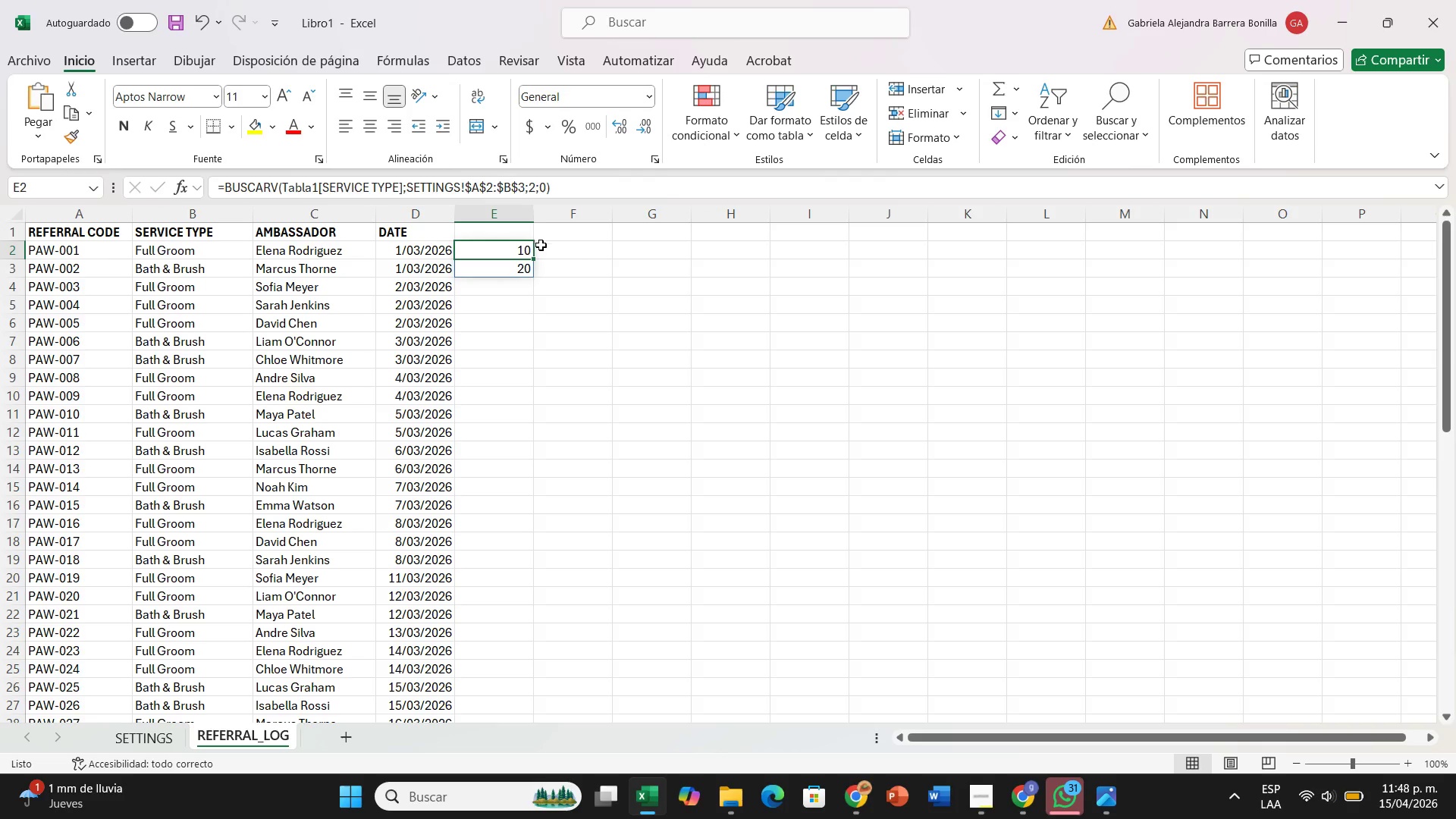 
wait(6.92)
 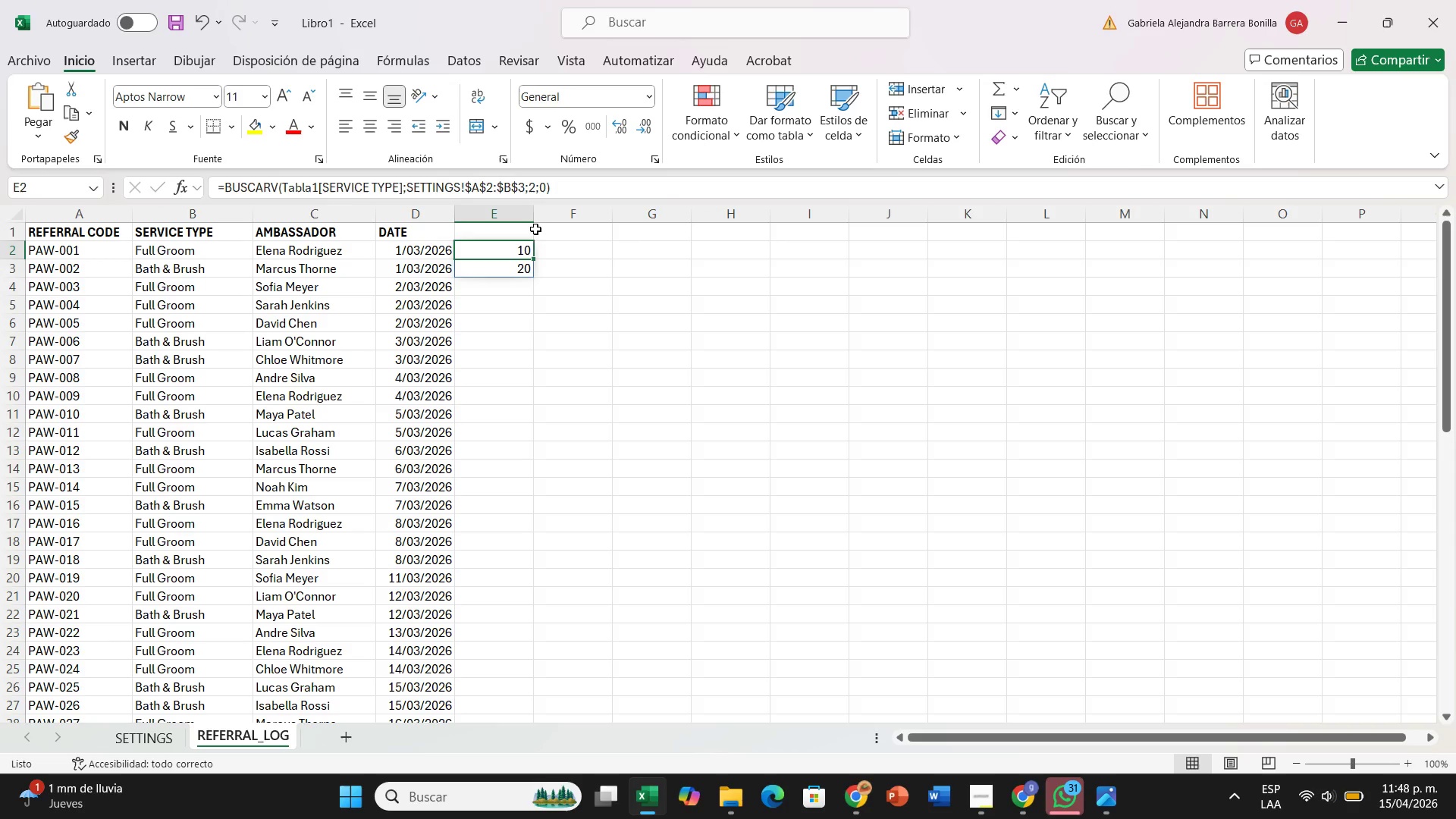 
left_click_drag(start_coordinate=[529, 256], to_coordinate=[538, 289])
 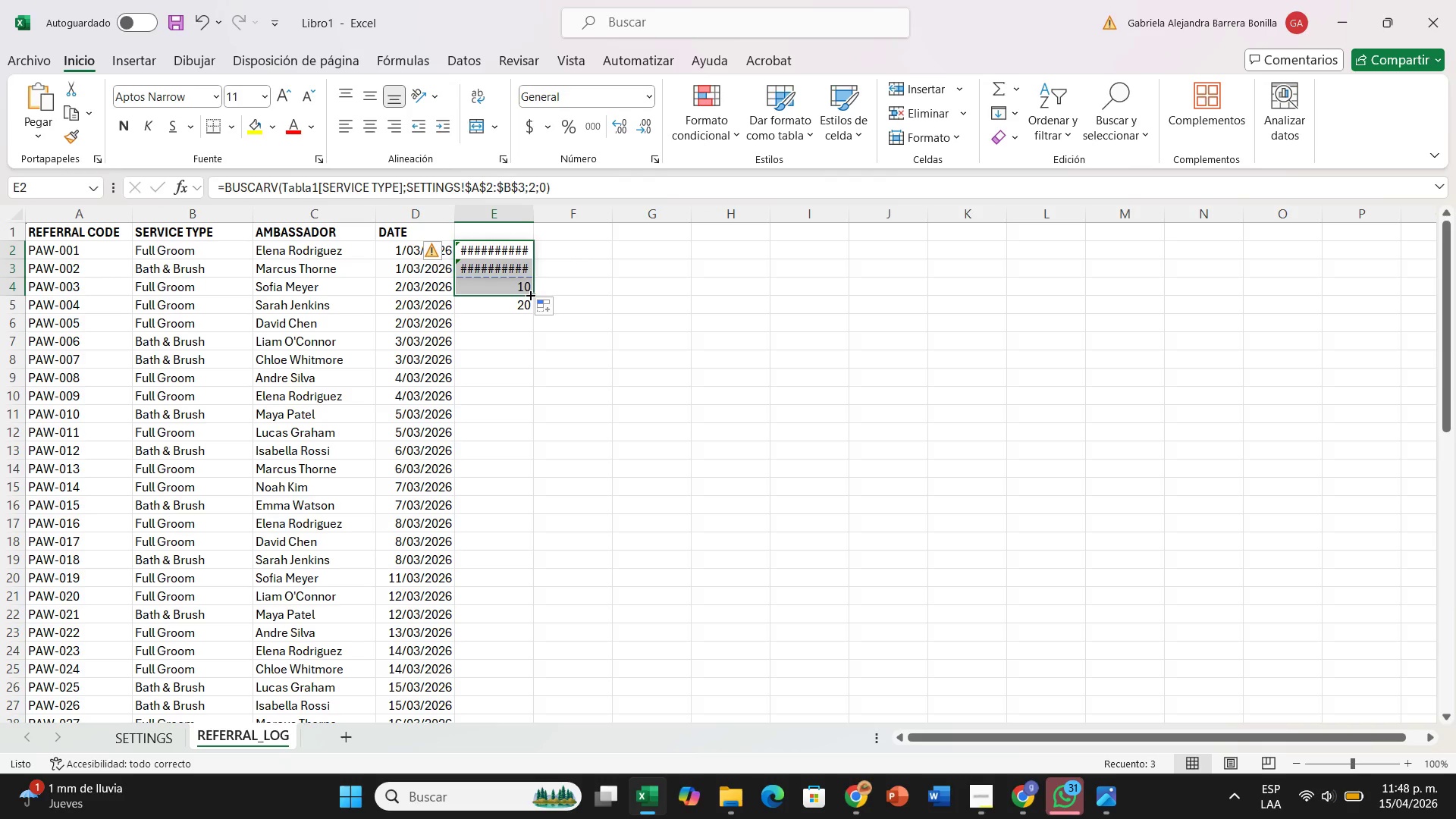 
left_click_drag(start_coordinate=[529, 294], to_coordinate=[537, 243])
 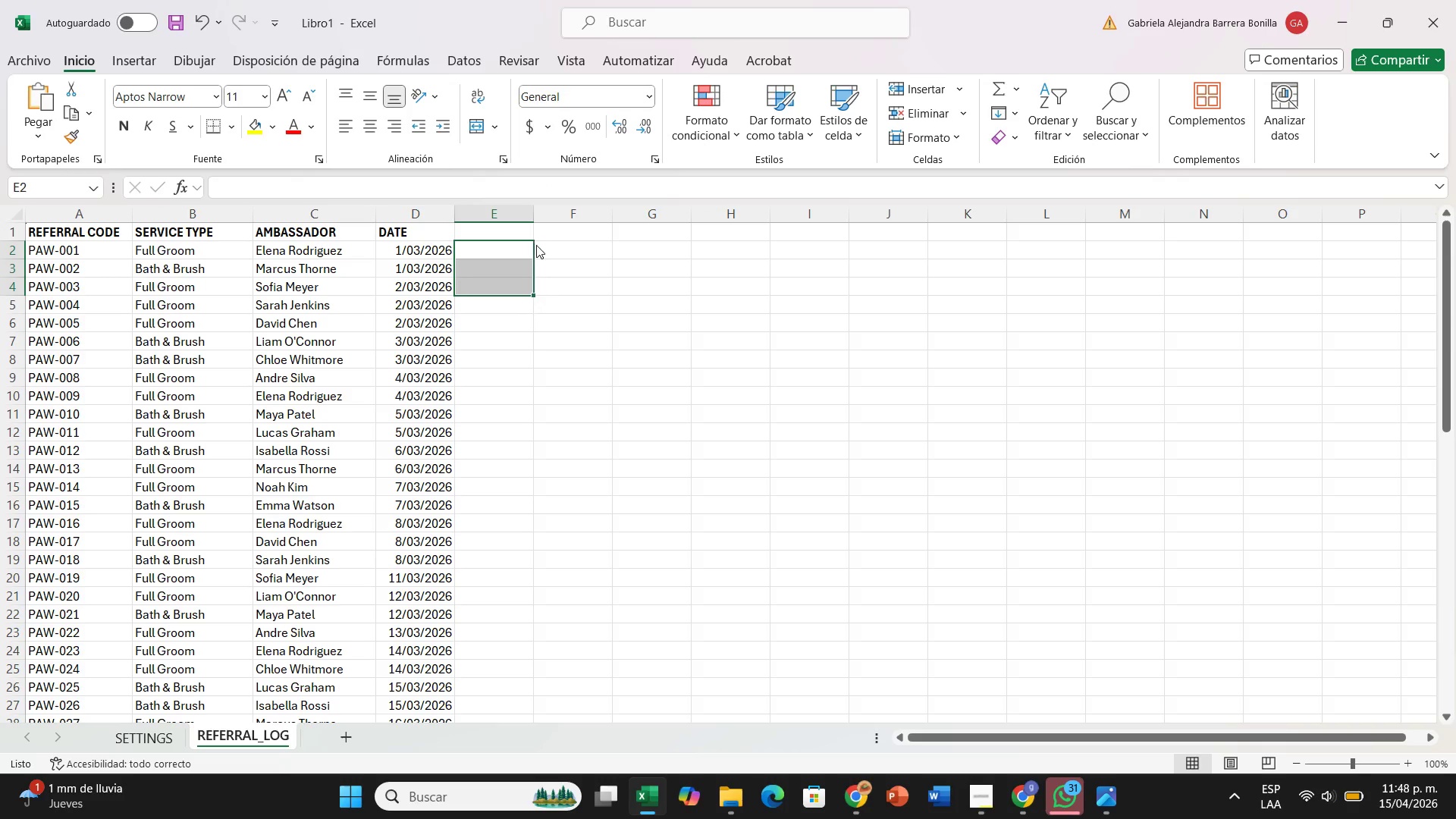 
left_click([536, 245])
 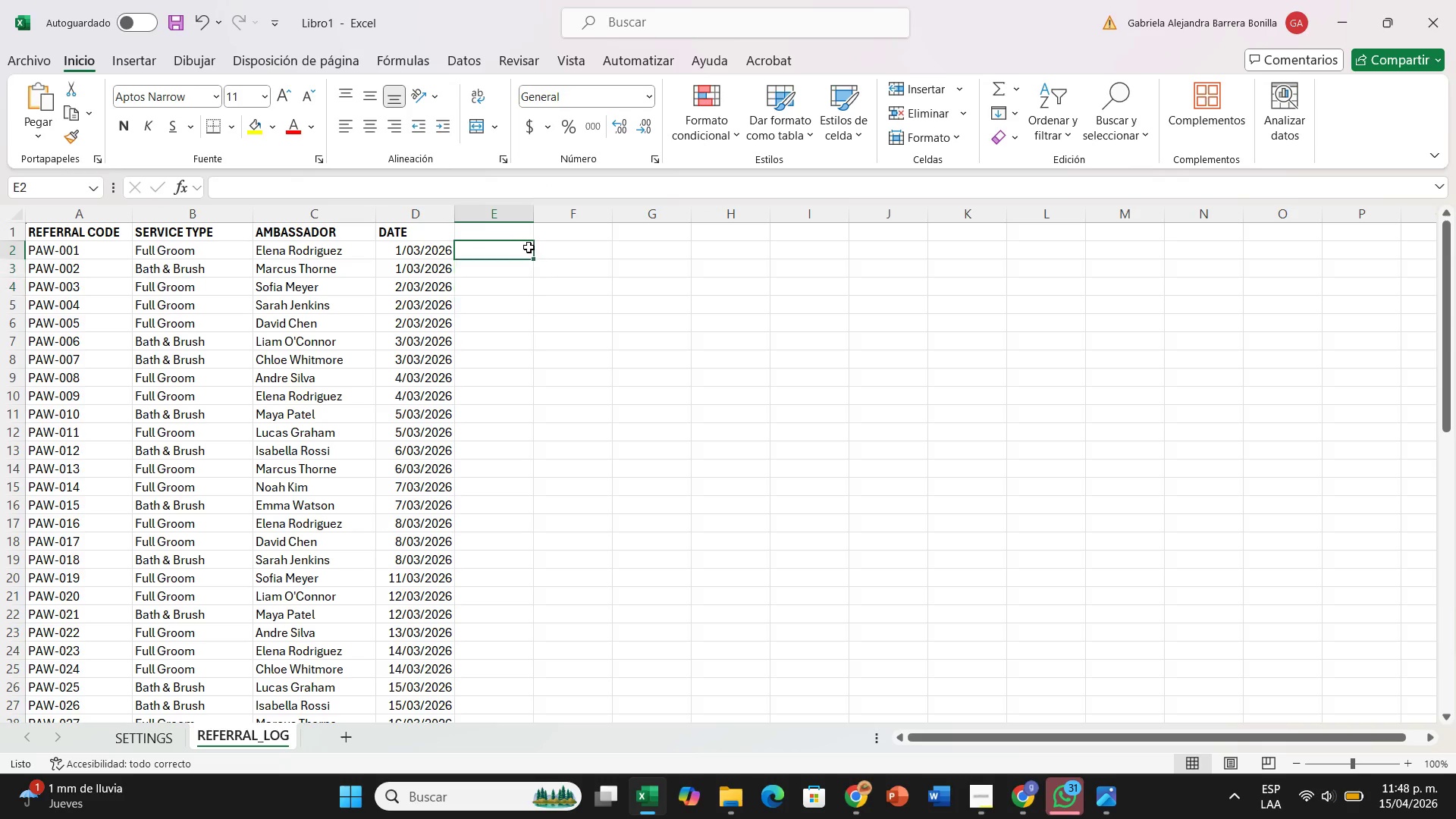 
left_click([529, 247])
 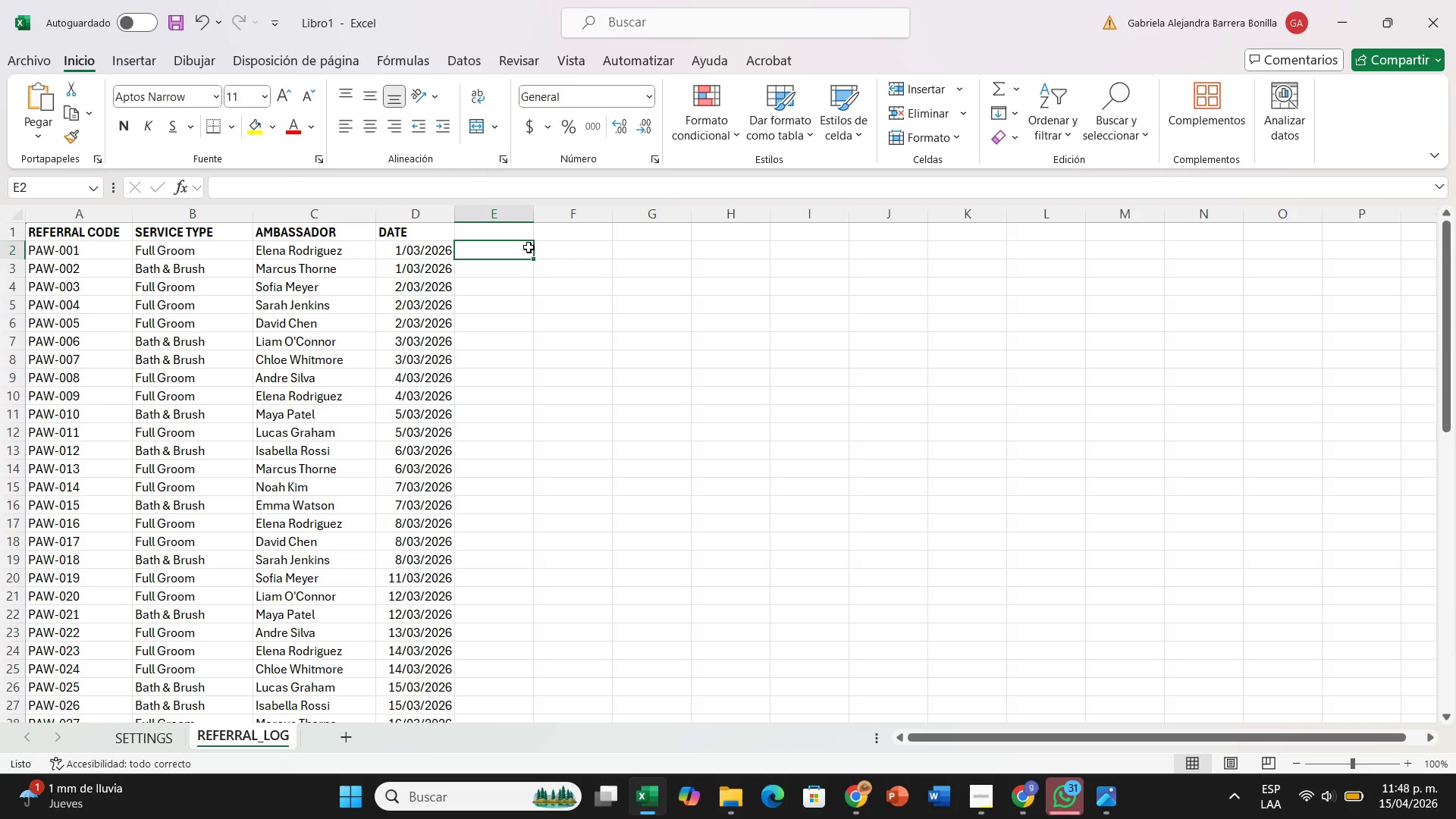 
key(Control+Z)
 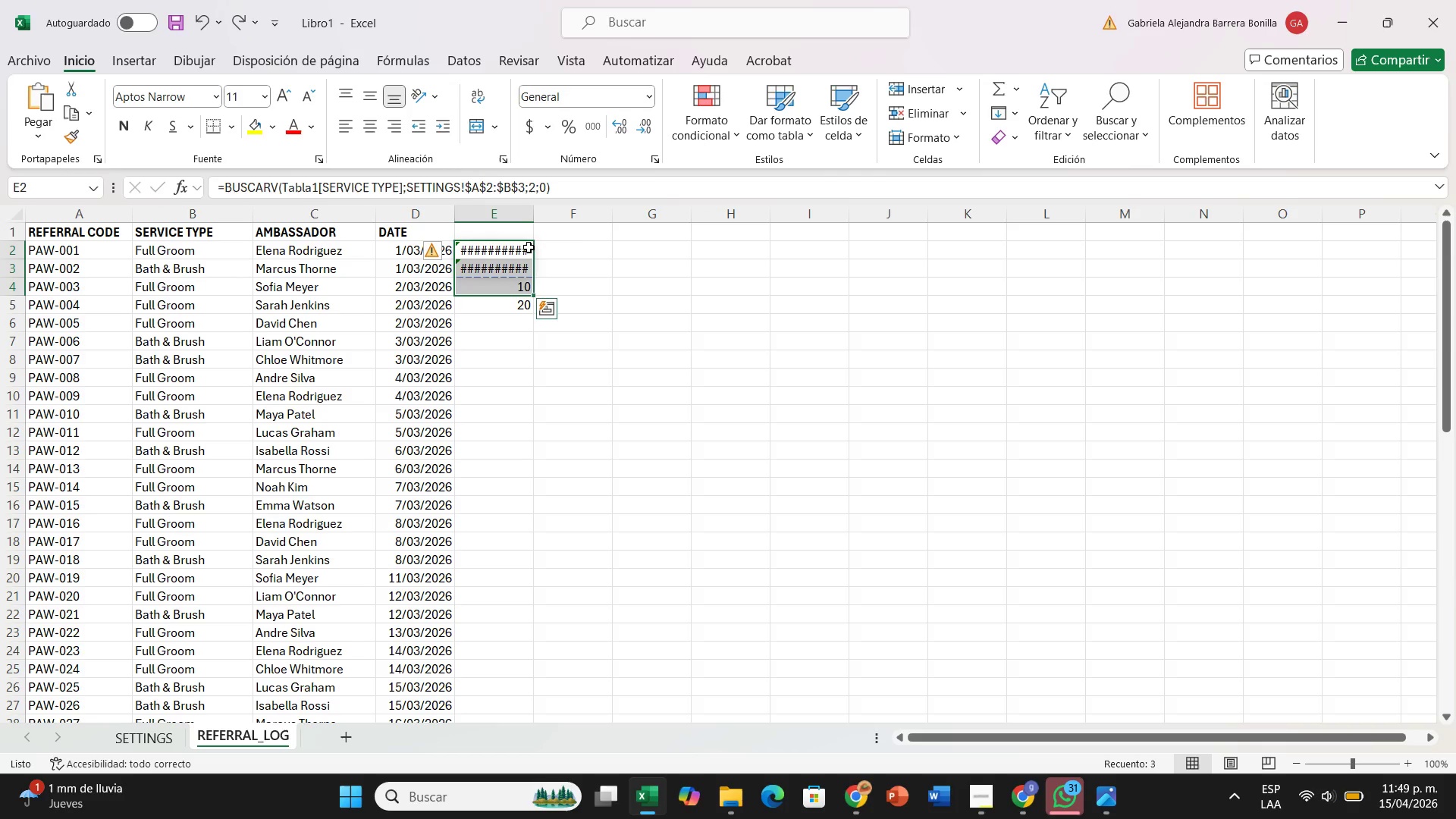 
wait(25.3)
 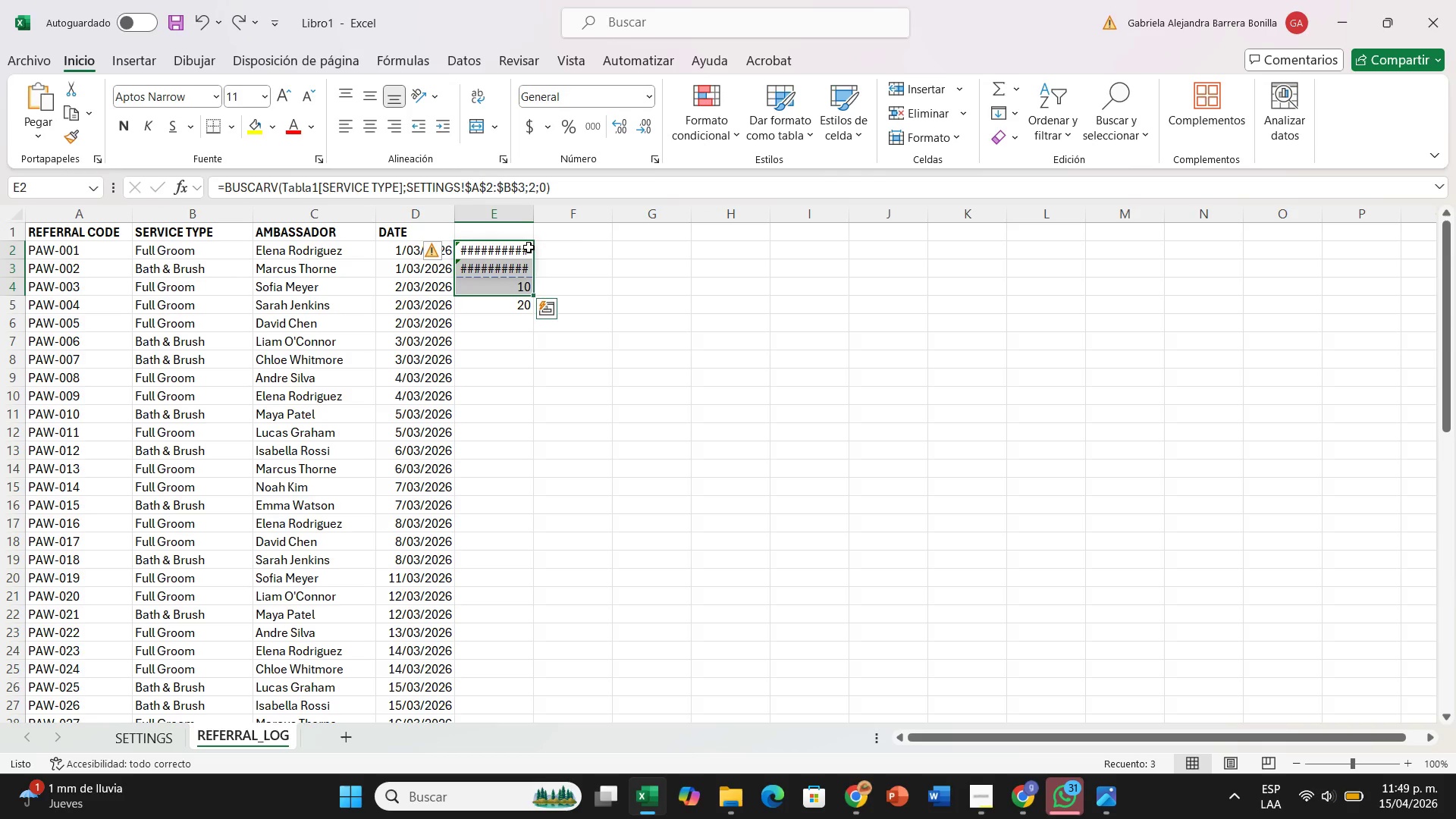 
key(Control+Z)
 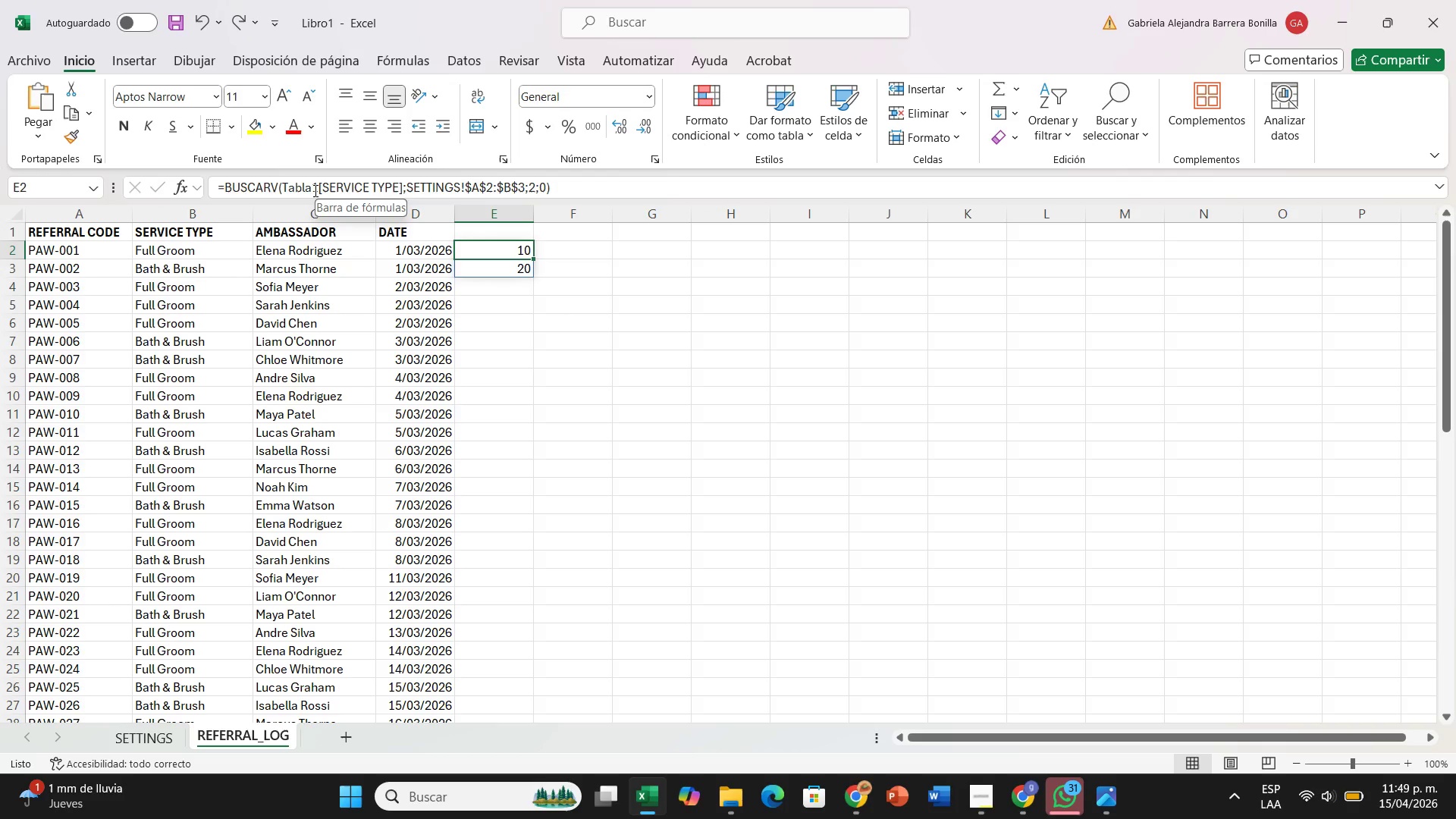 
wait(5.3)
 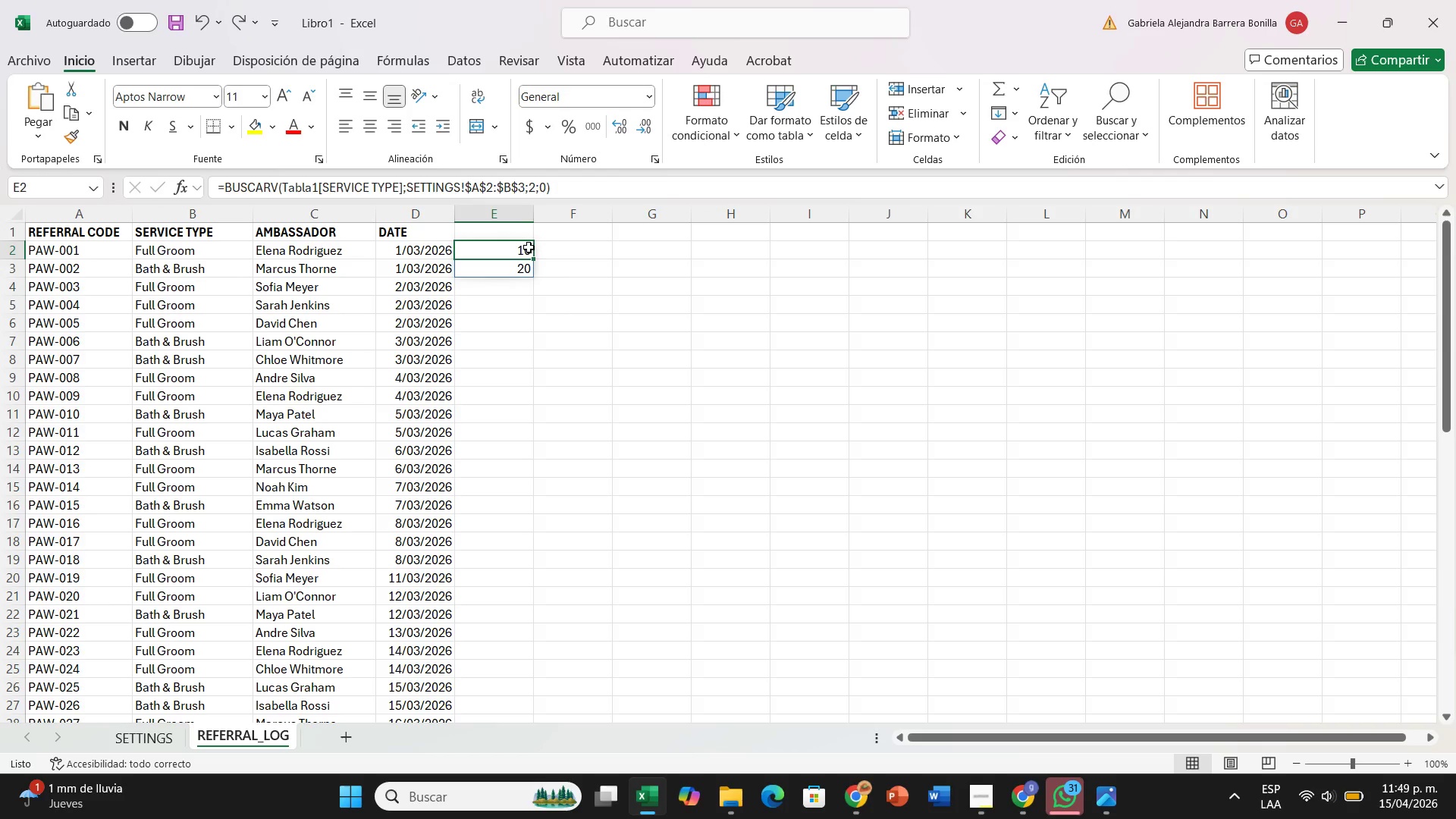 
left_click([316, 192])
 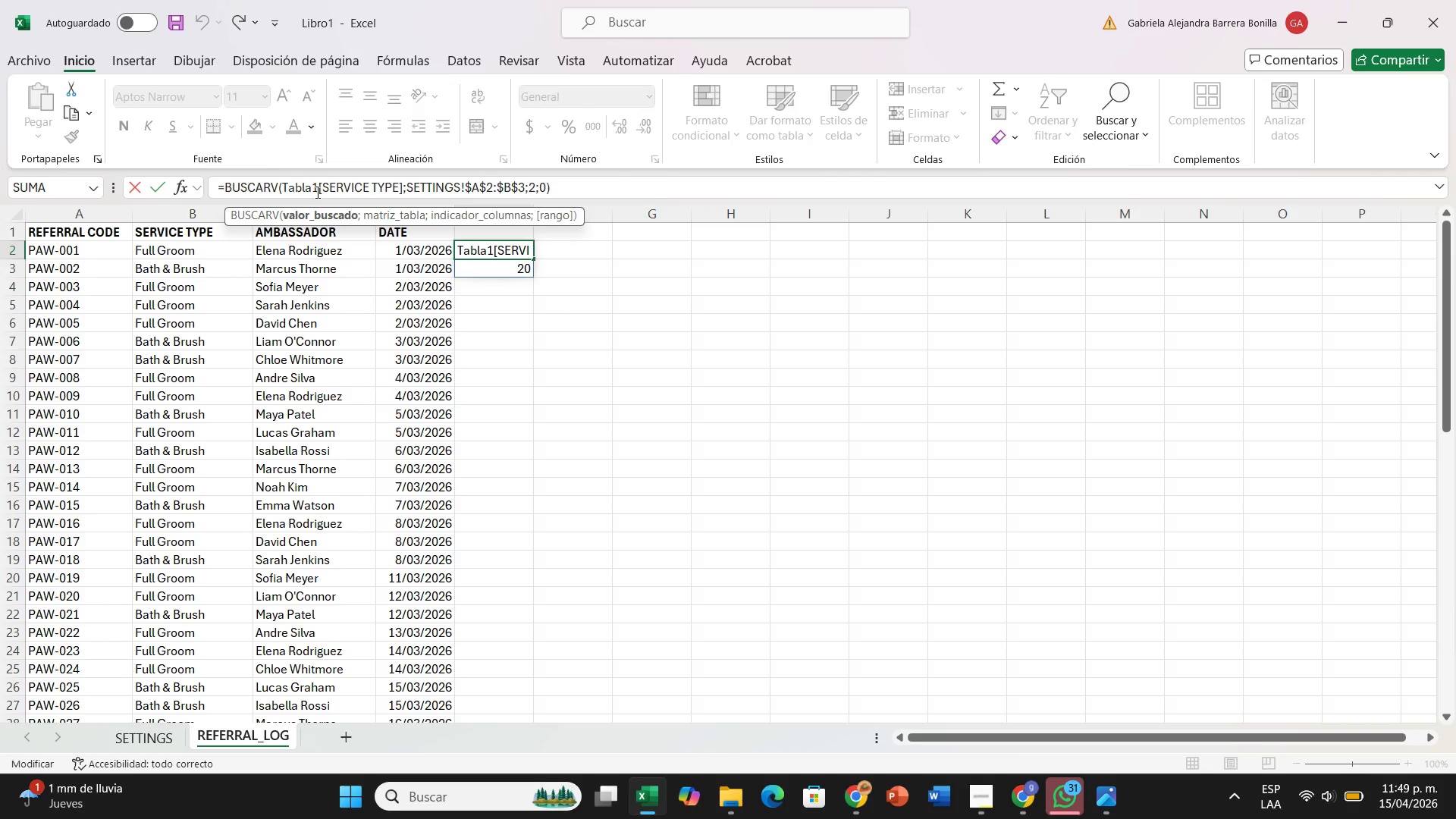 
key(Backspace)
 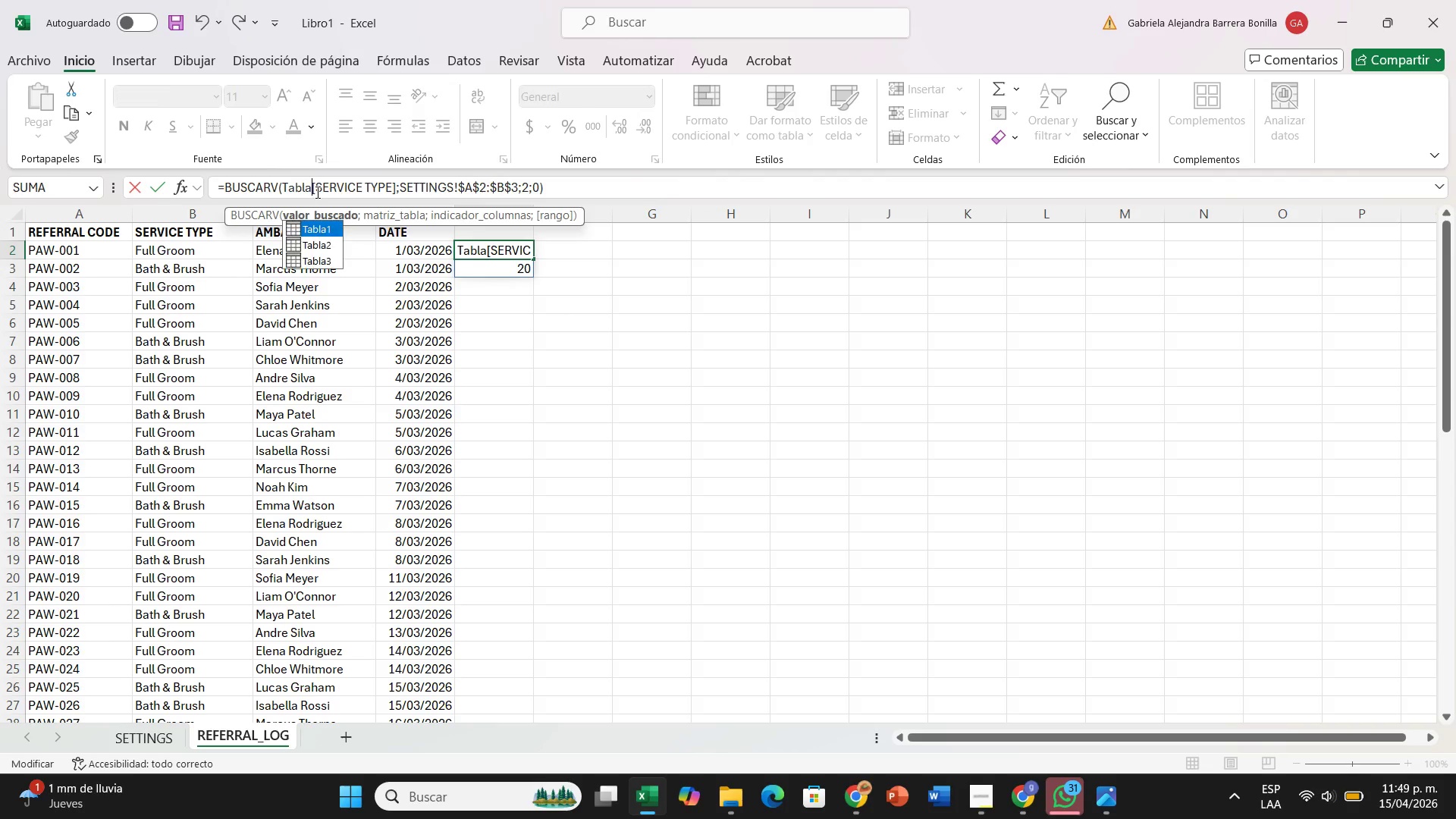 
key(Backspace)
 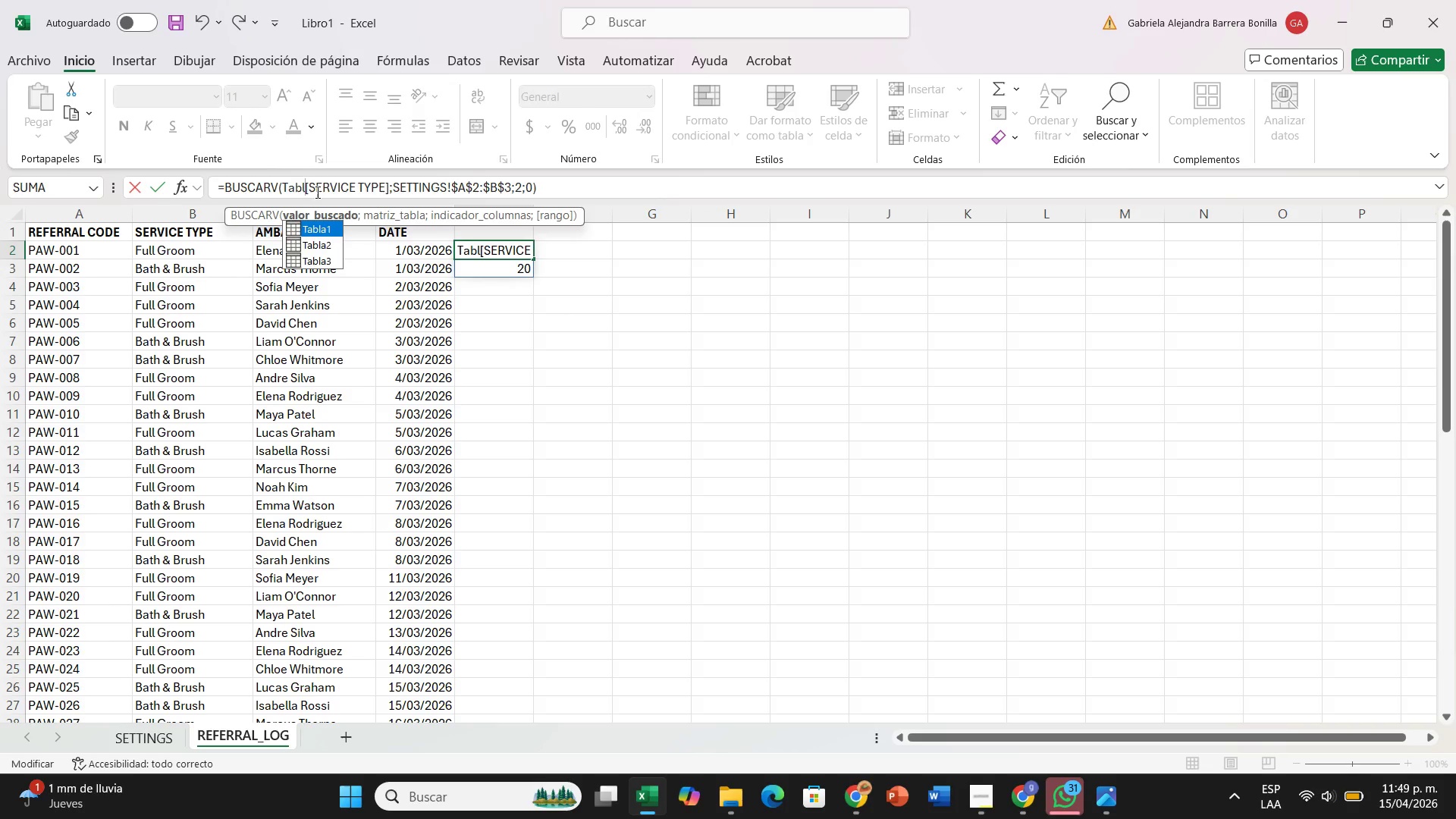 
key(Backspace)
 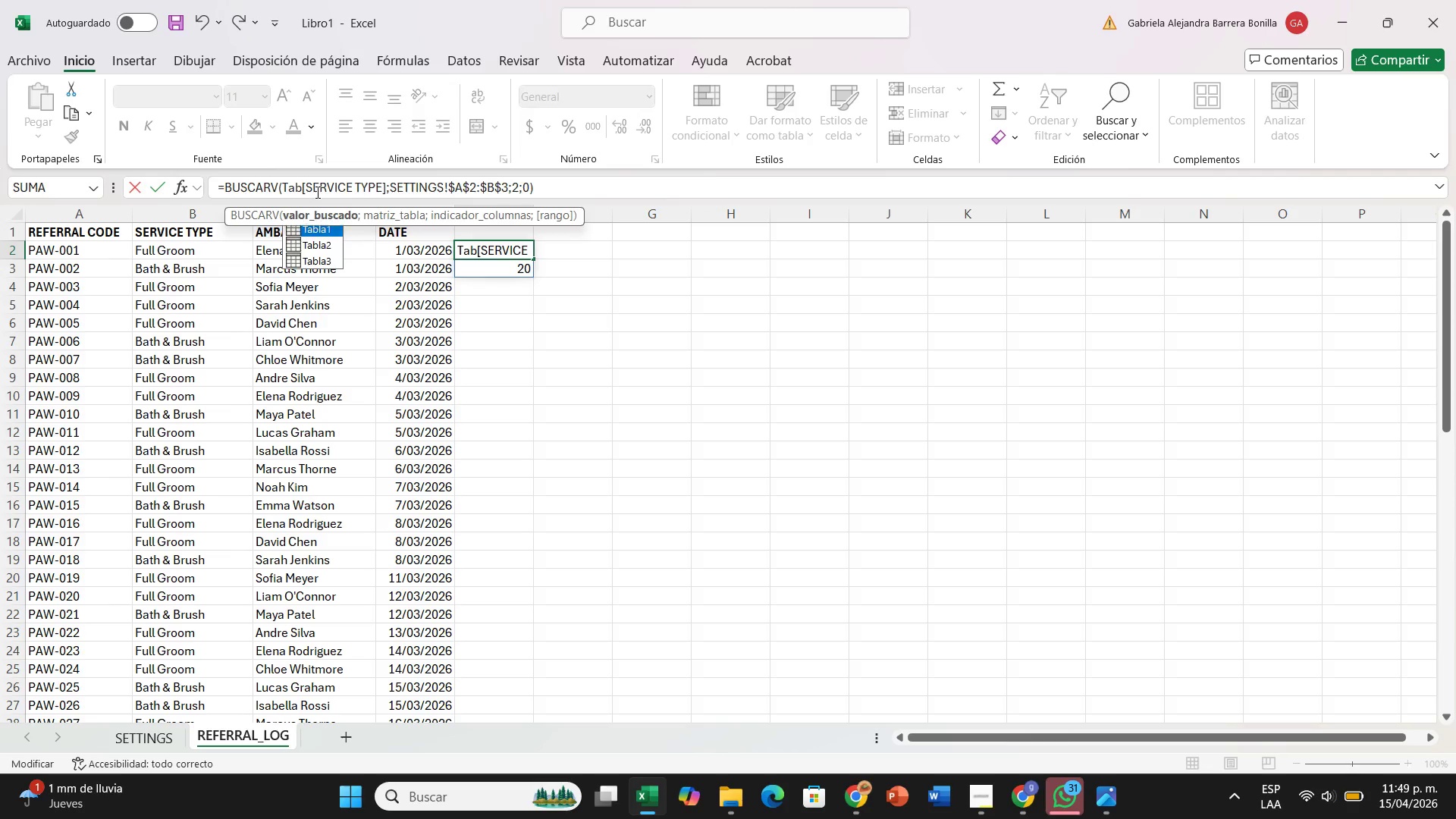 
key(Backspace)
 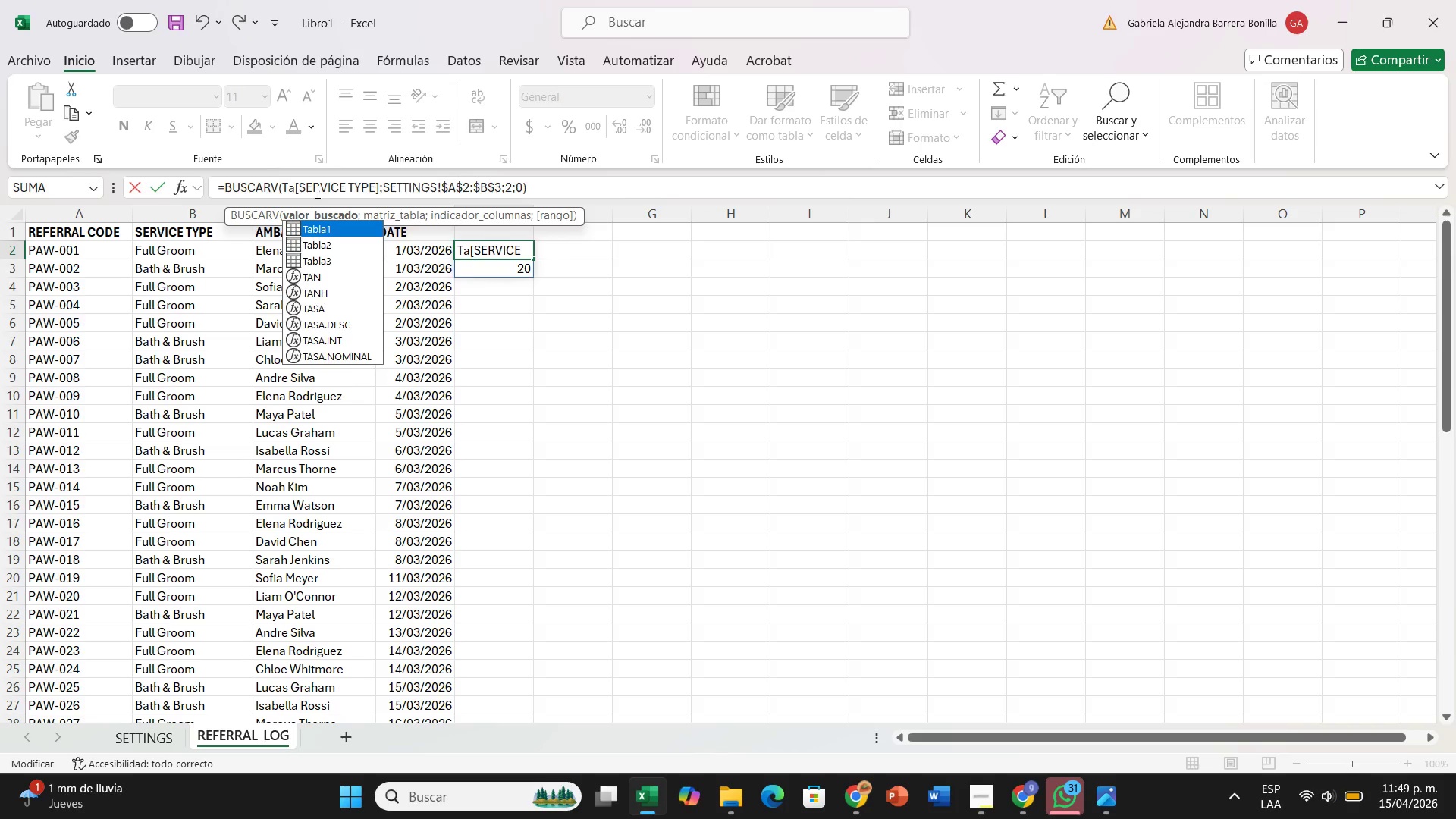 
key(Backspace)
 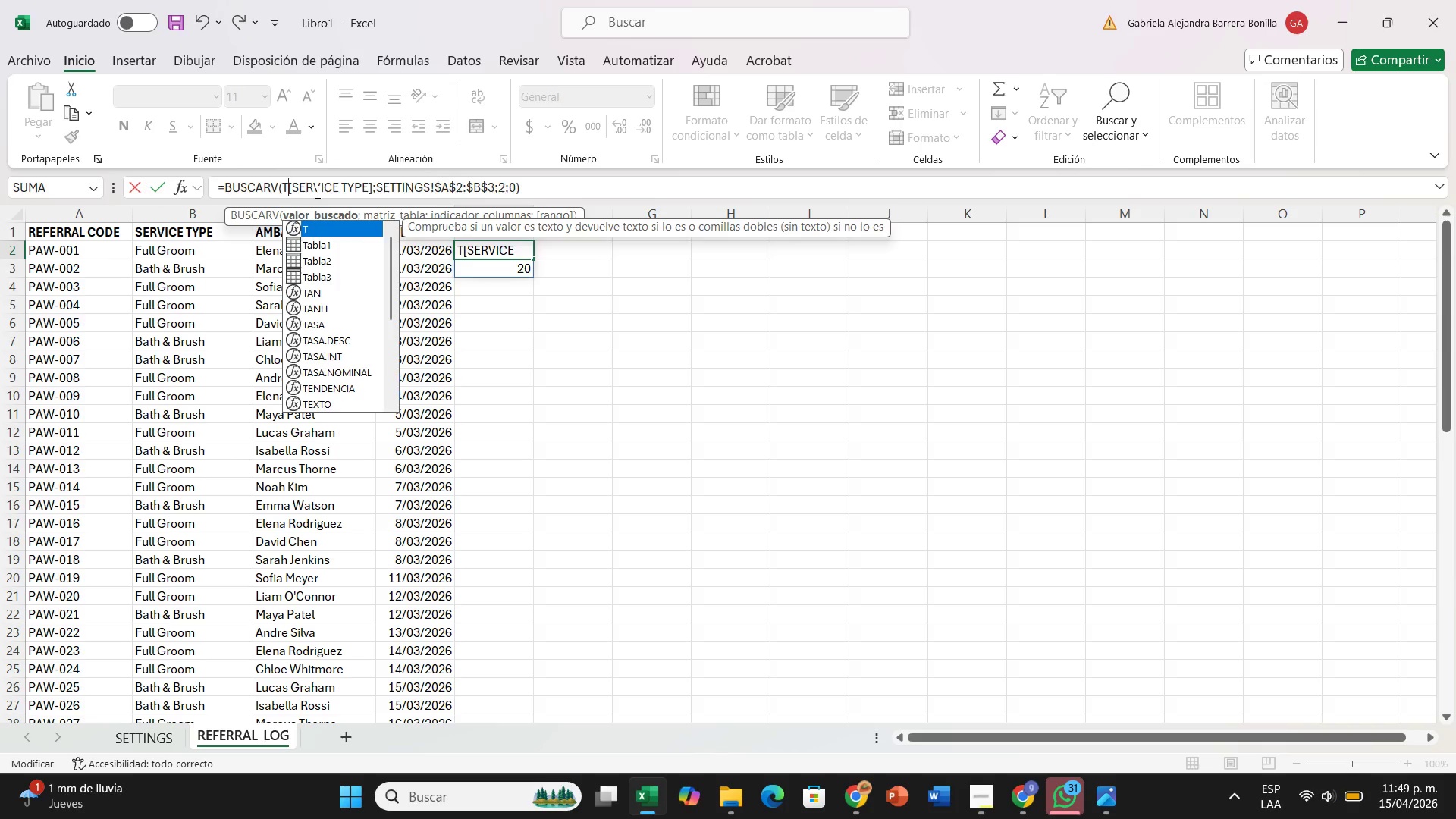 
key(Backspace)
 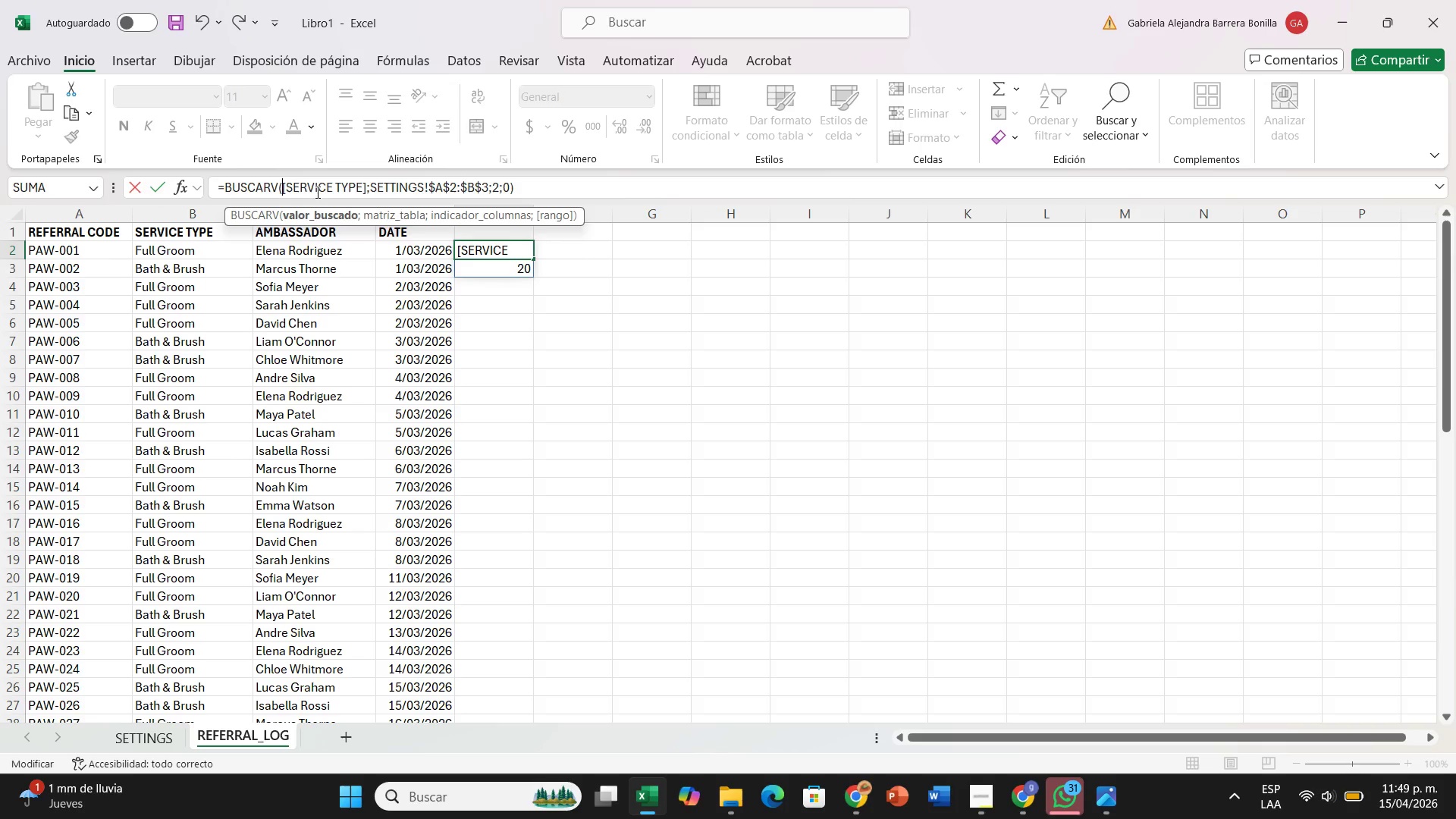 
wait(6.41)
 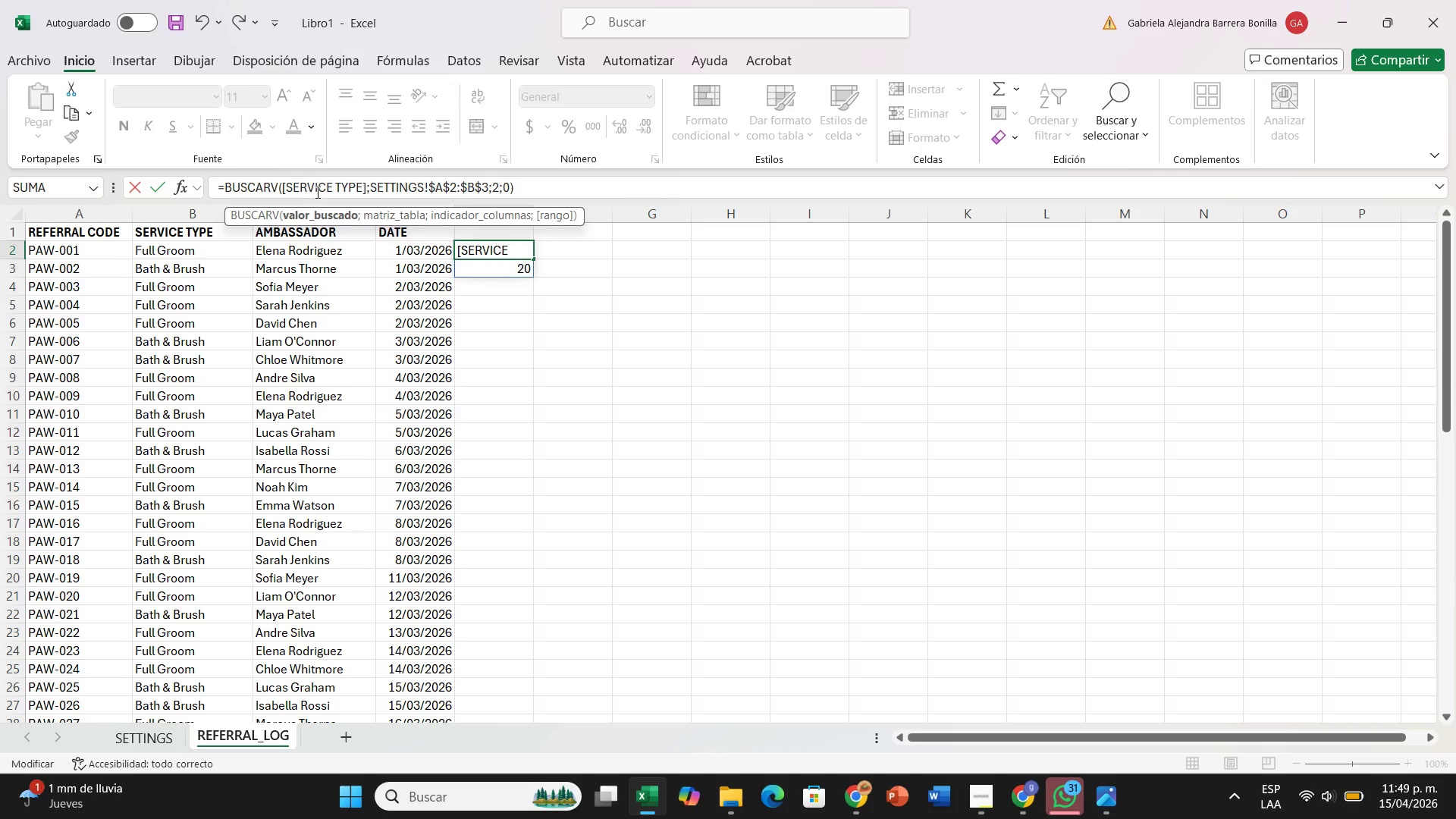 
key(Shift+Quote)
 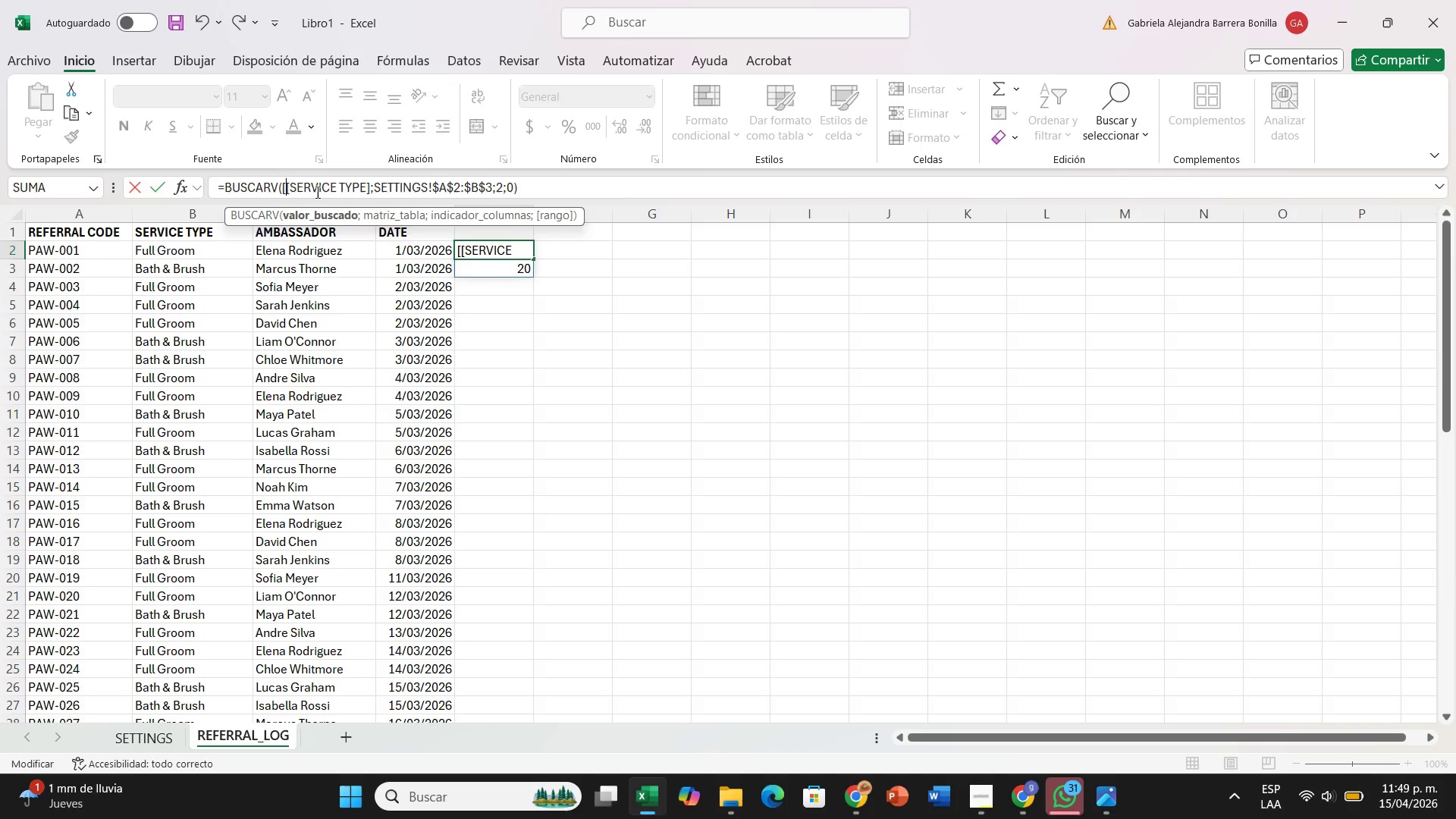 
key(Shift+Q)
 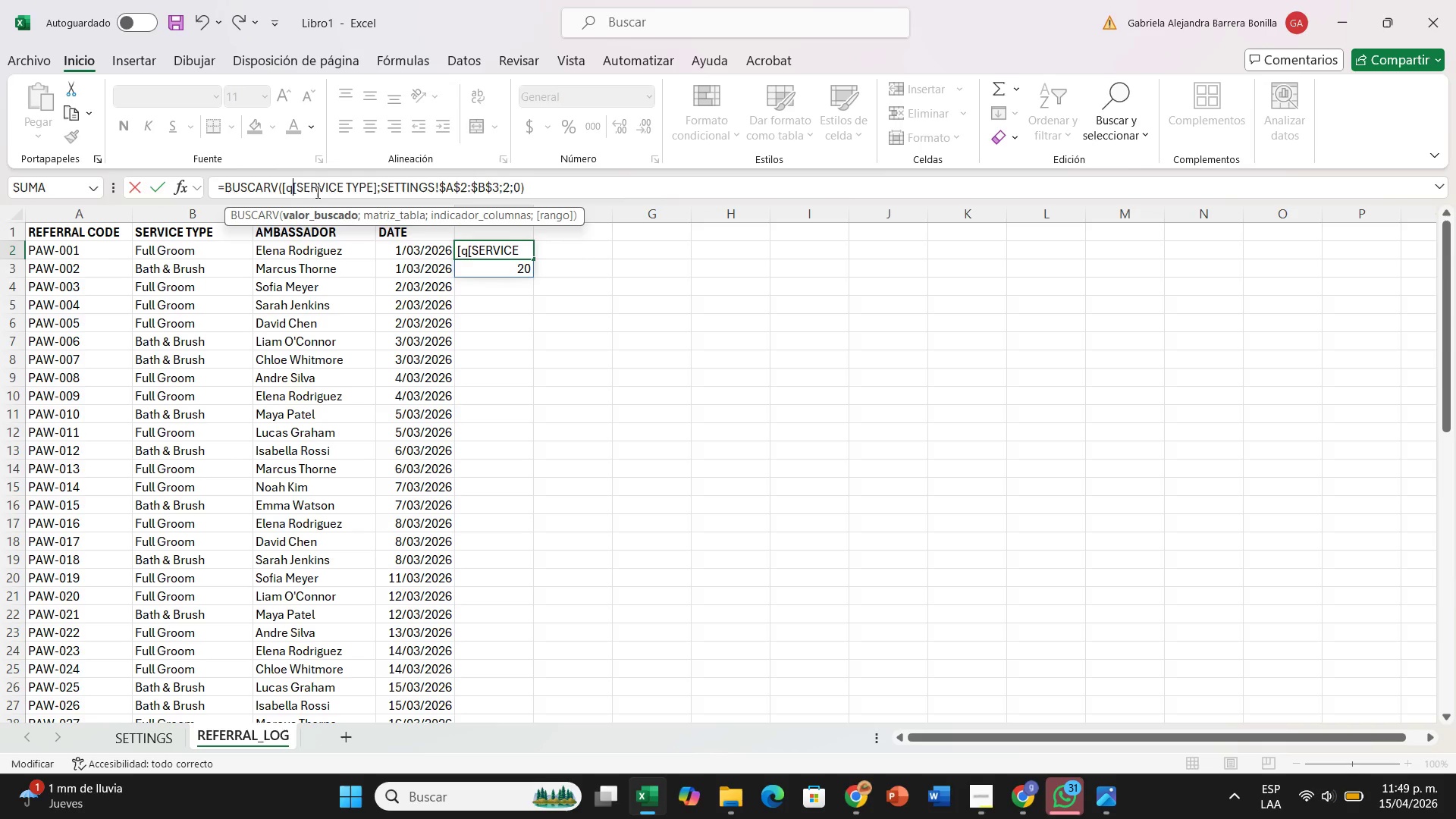 
key(Backspace)
 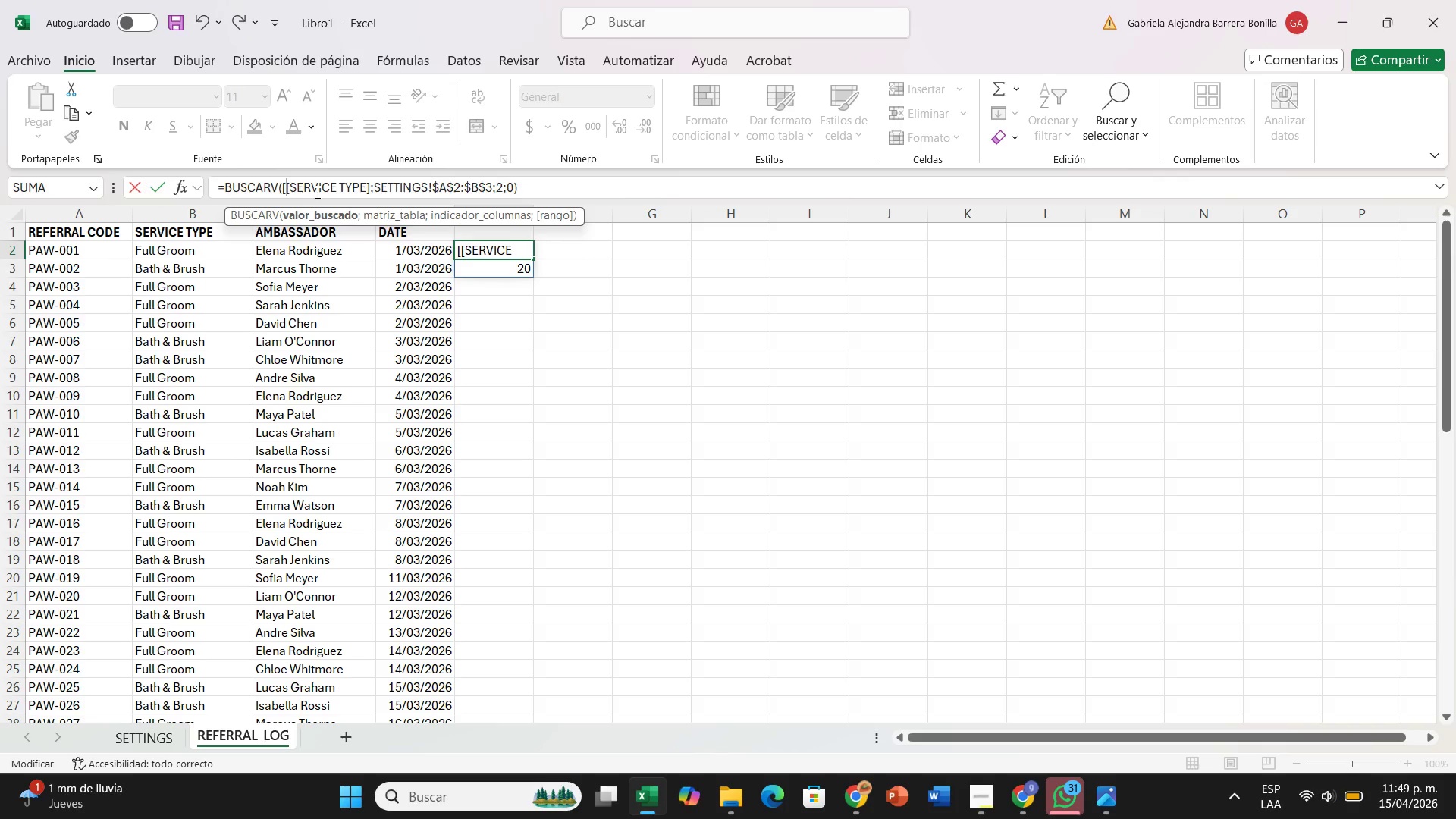 
key(Alt+Control+Q)
 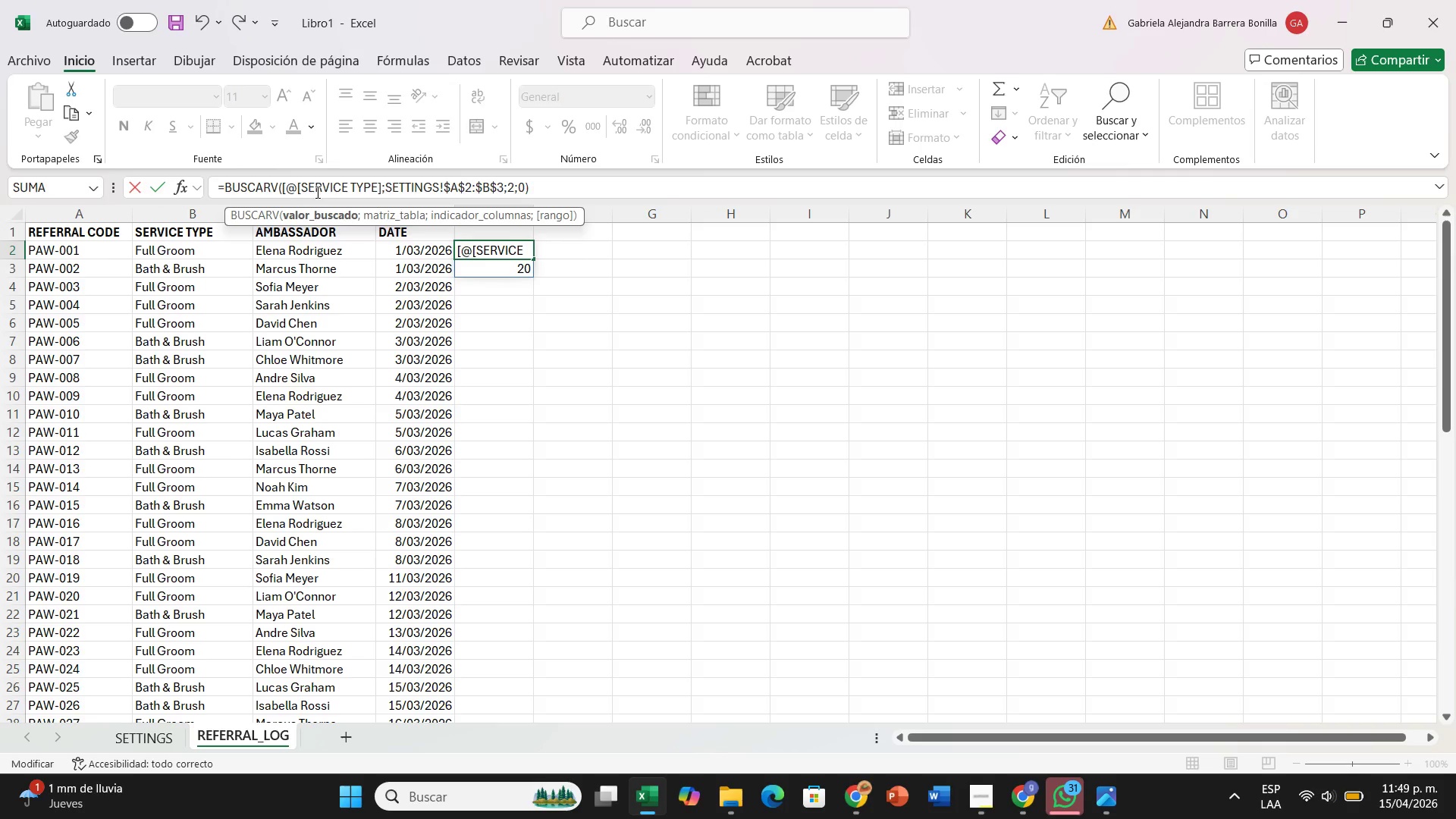 
key(Enter)
 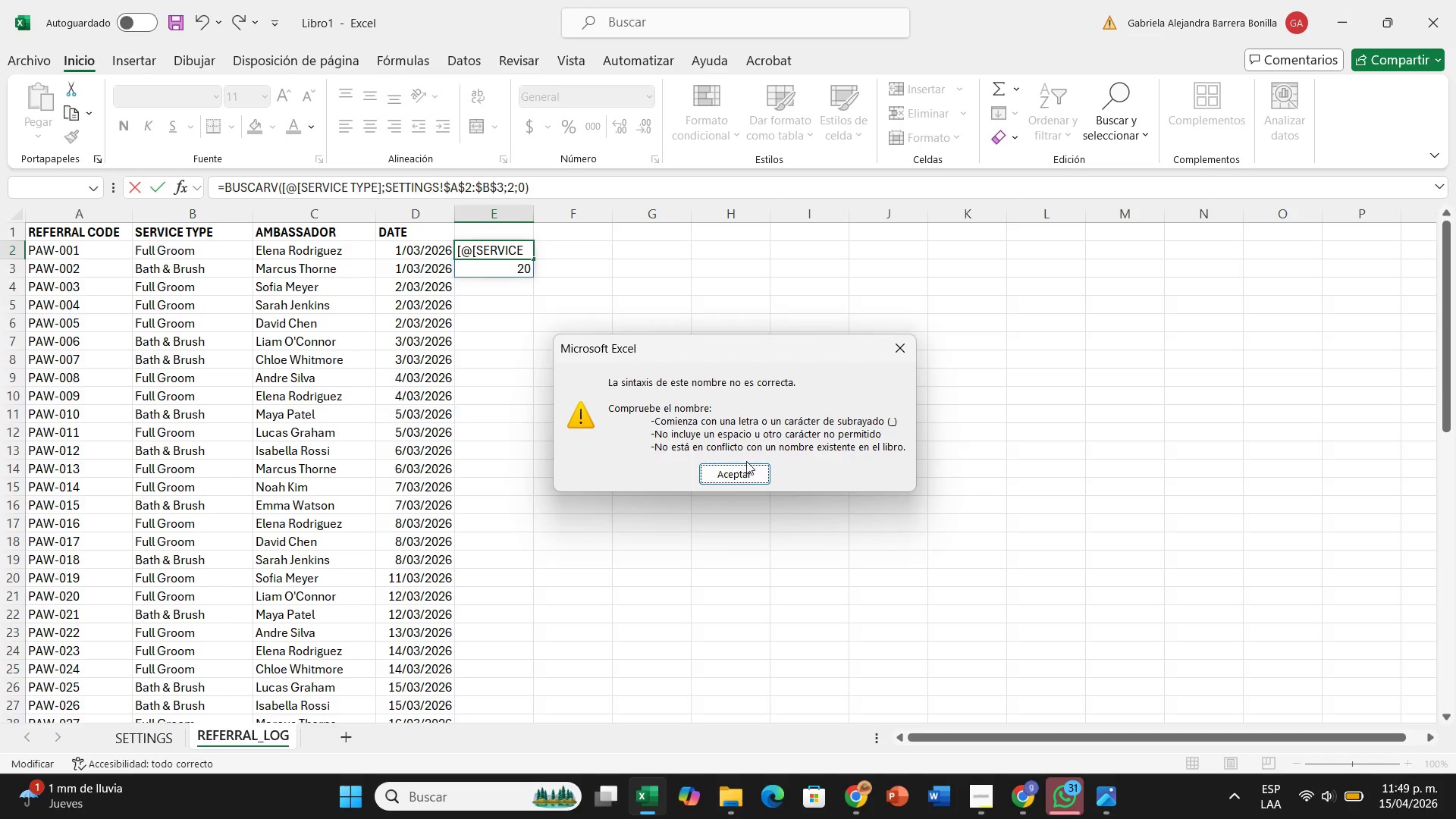 
left_click([752, 469])
 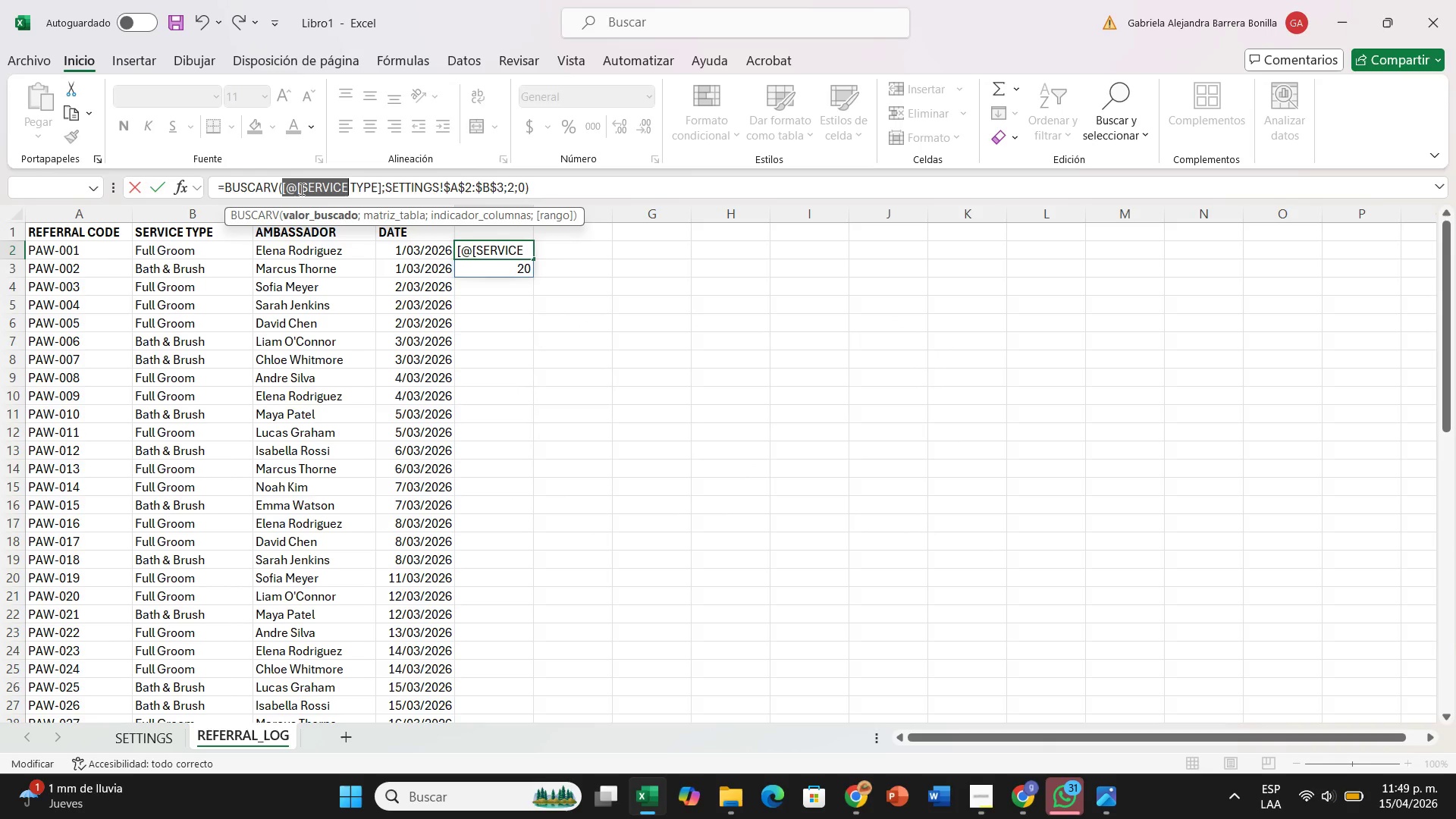 
left_click([297, 184])
 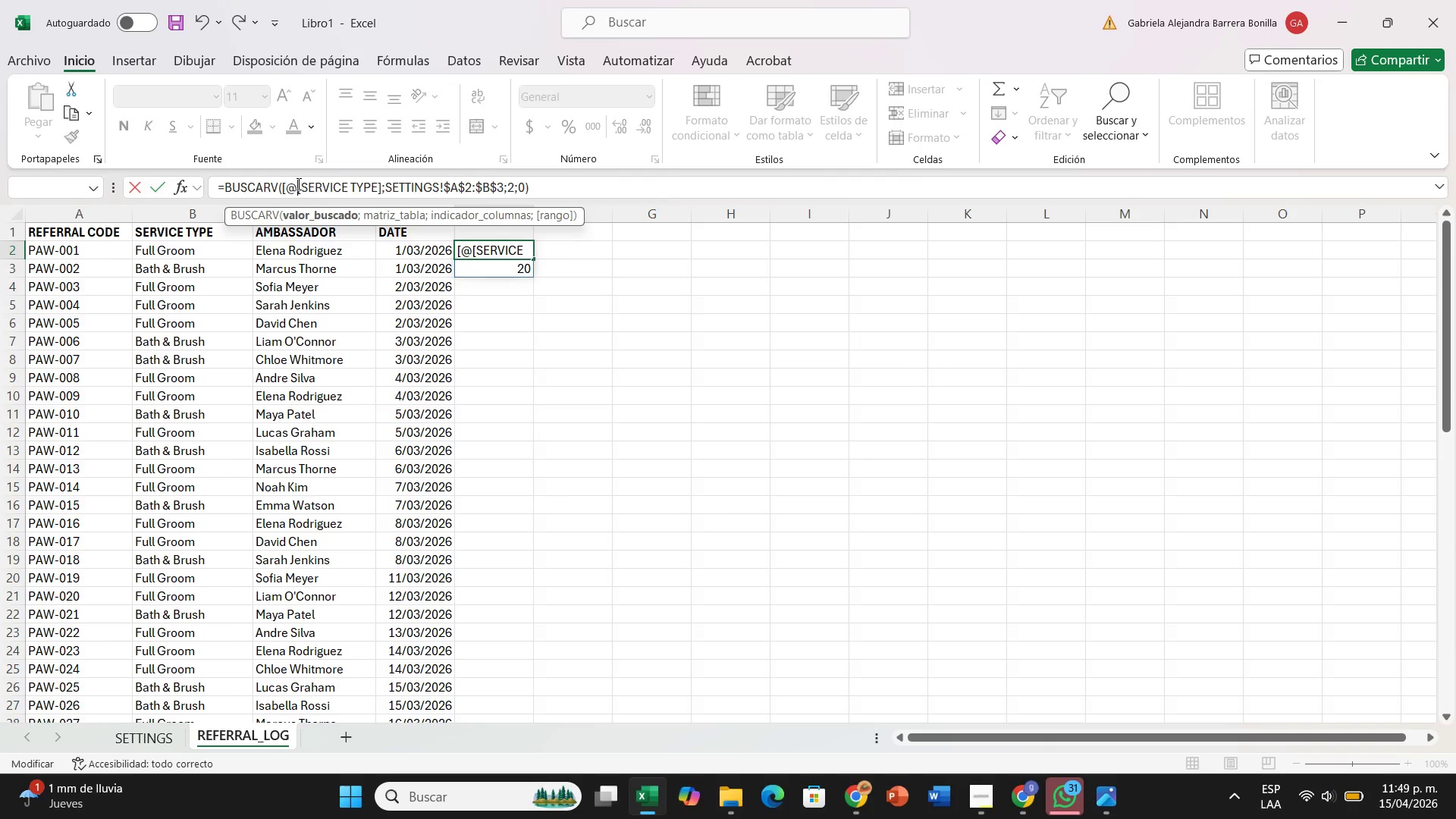 
key(Backspace)
 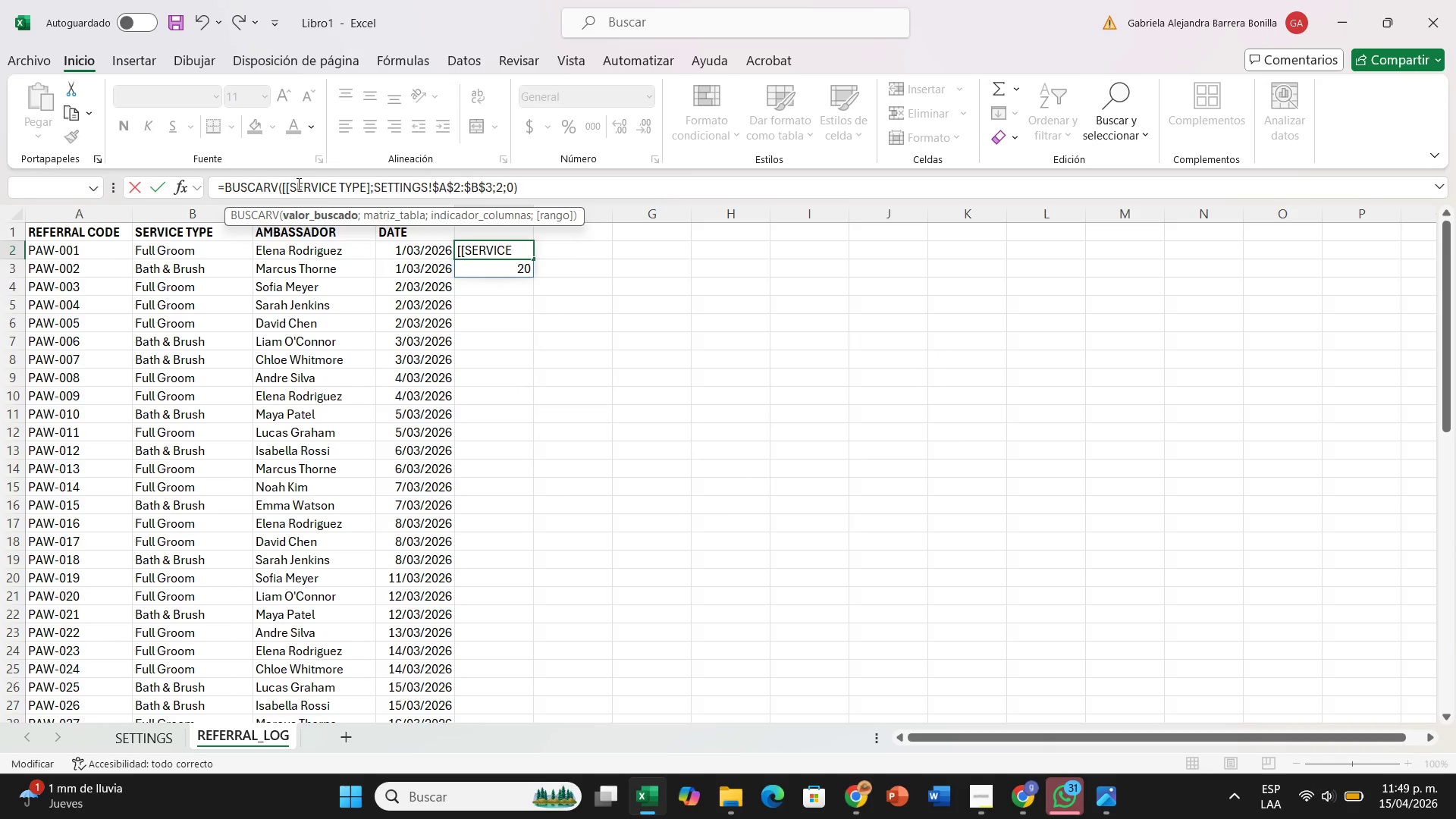 
key(Backspace)
 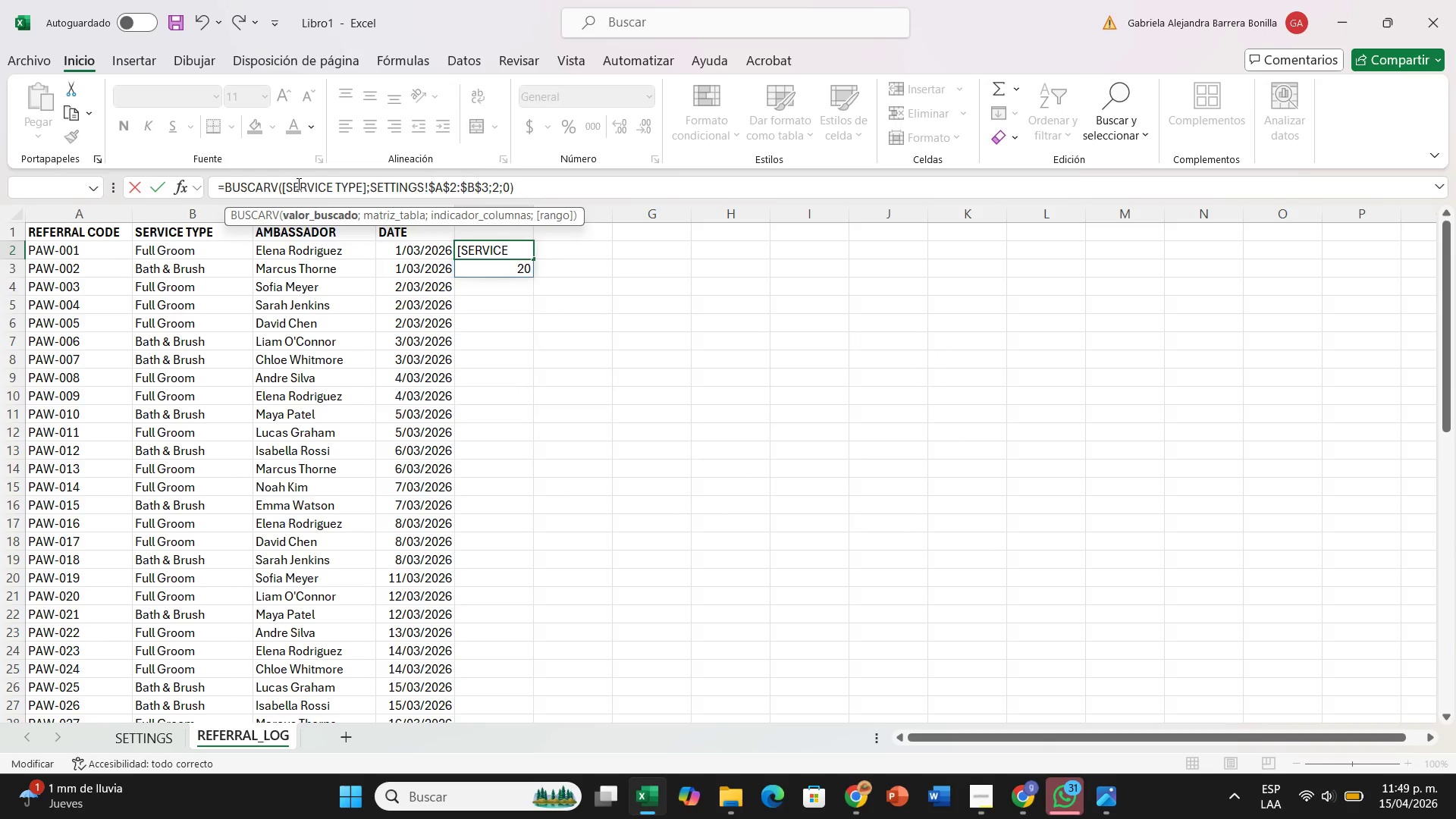 
key(Enter)
 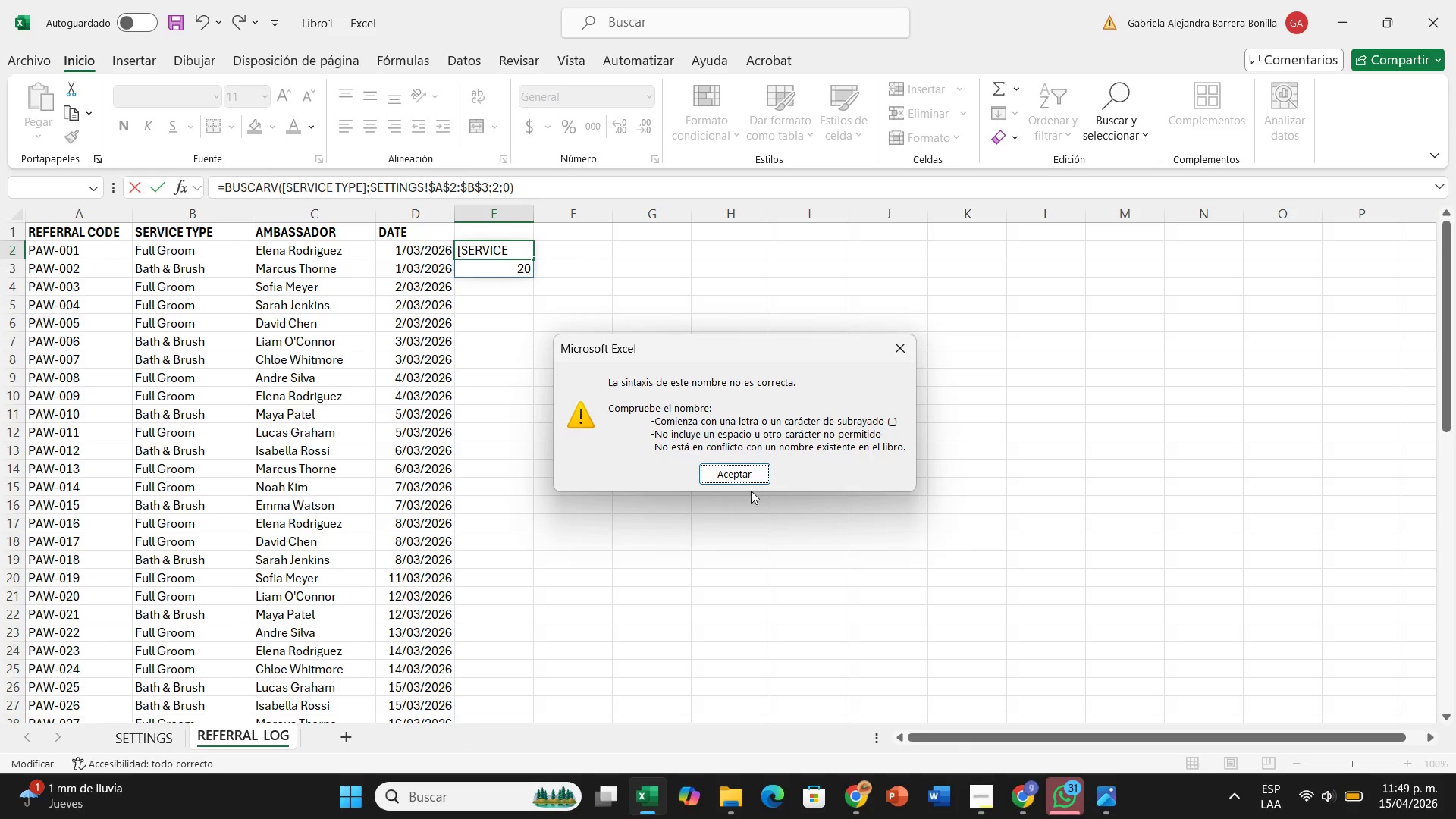 
left_click([753, 482])
 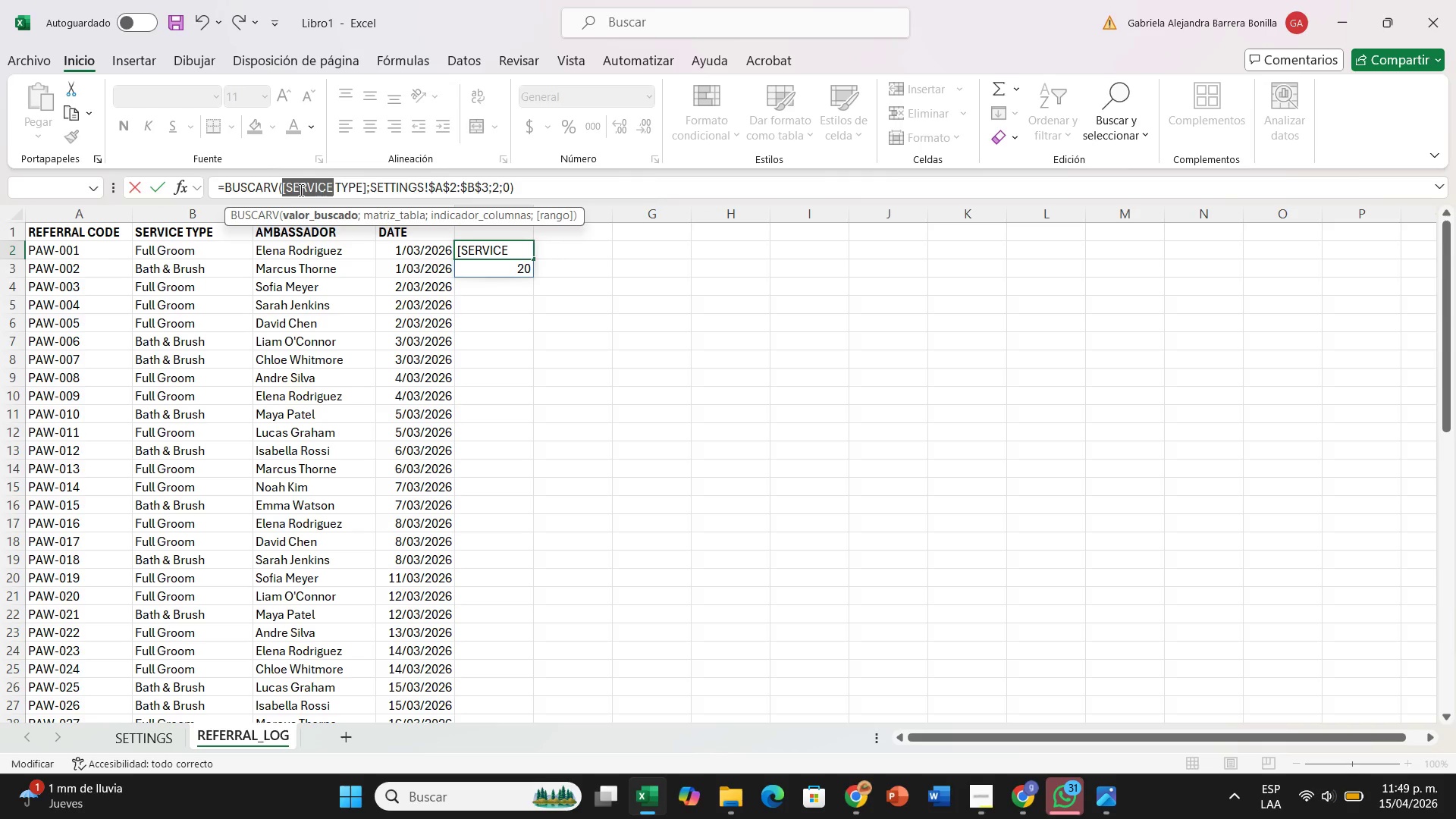 
left_click([287, 185])
 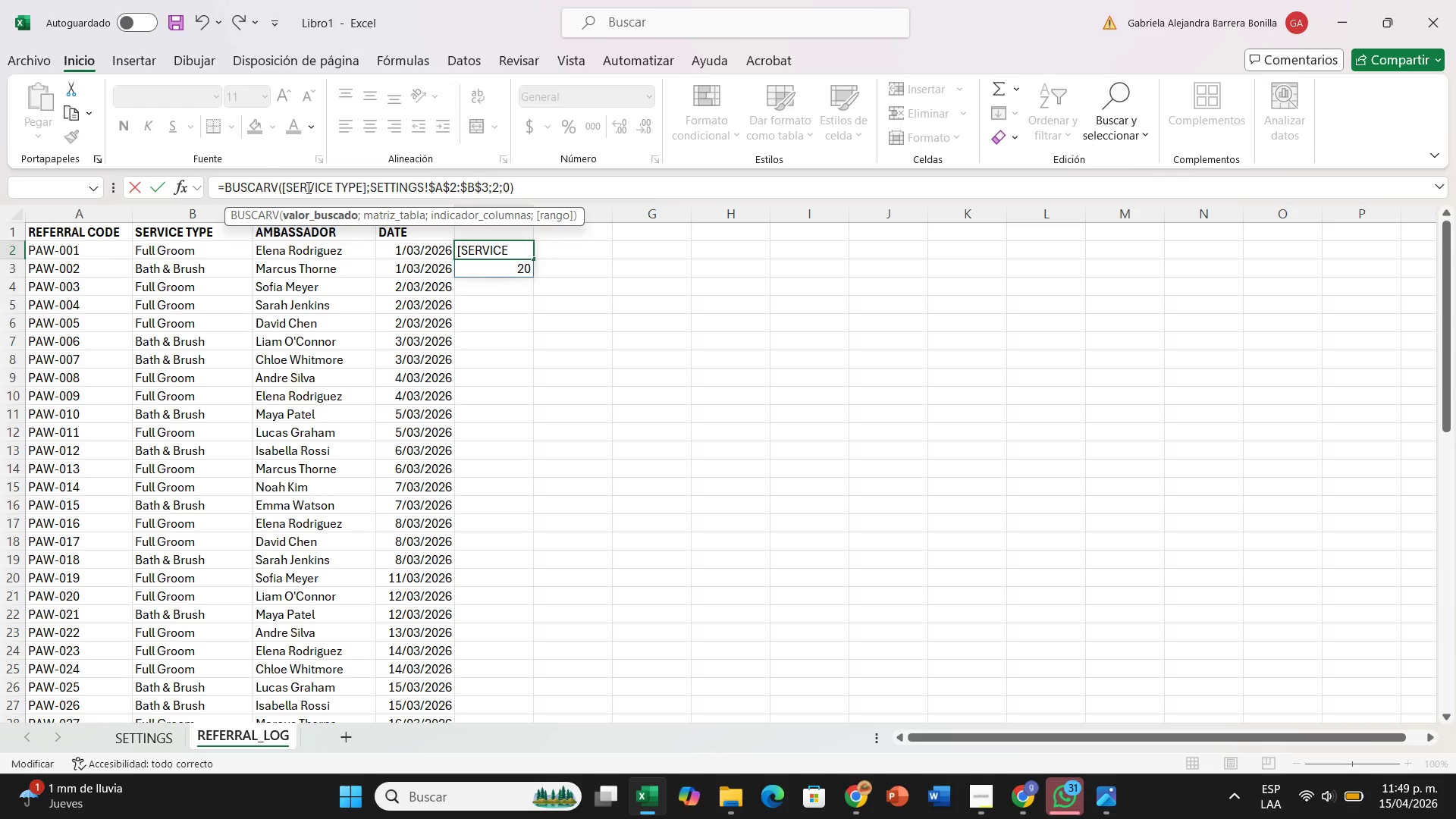 
key(Backspace)
 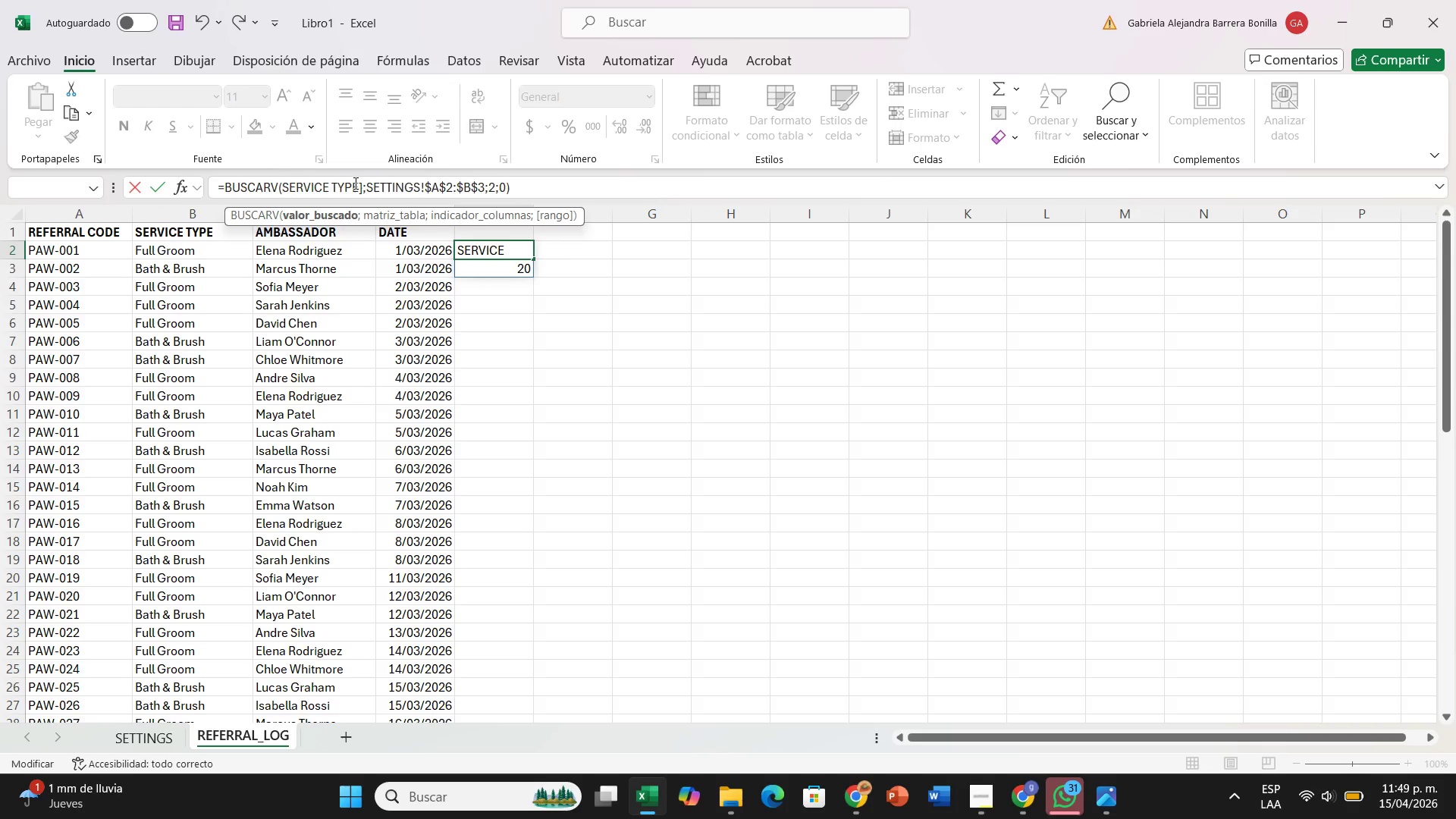 
left_click([361, 184])
 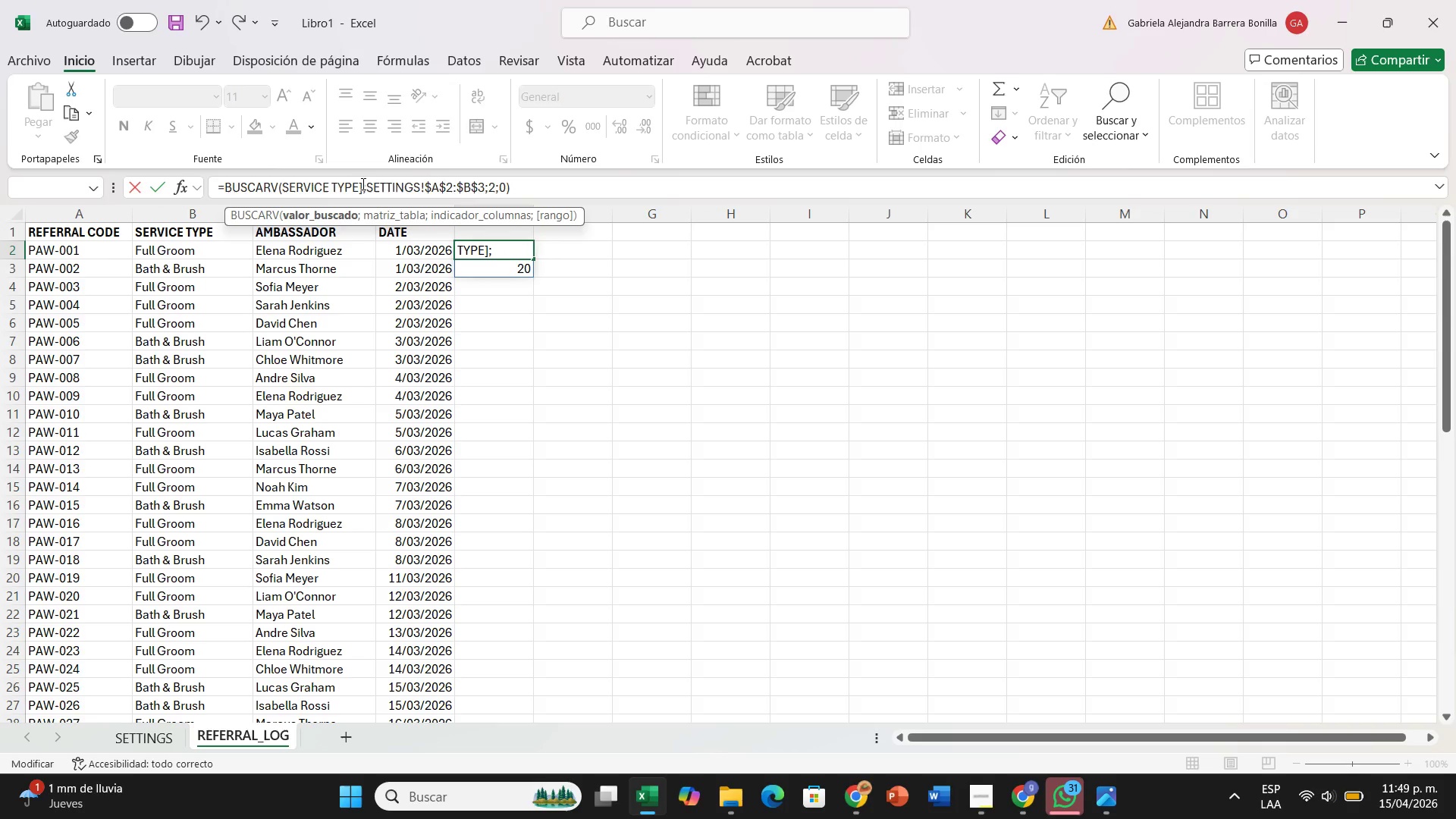 
key(Backspace)
 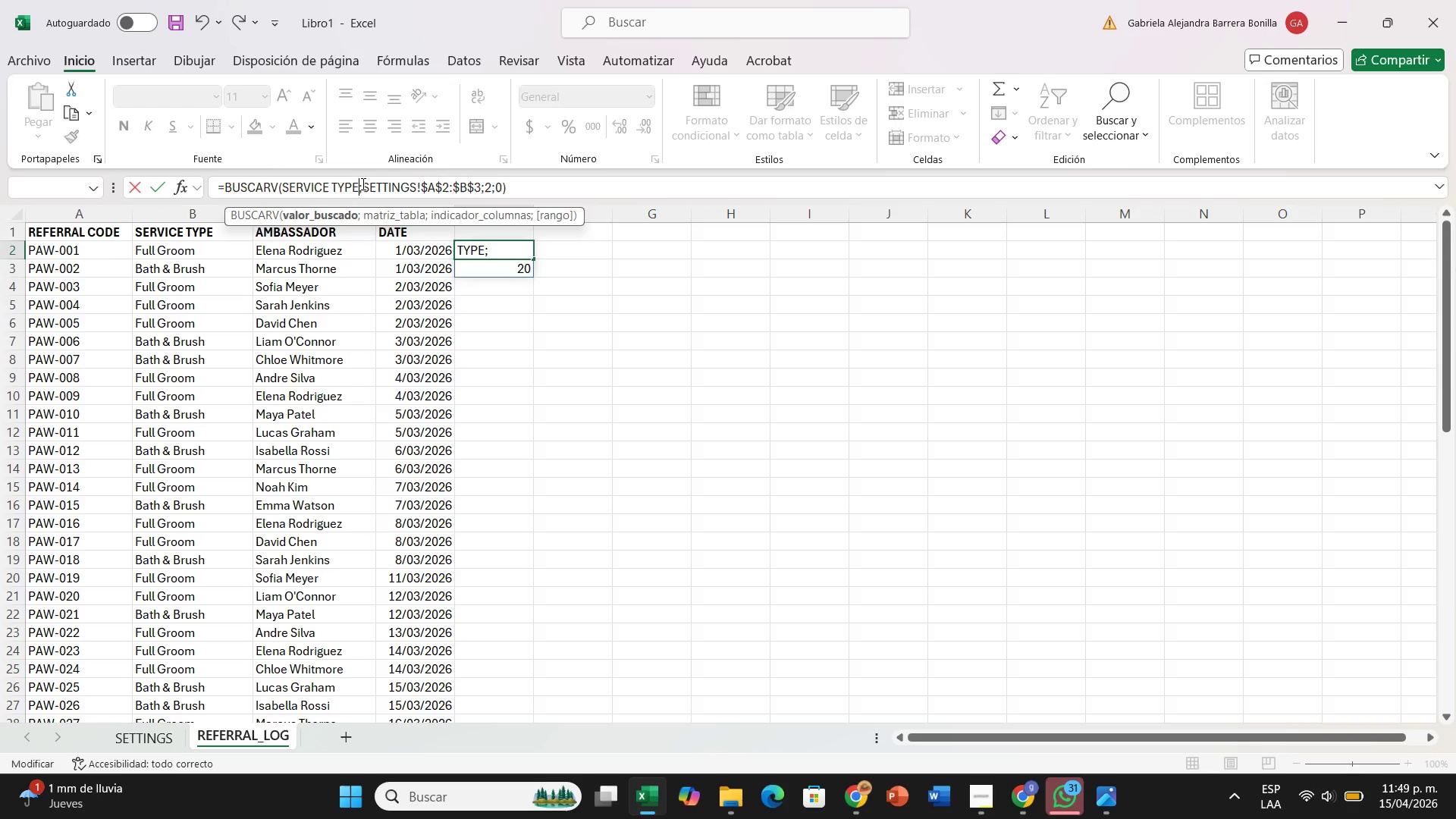 
key(Enter)
 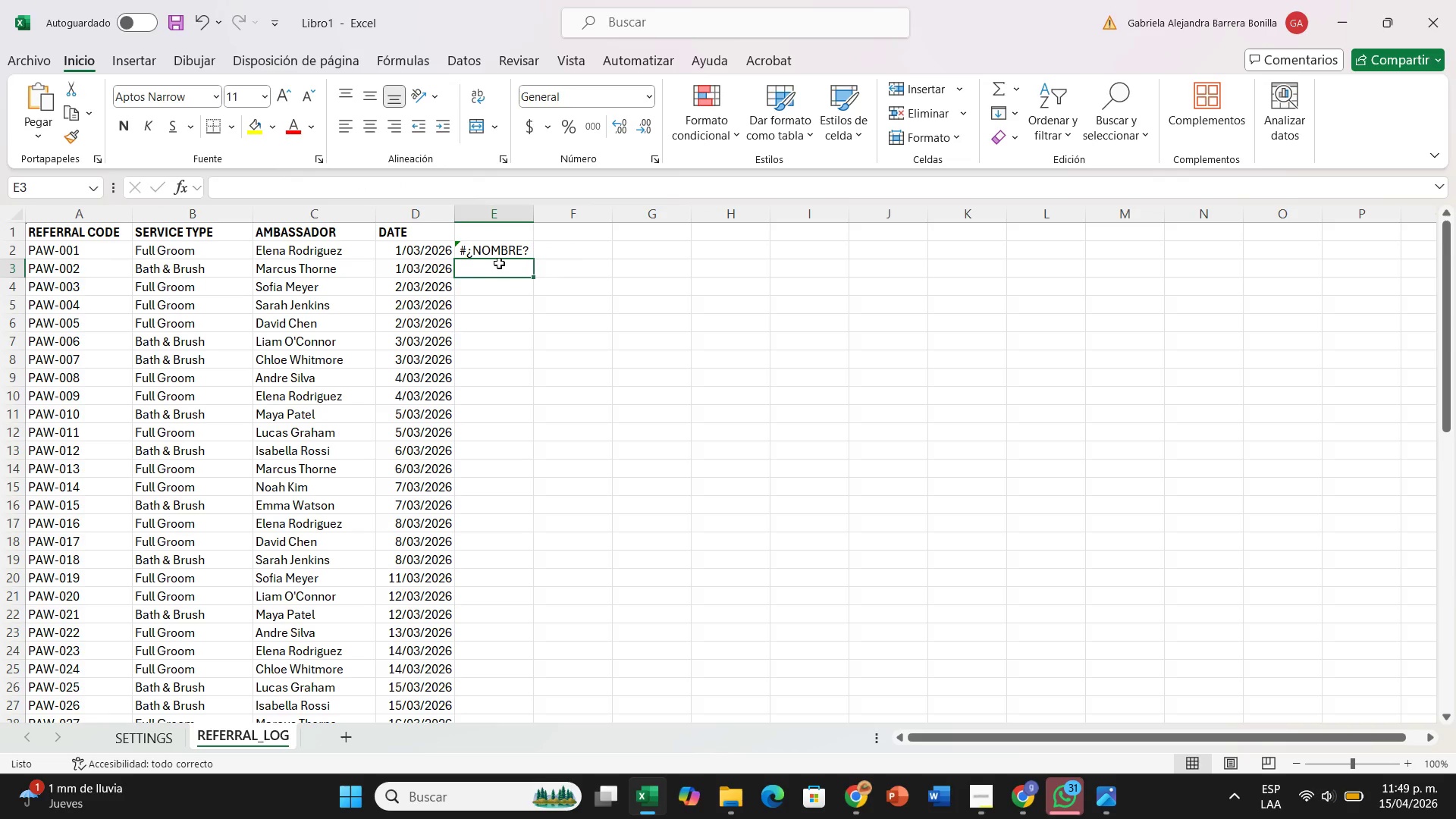 
key(Control+Z)
 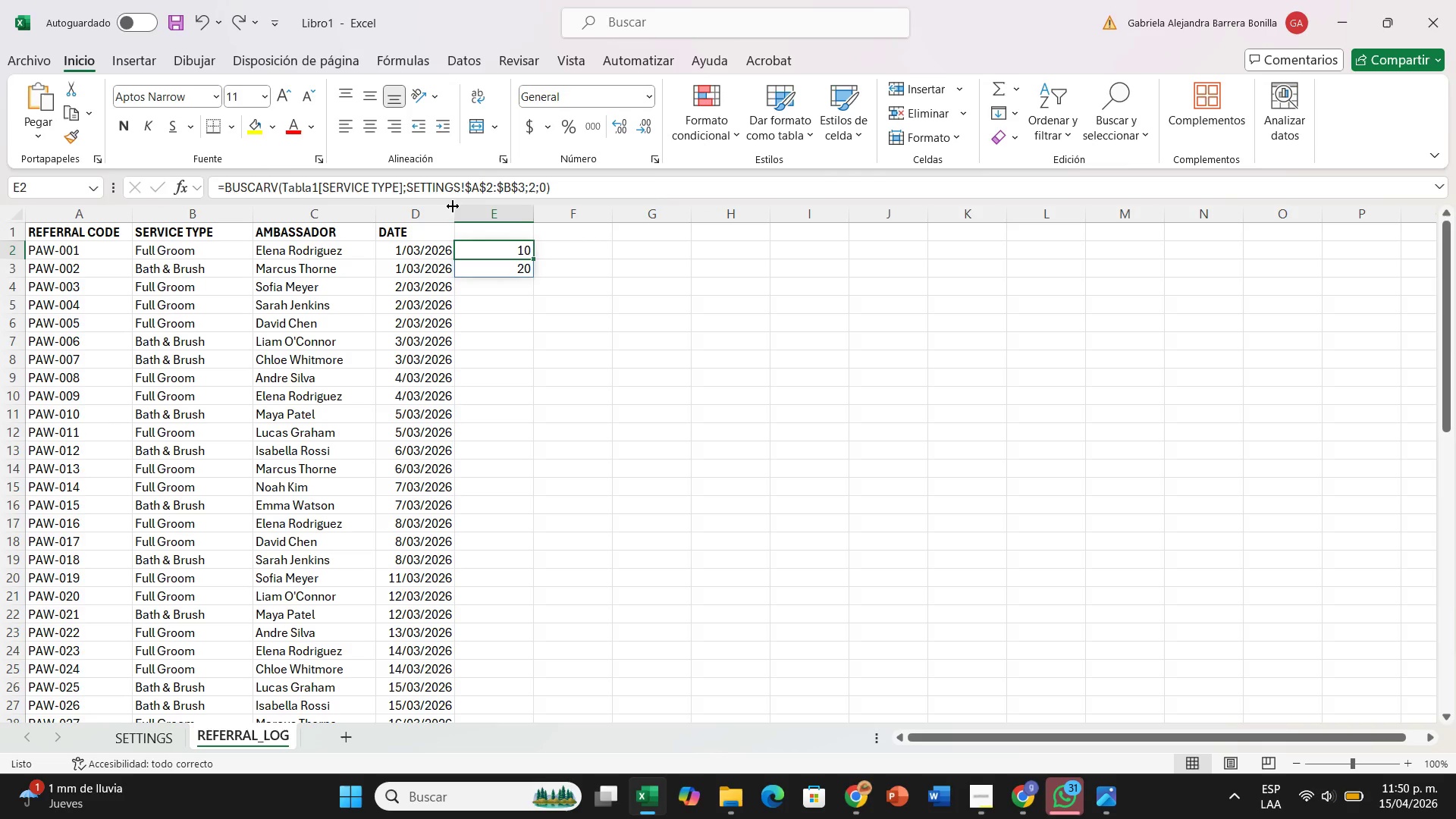 
wait(10.97)
 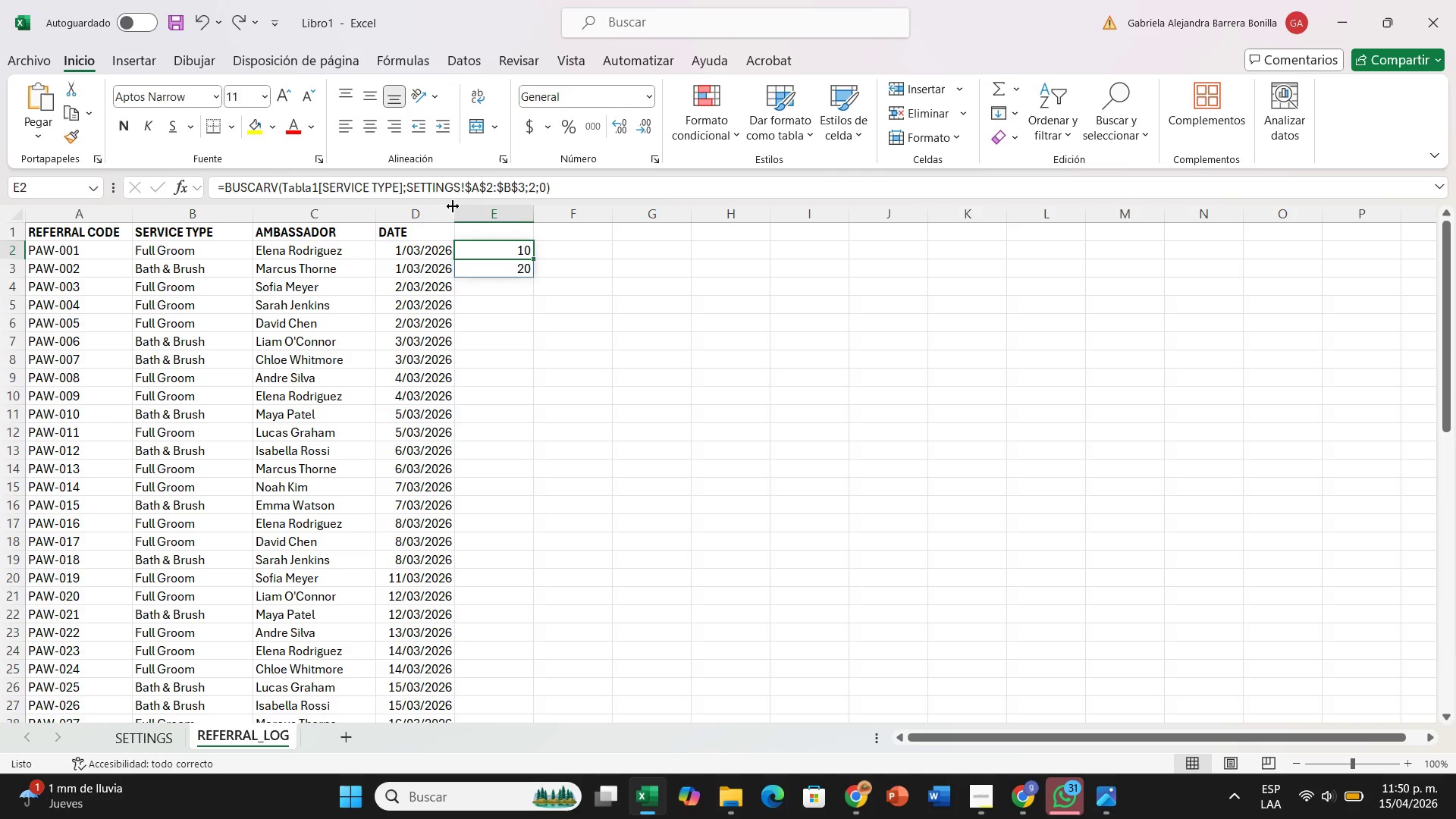 
left_click([522, 272])
 